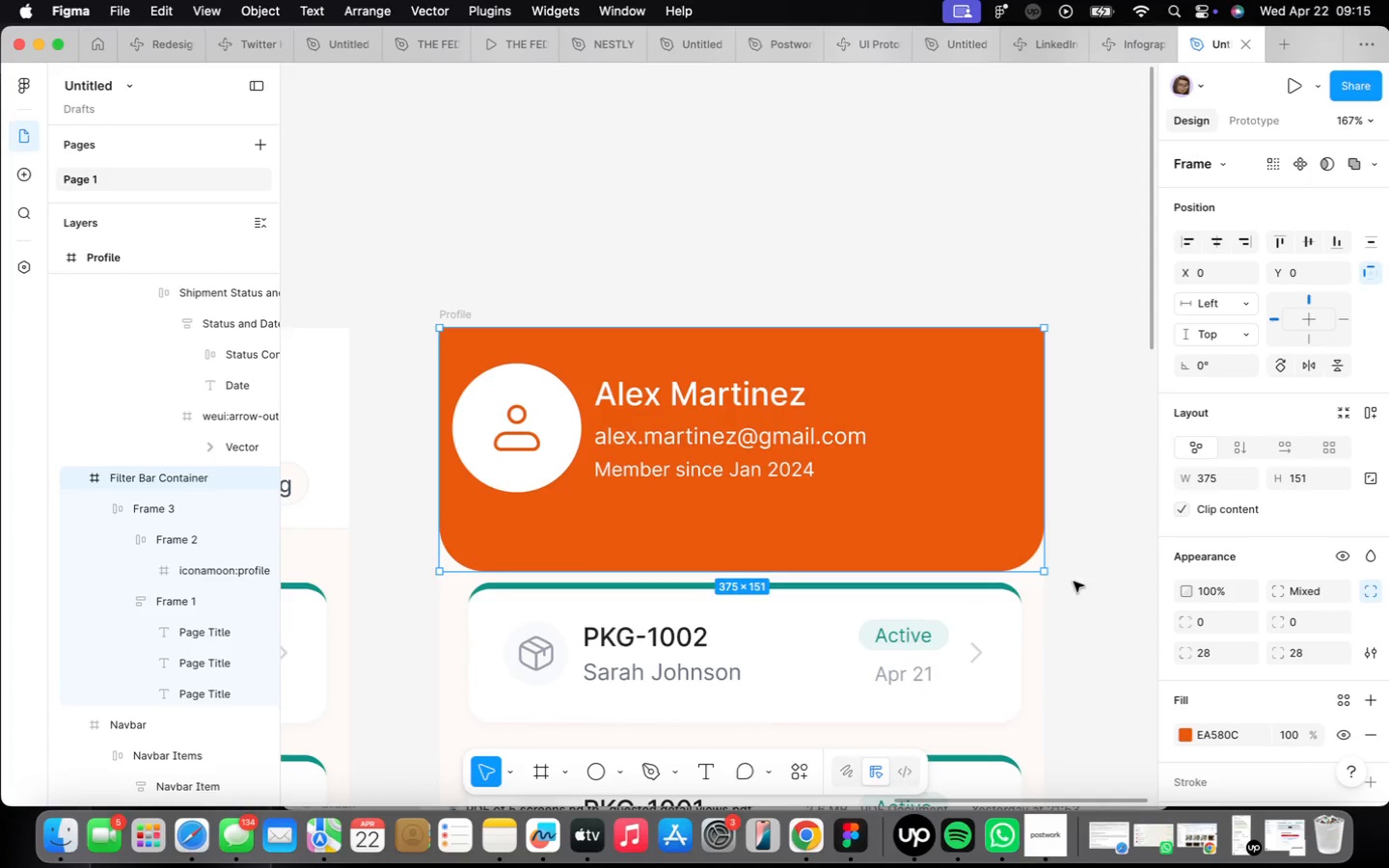 
left_click([1074, 592])
 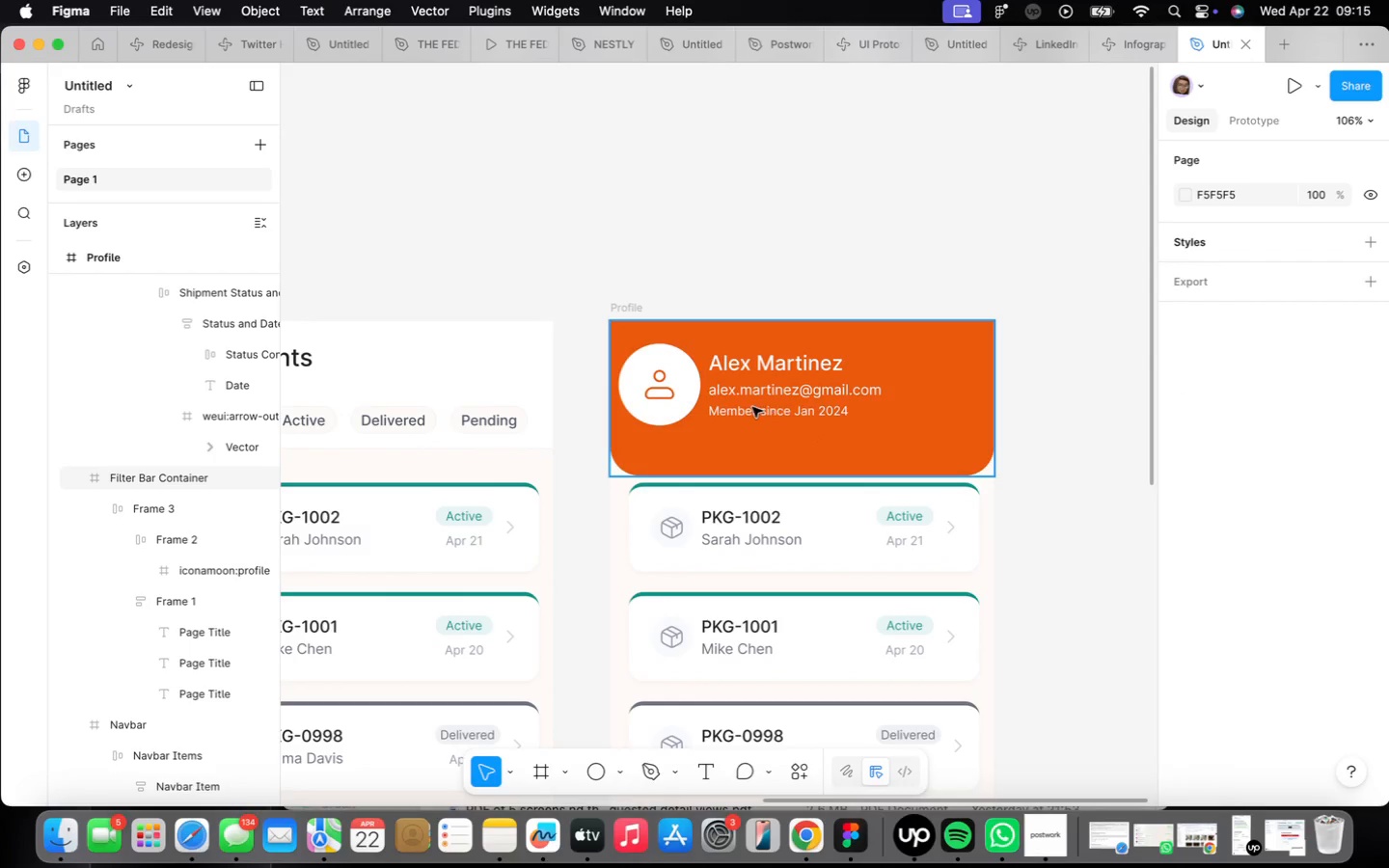 
scroll: coordinate [1071, 575], scroll_direction: down, amount: 4.0
 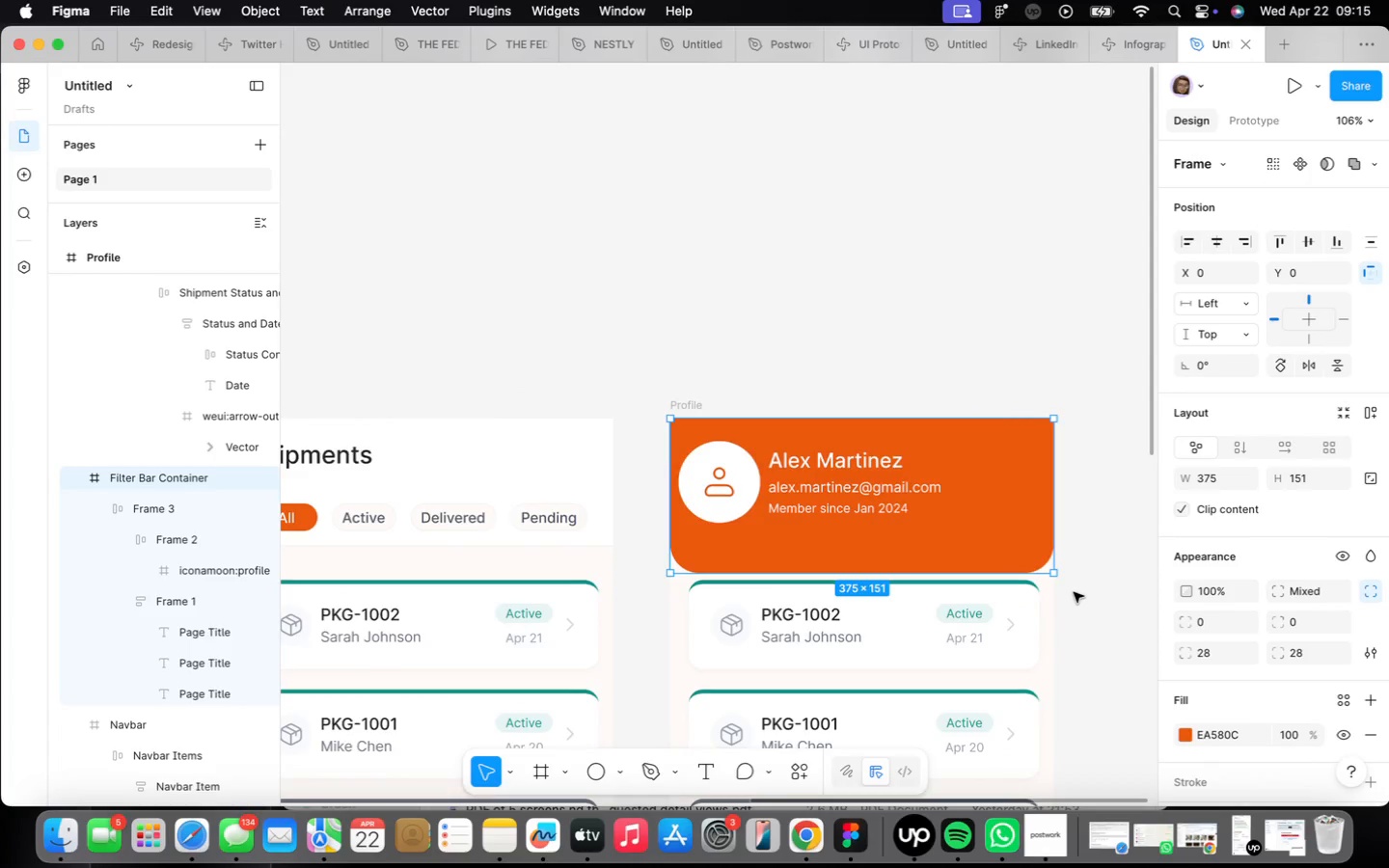 
double_click([752, 407])
 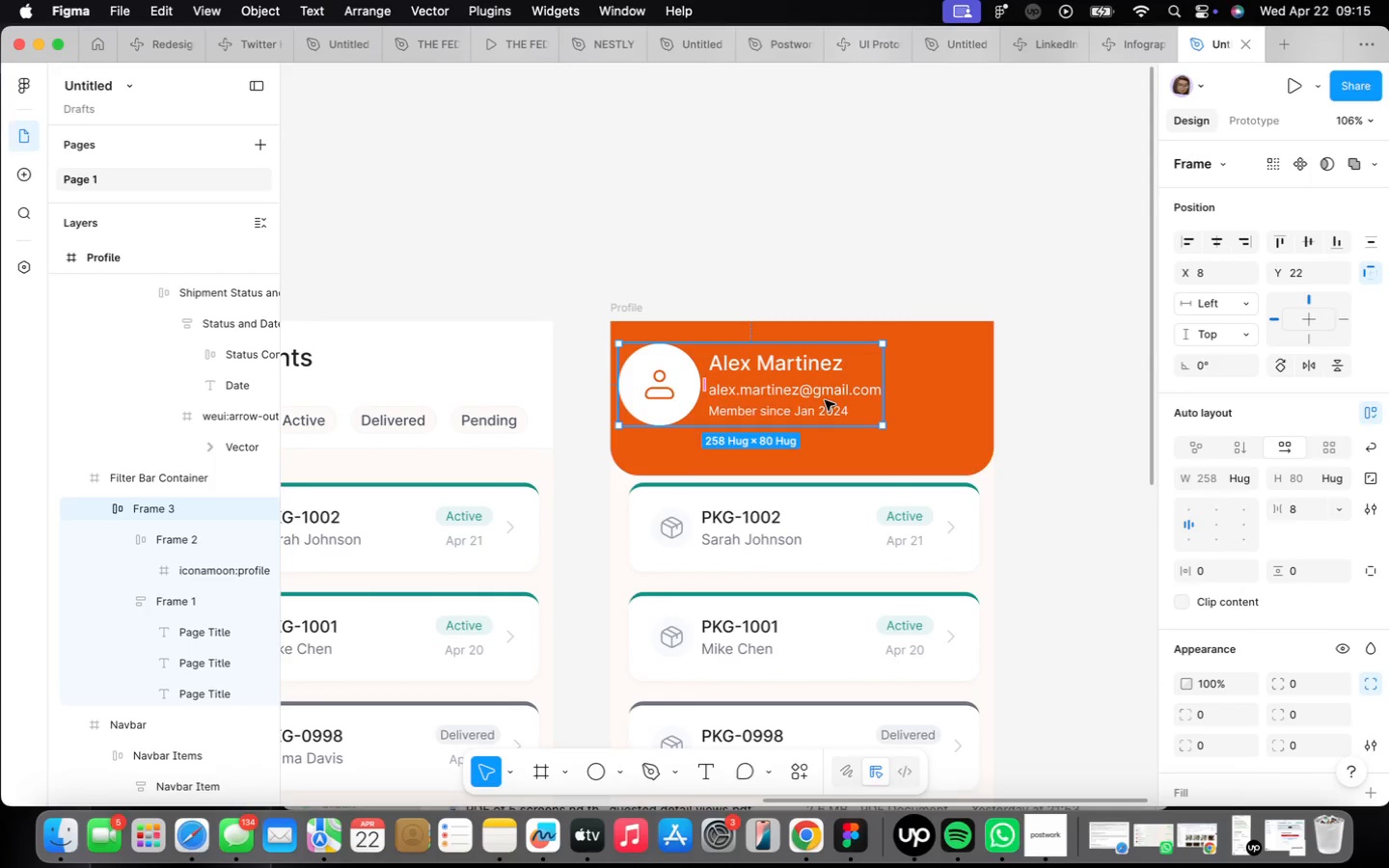 
left_click_drag(start_coordinate=[825, 400], to_coordinate=[842, 407])
 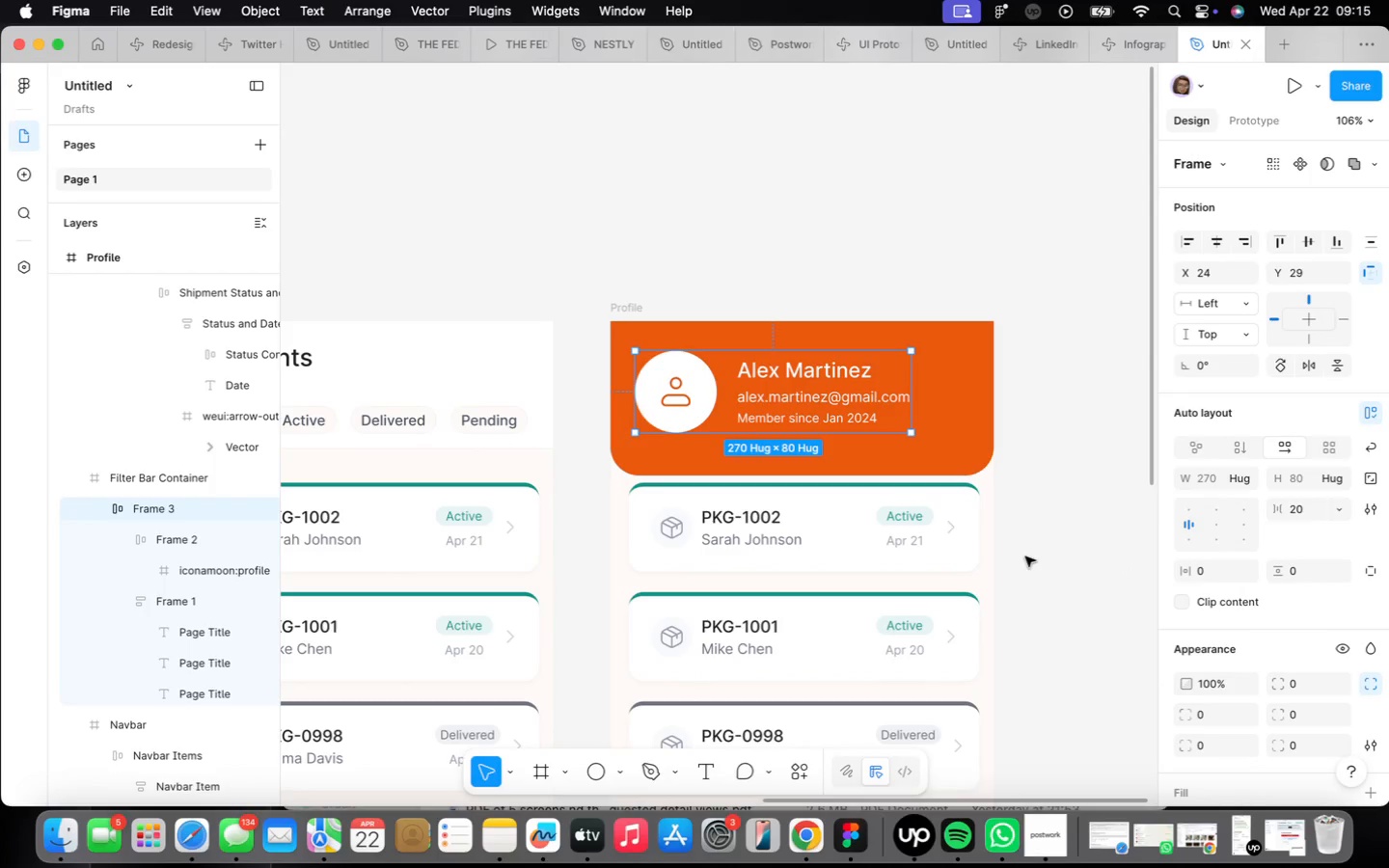 
wait(8.24)
 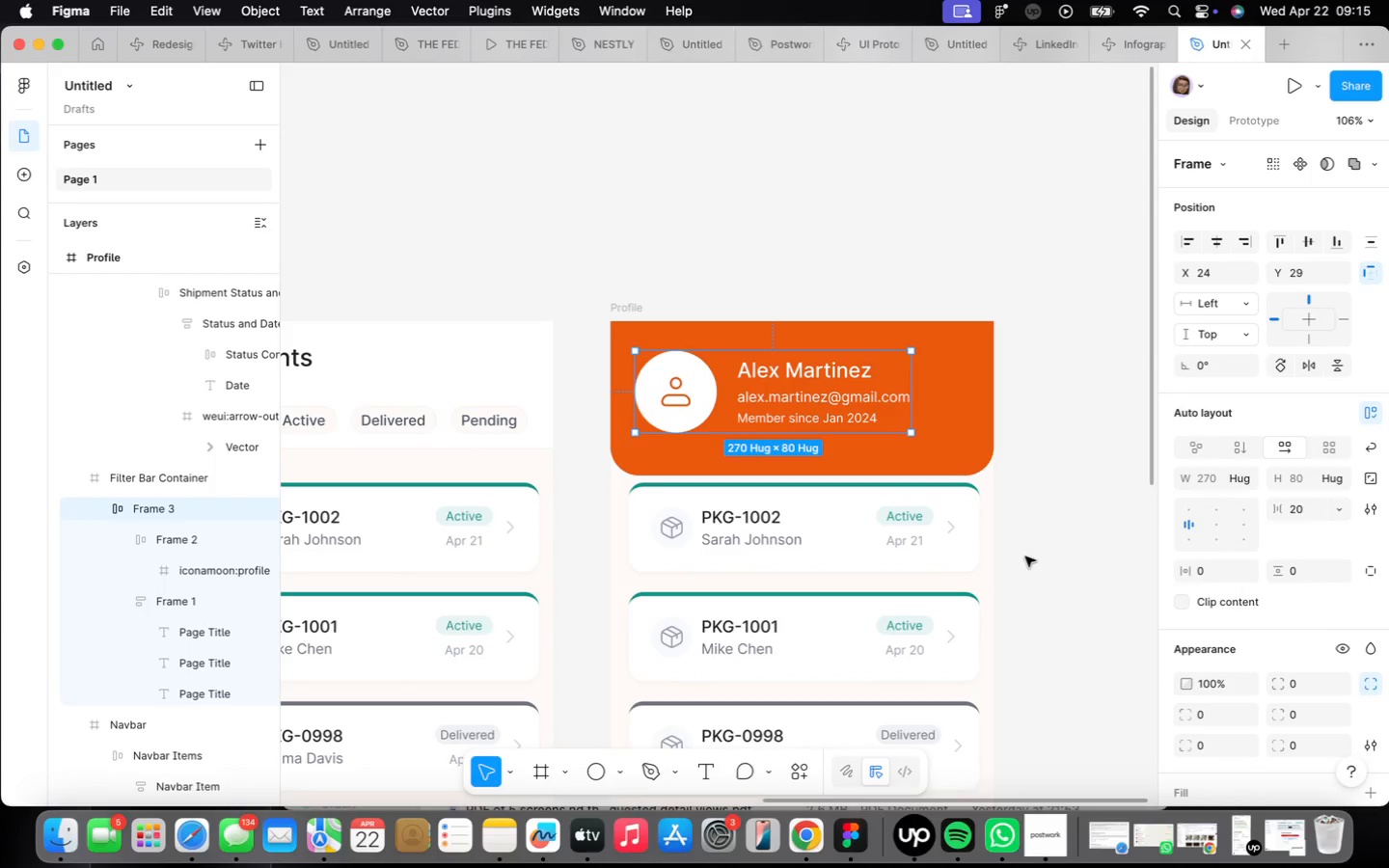 
left_click_drag(start_coordinate=[1058, 565], to_coordinate=[1028, 447])
 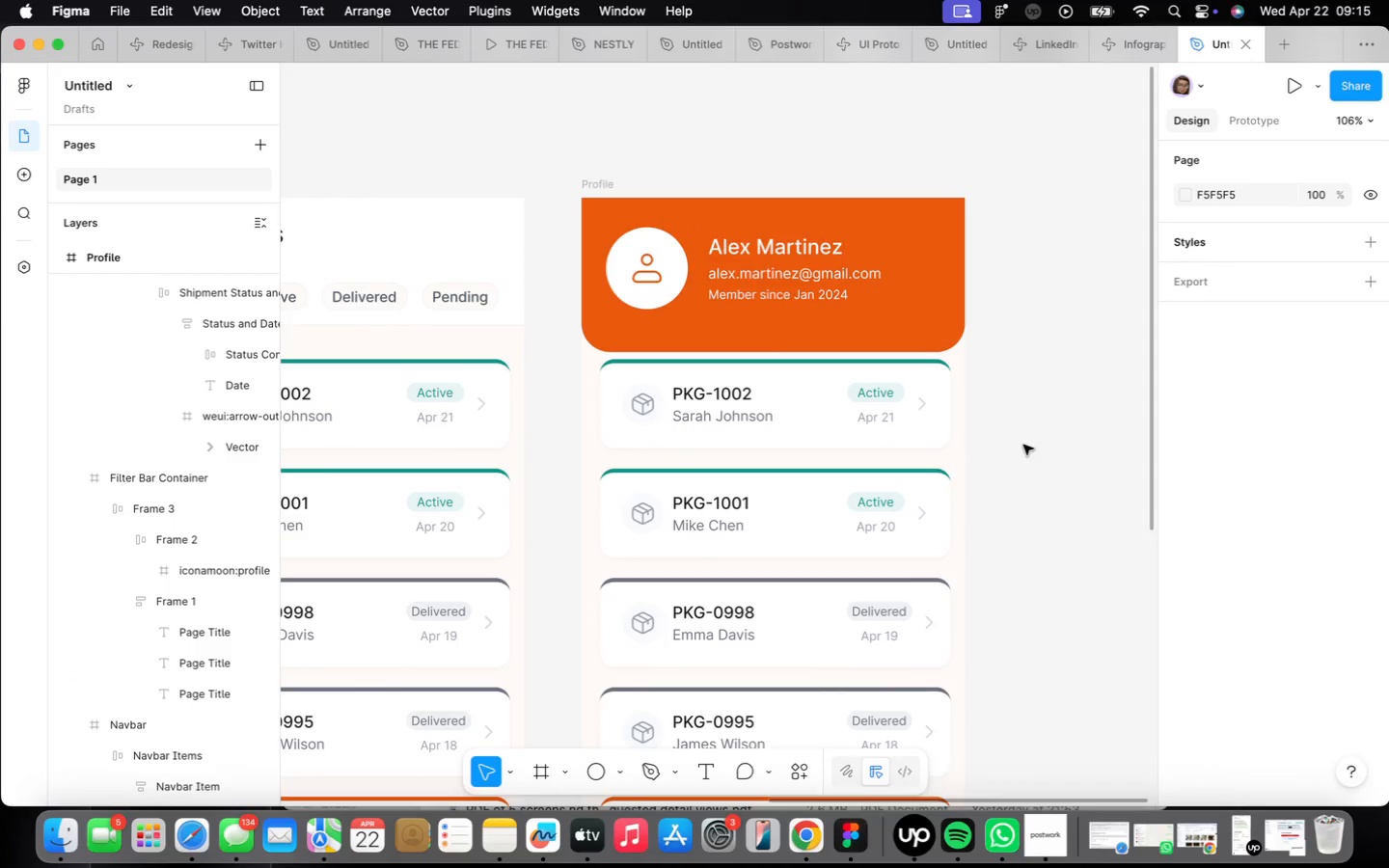 
left_click([779, 466])
 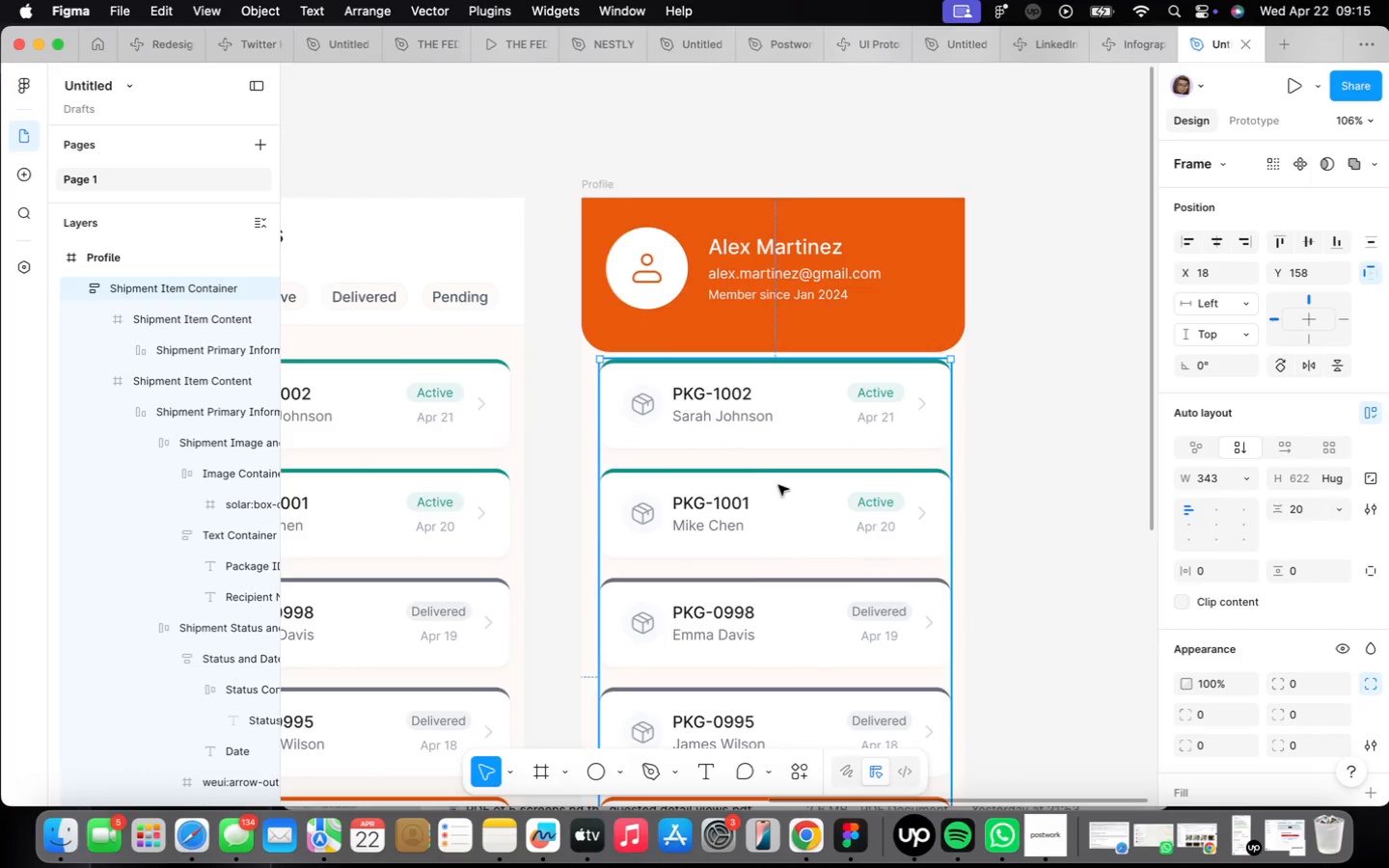 
scroll: coordinate [779, 486], scroll_direction: down, amount: 9.0
 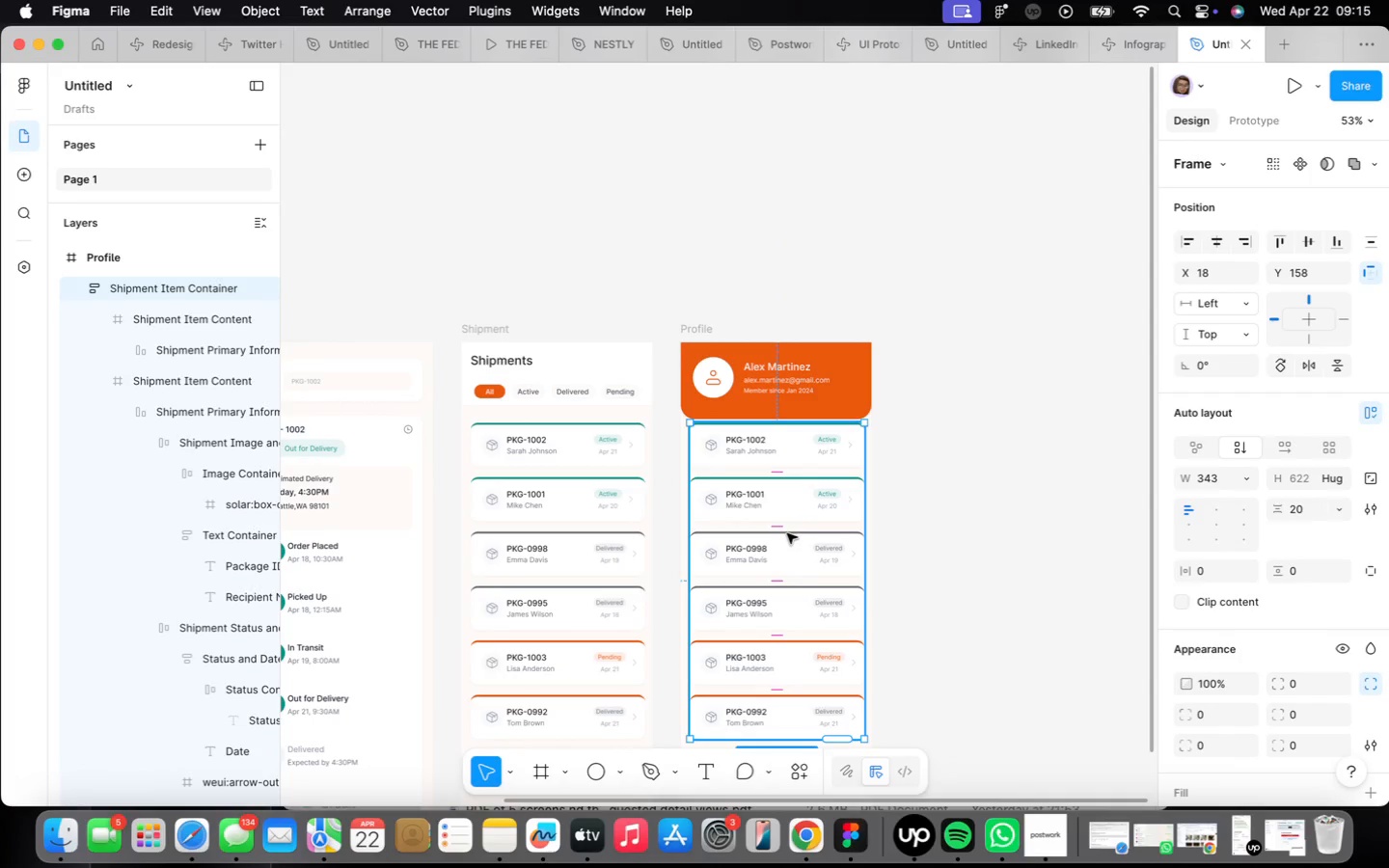 
left_click_drag(start_coordinate=[785, 533], to_coordinate=[1026, 517])
 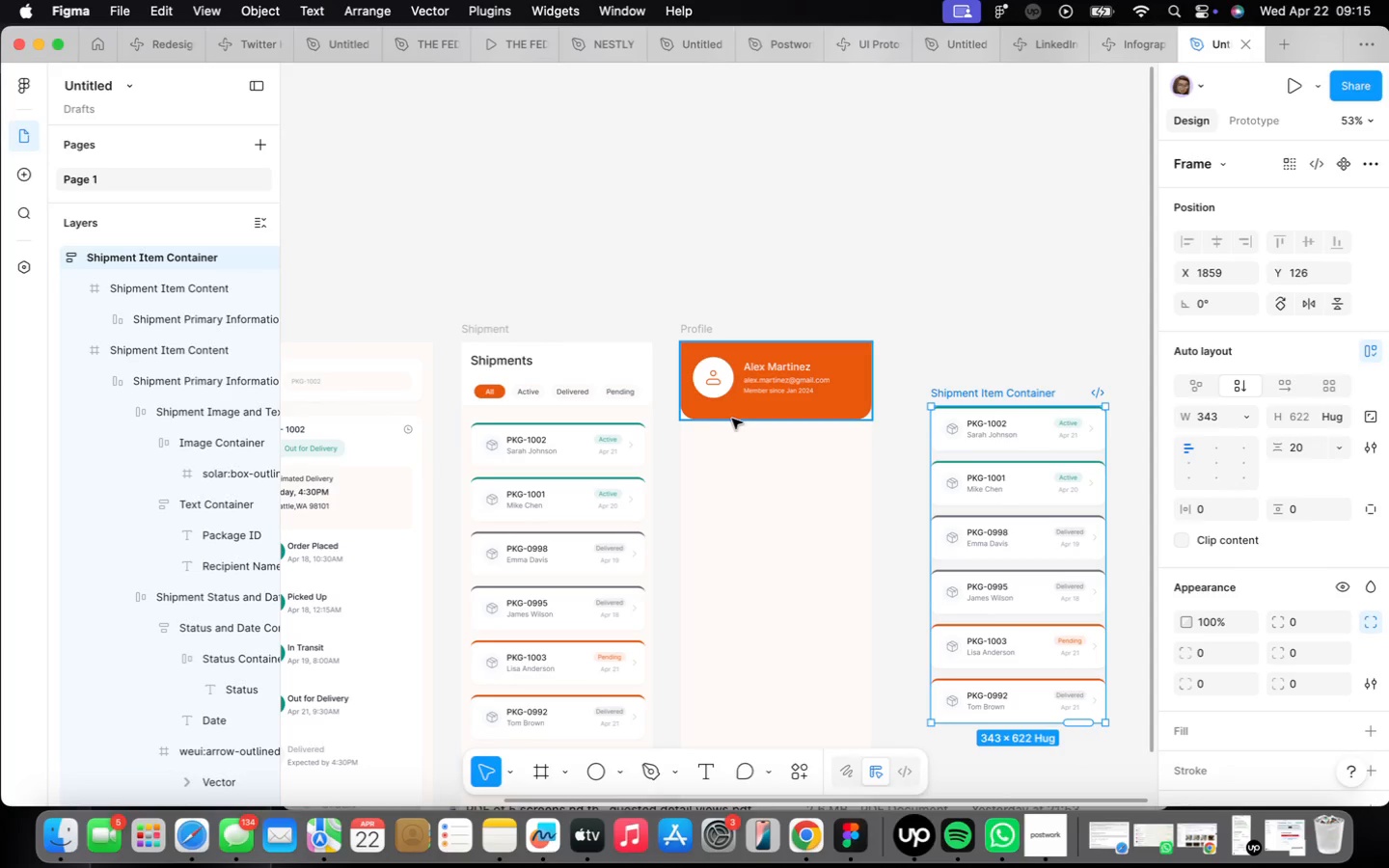 
left_click([836, 413])
 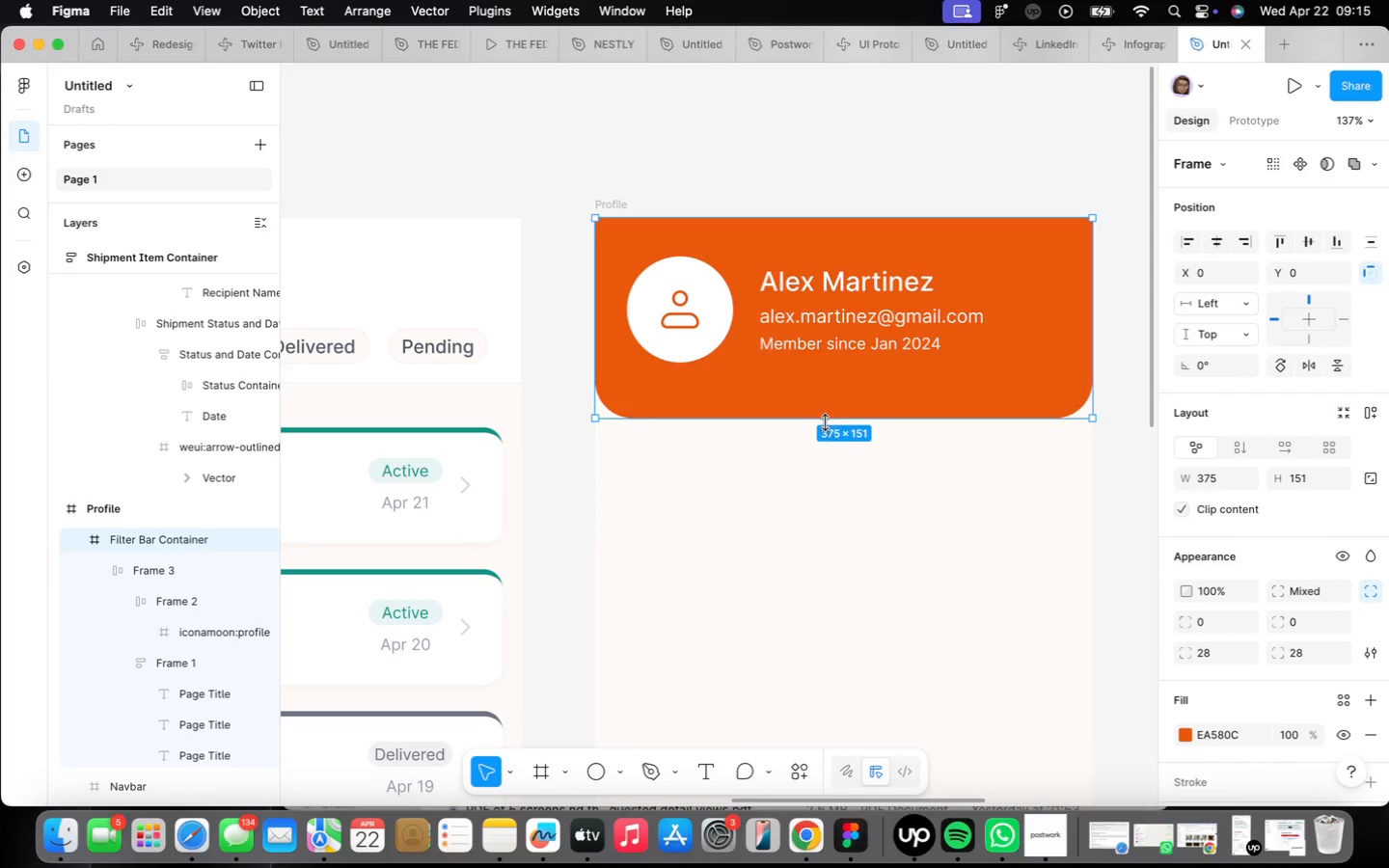 
scroll: coordinate [734, 422], scroll_direction: up, amount: 12.0
 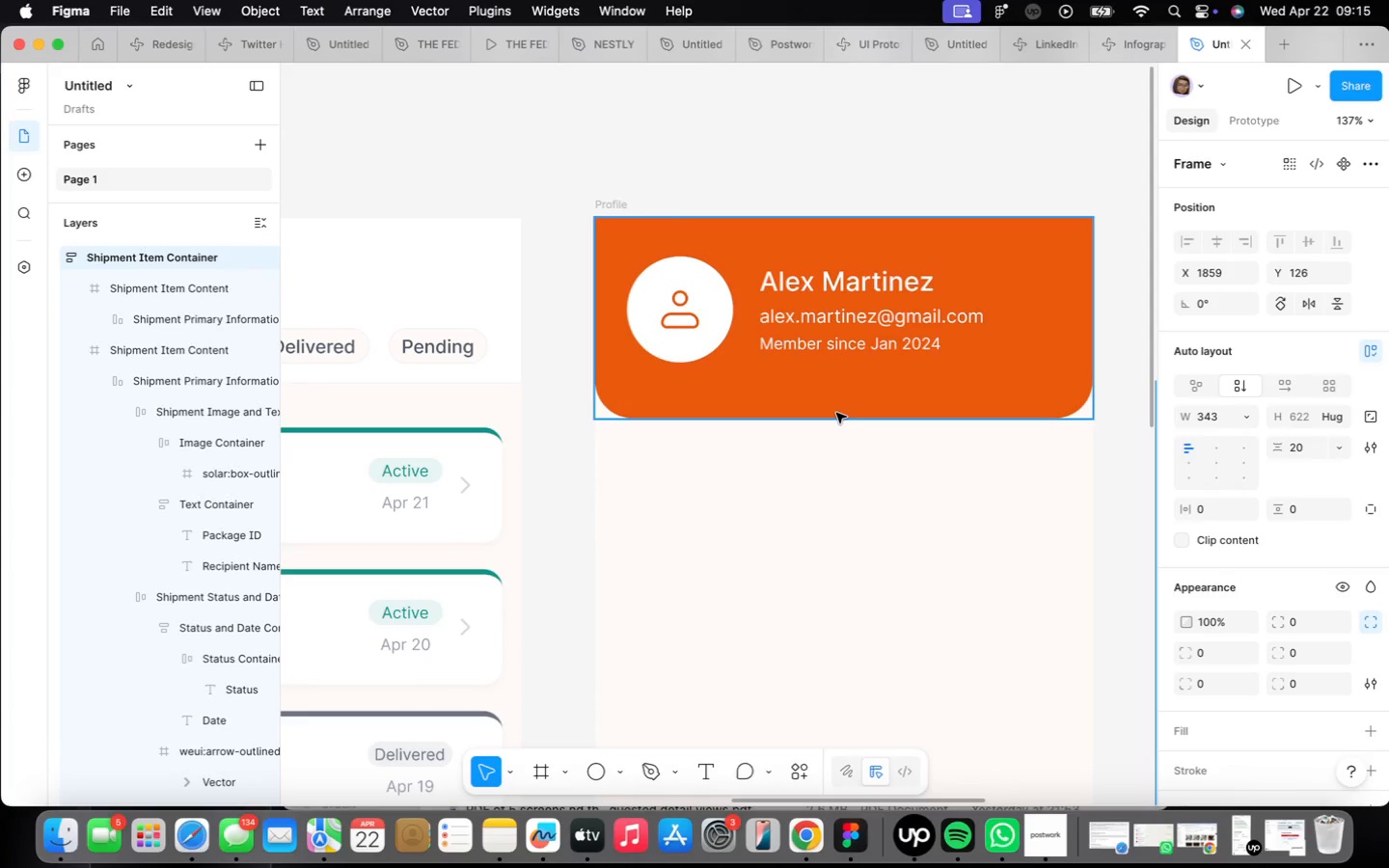 
left_click_drag(start_coordinate=[826, 422], to_coordinate=[829, 451])
 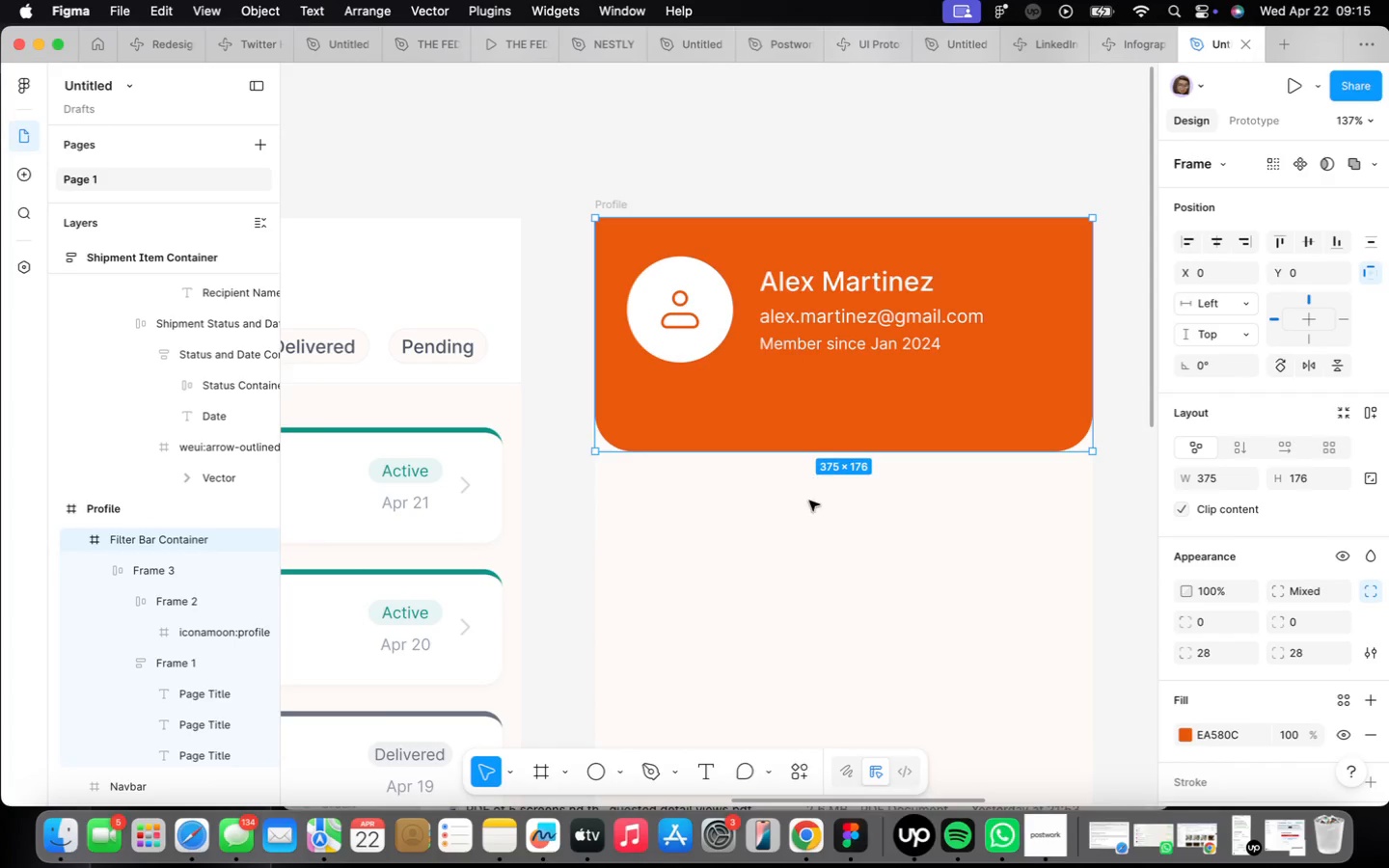 
left_click([810, 516])
 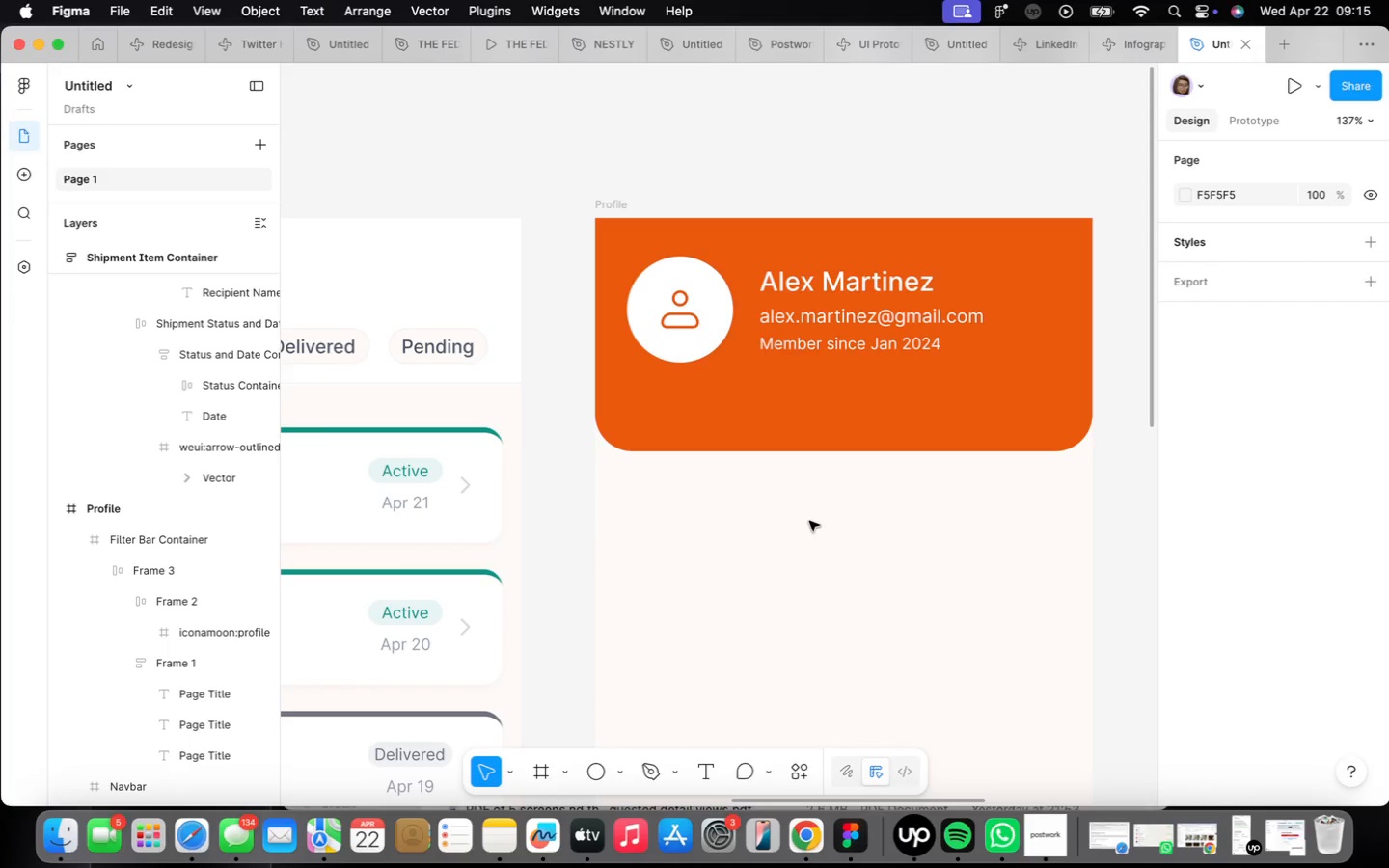 
scroll: coordinate [812, 508], scroll_direction: down, amount: 25.0
 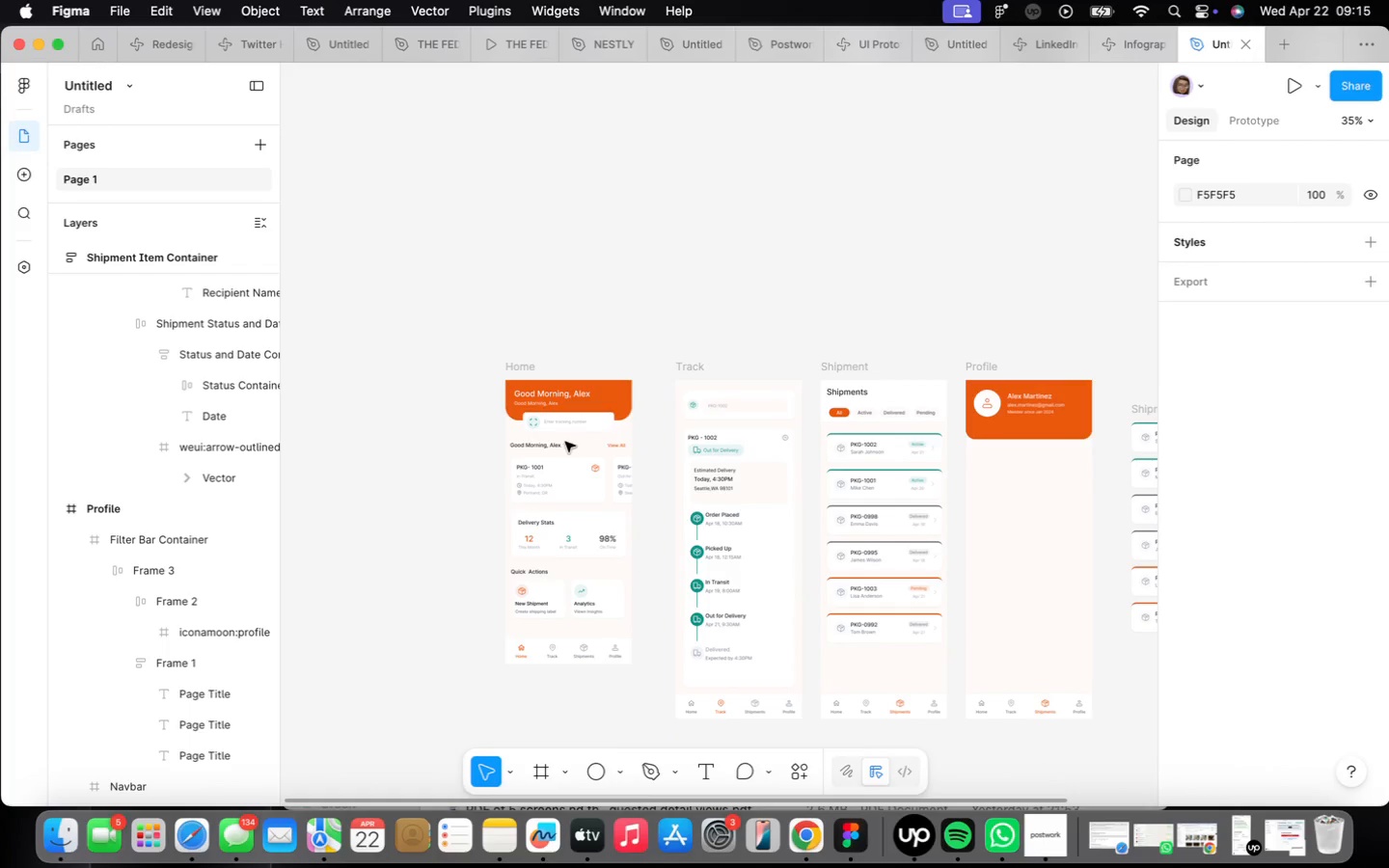 
scroll: coordinate [560, 426], scroll_direction: up, amount: 19.0
 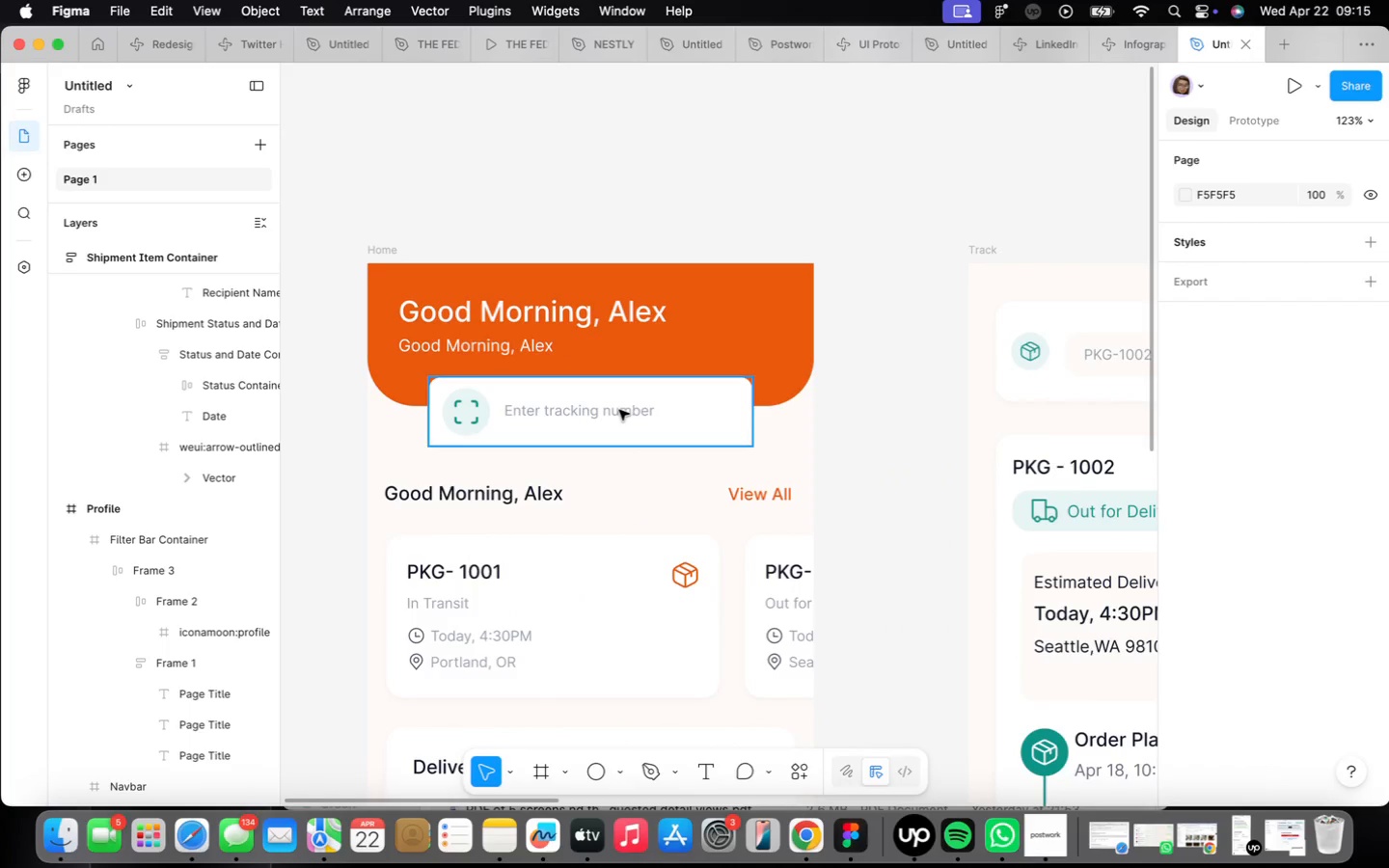 
right_click([619, 410])
 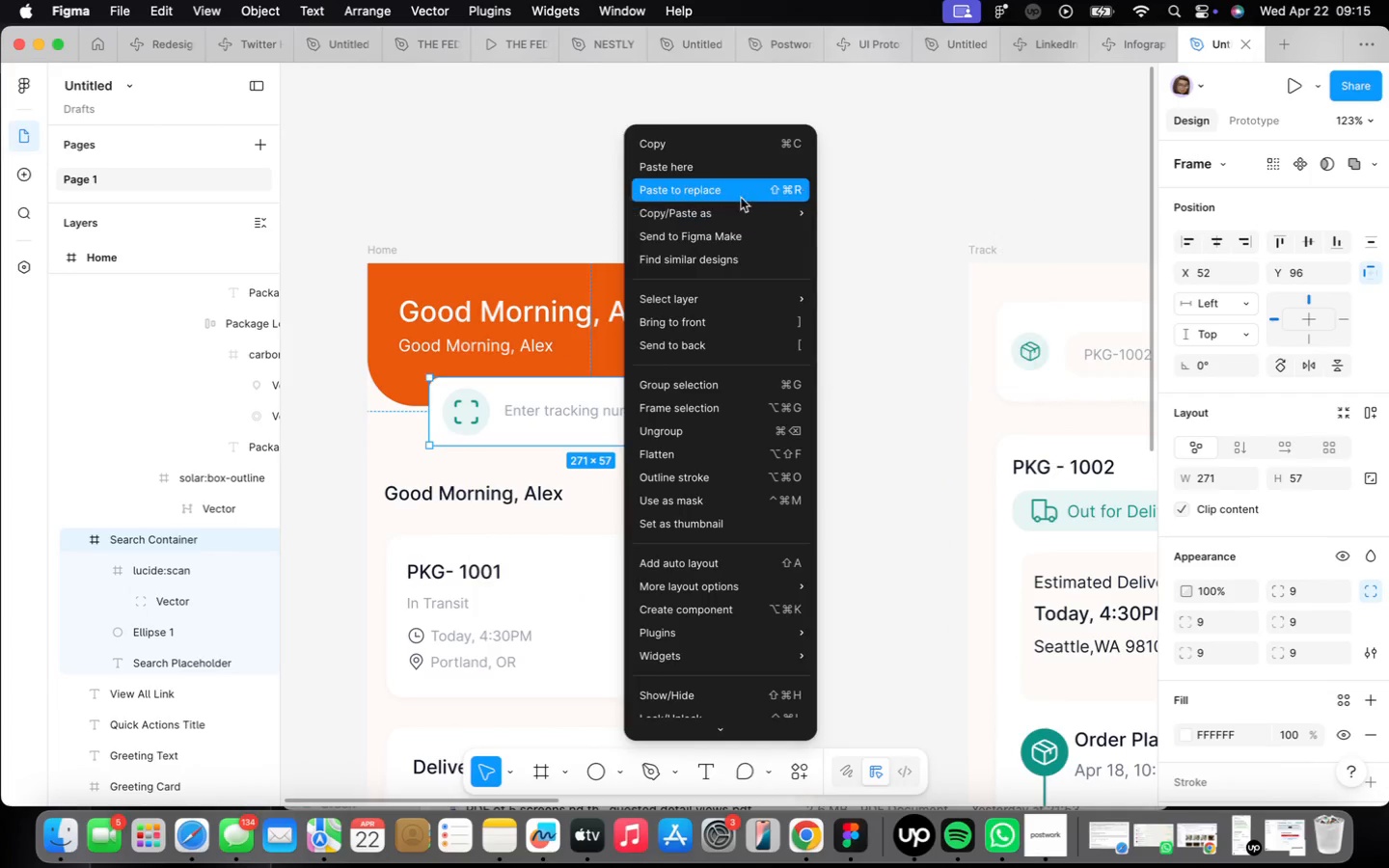 
left_click([714, 146])
 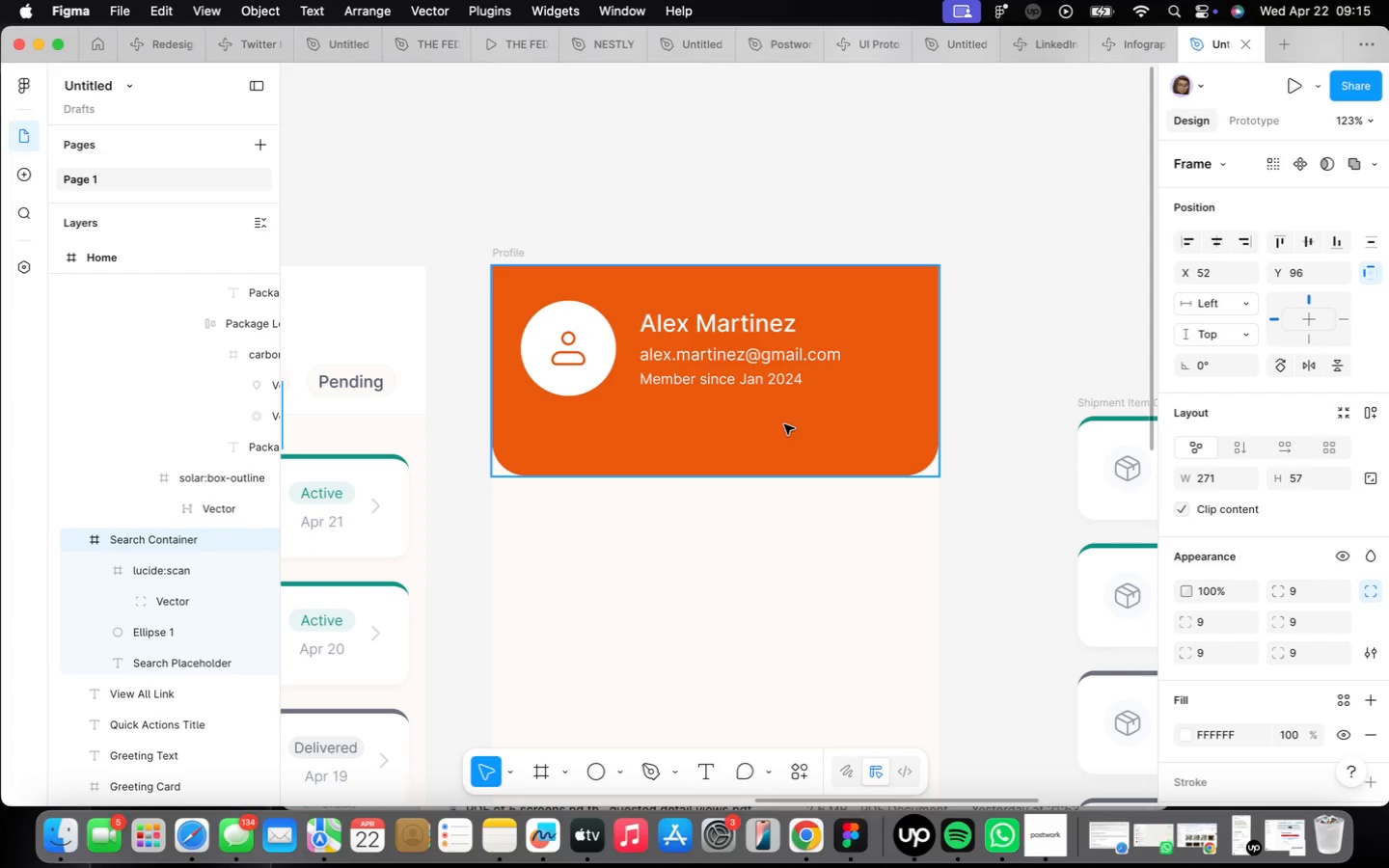 
wait(19.48)
 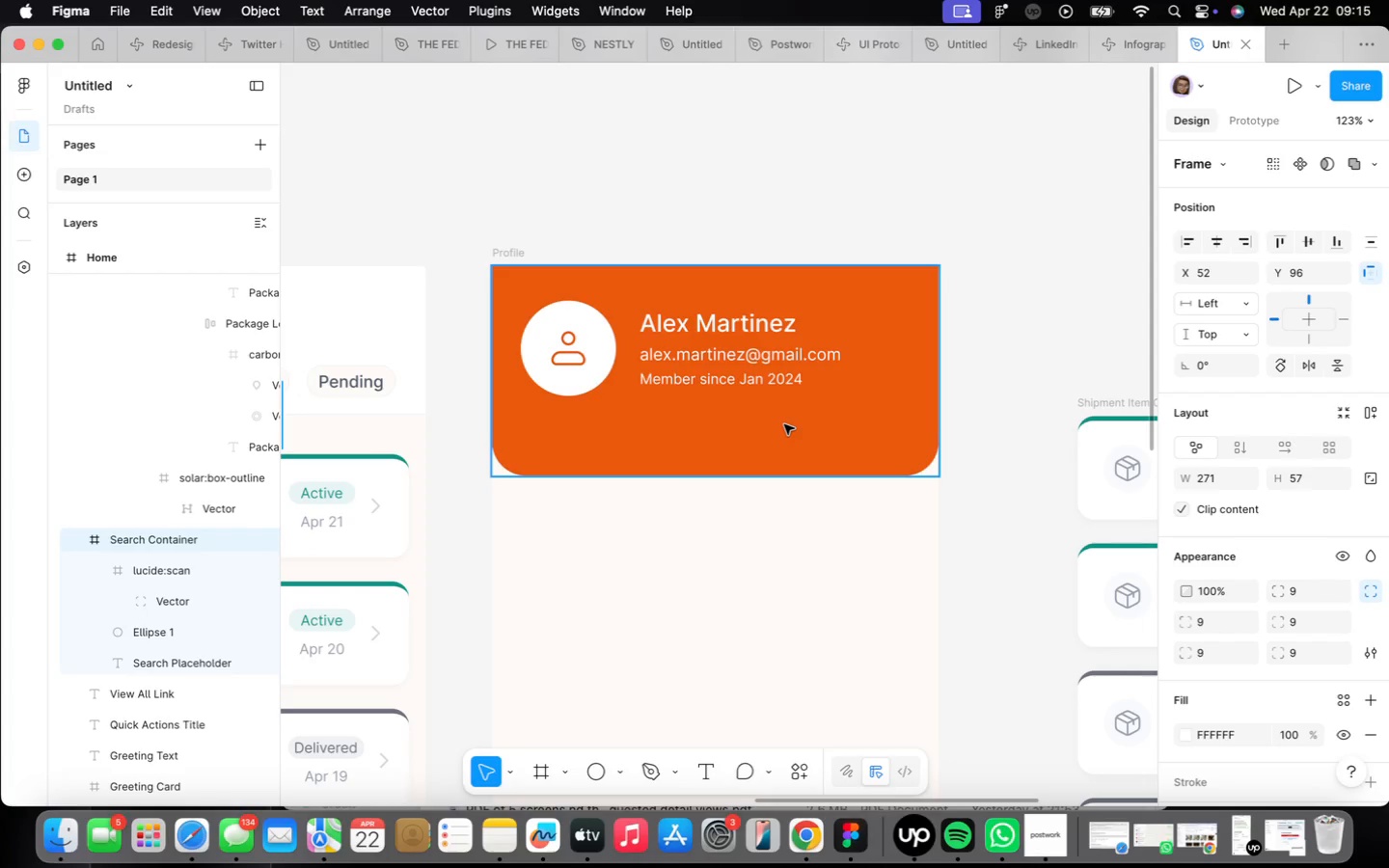 
right_click([545, 653])
 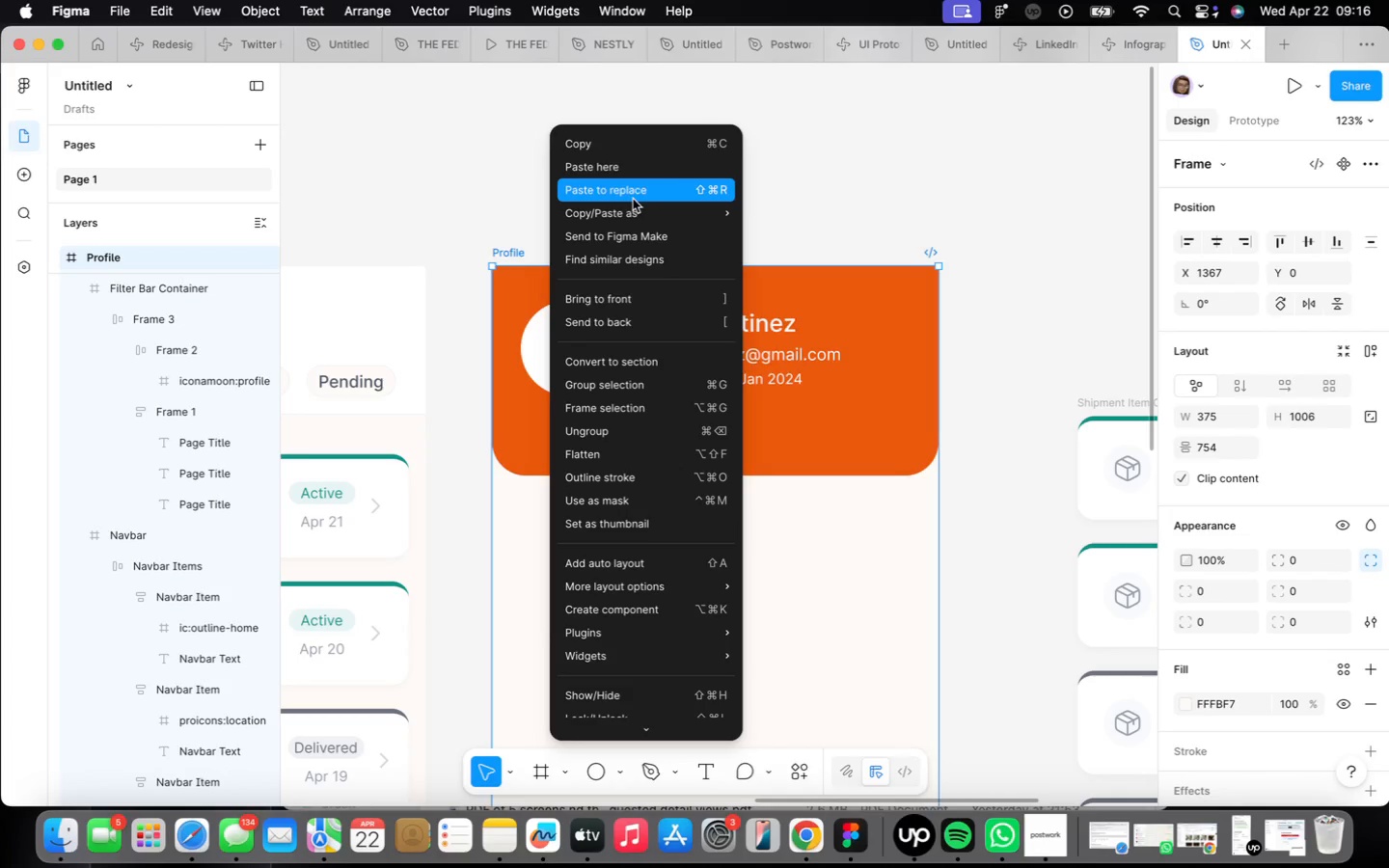 
left_click([630, 190])
 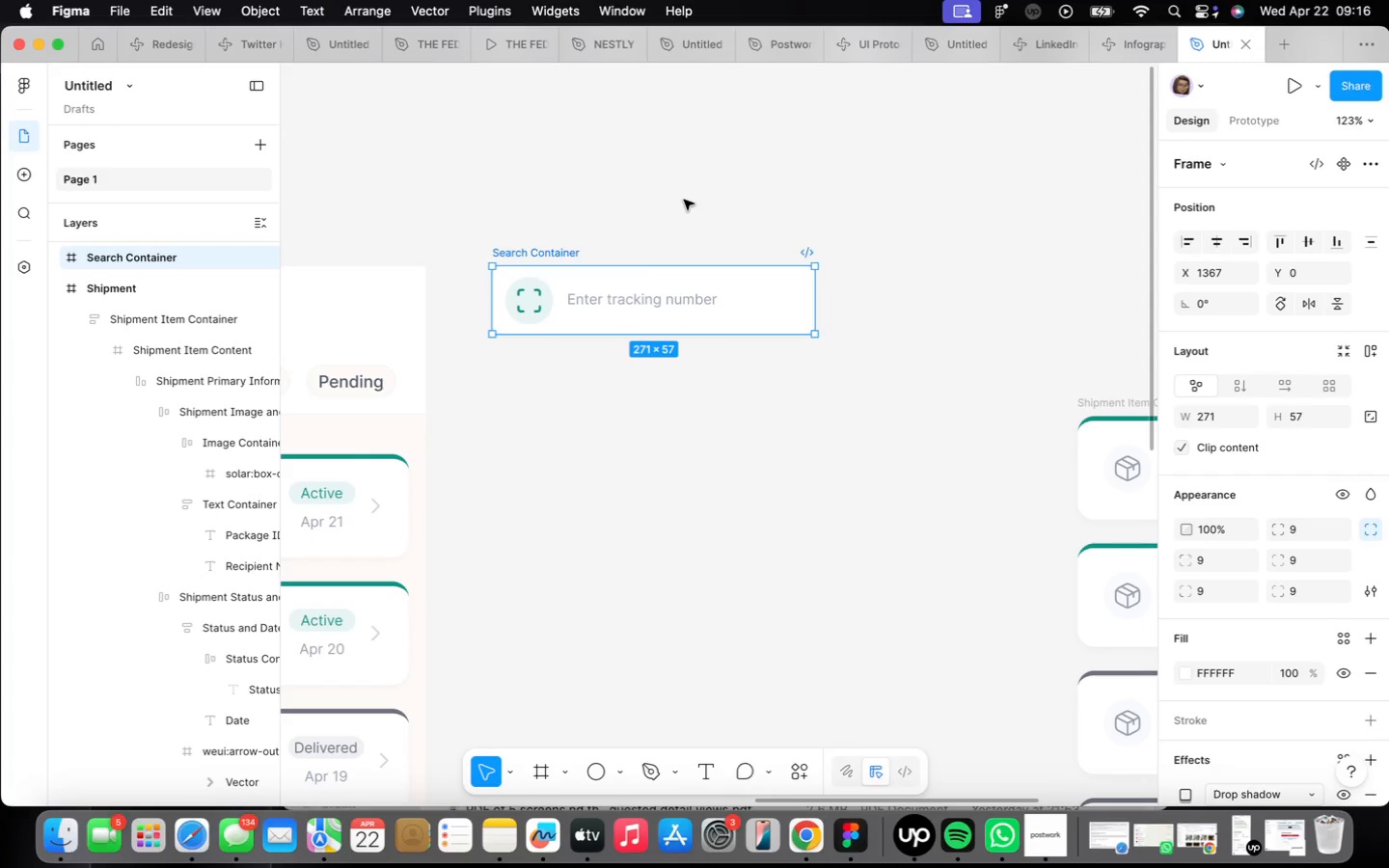 
key(Meta+Z)
 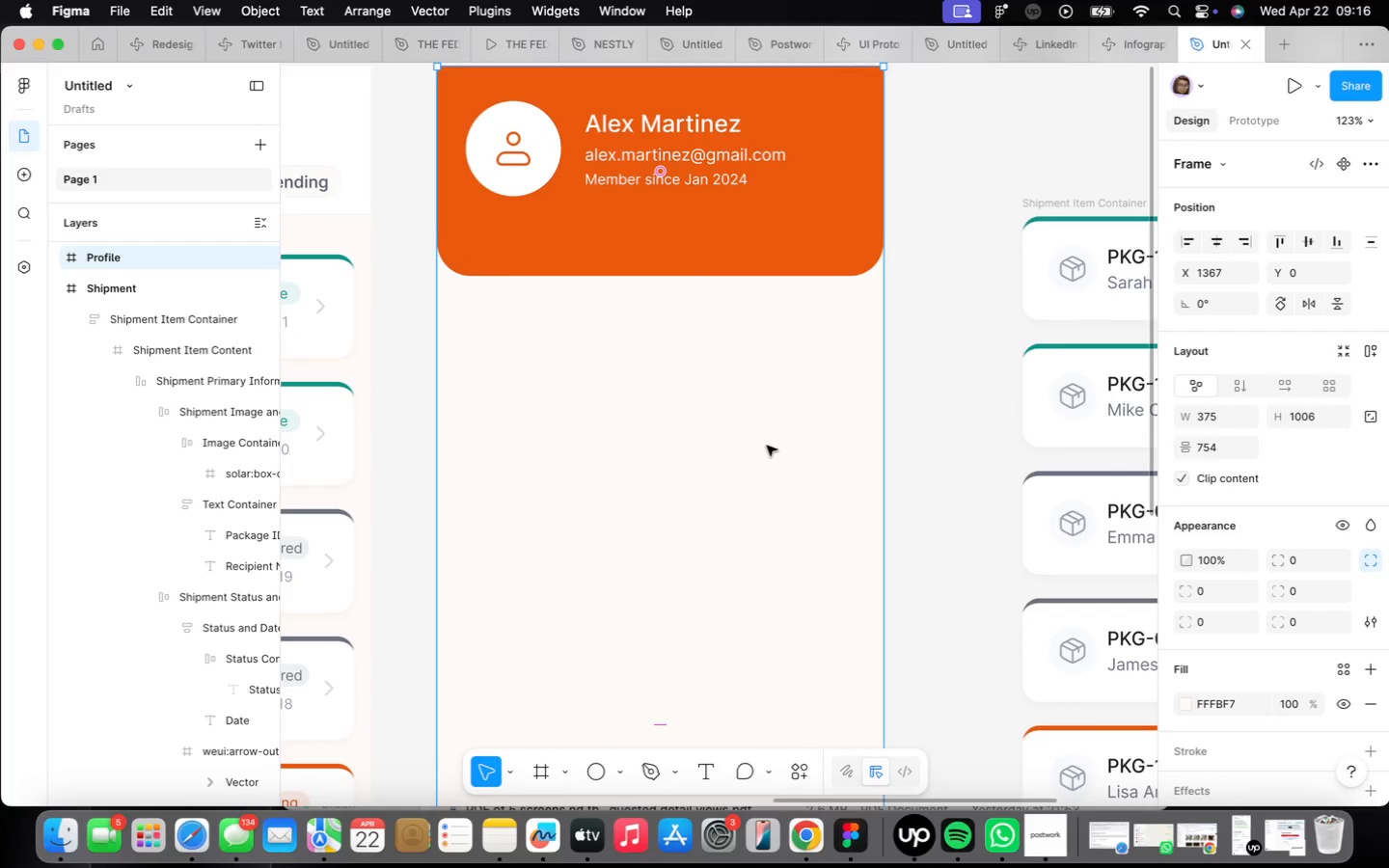 
right_click([664, 492])
 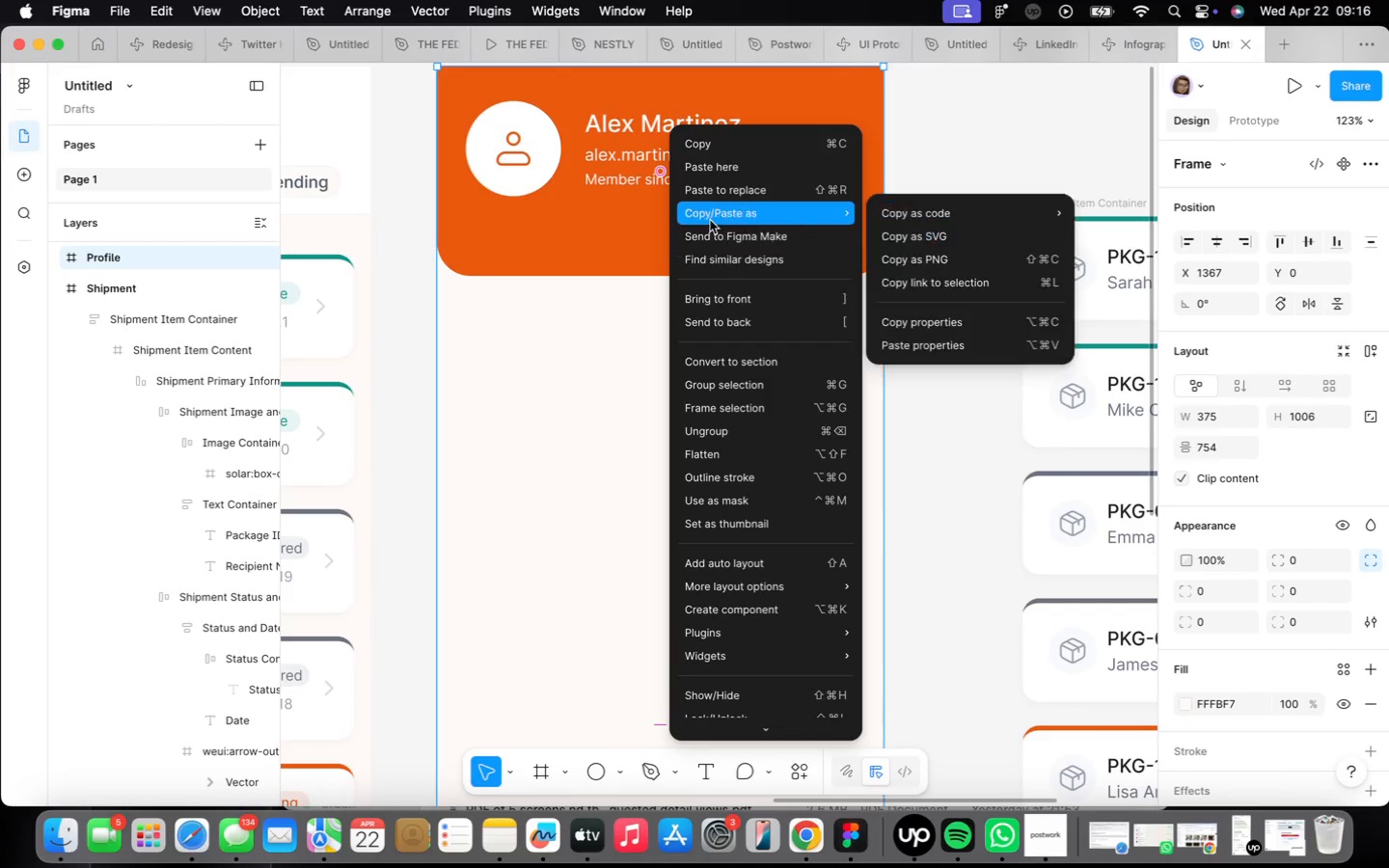 
left_click([724, 164])
 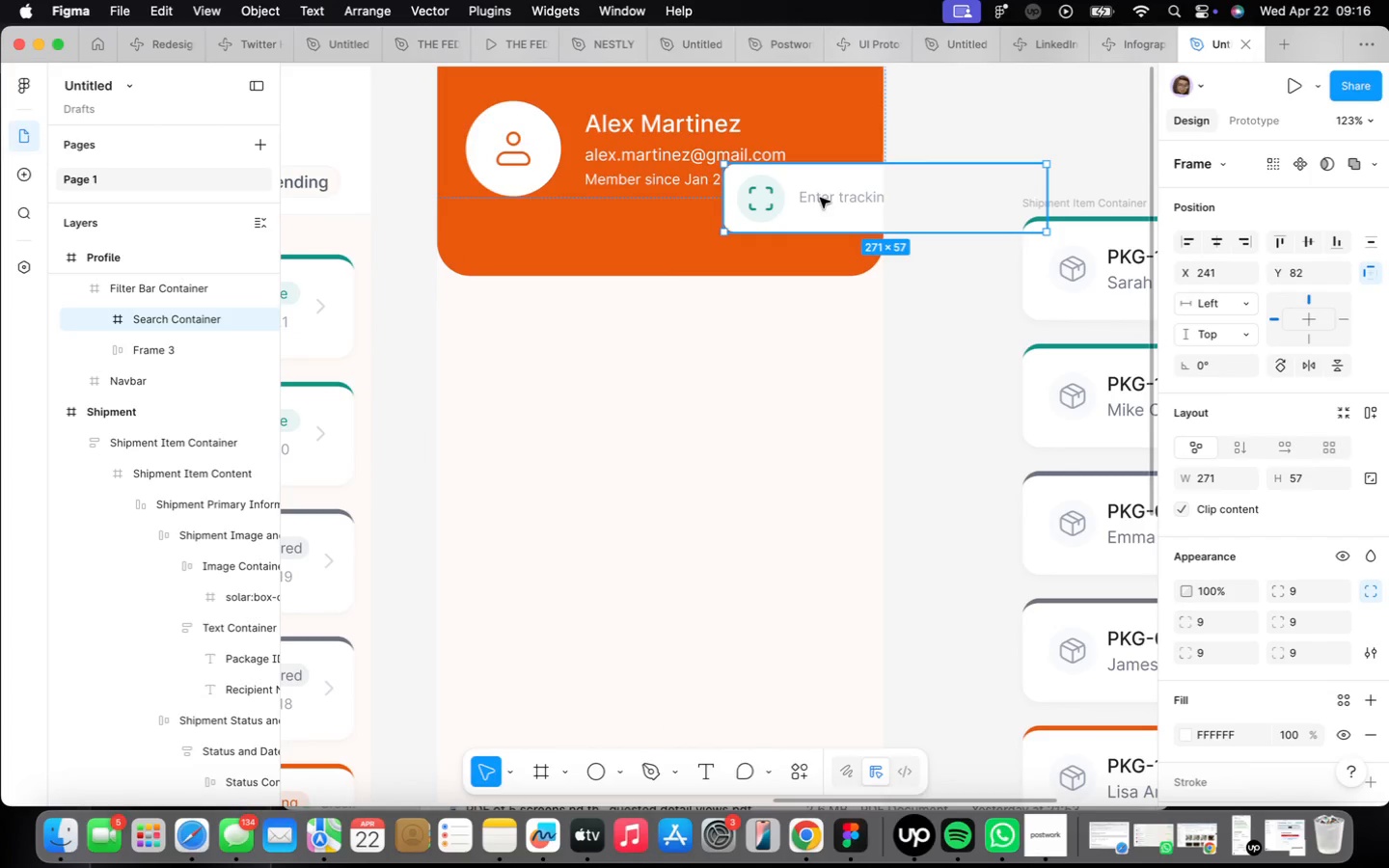 
left_click_drag(start_coordinate=[865, 206], to_coordinate=[648, 285])
 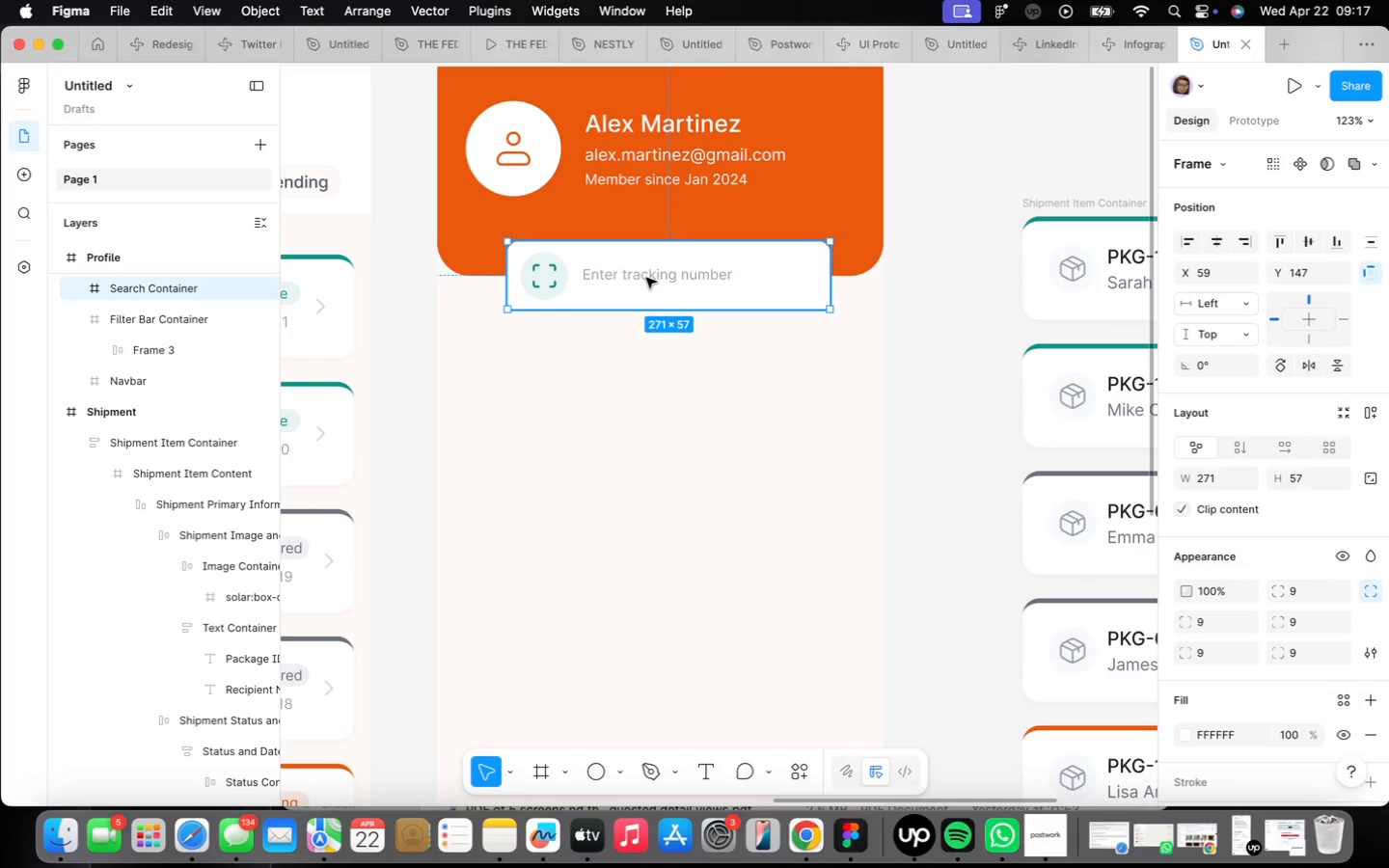 
wait(100.66)
 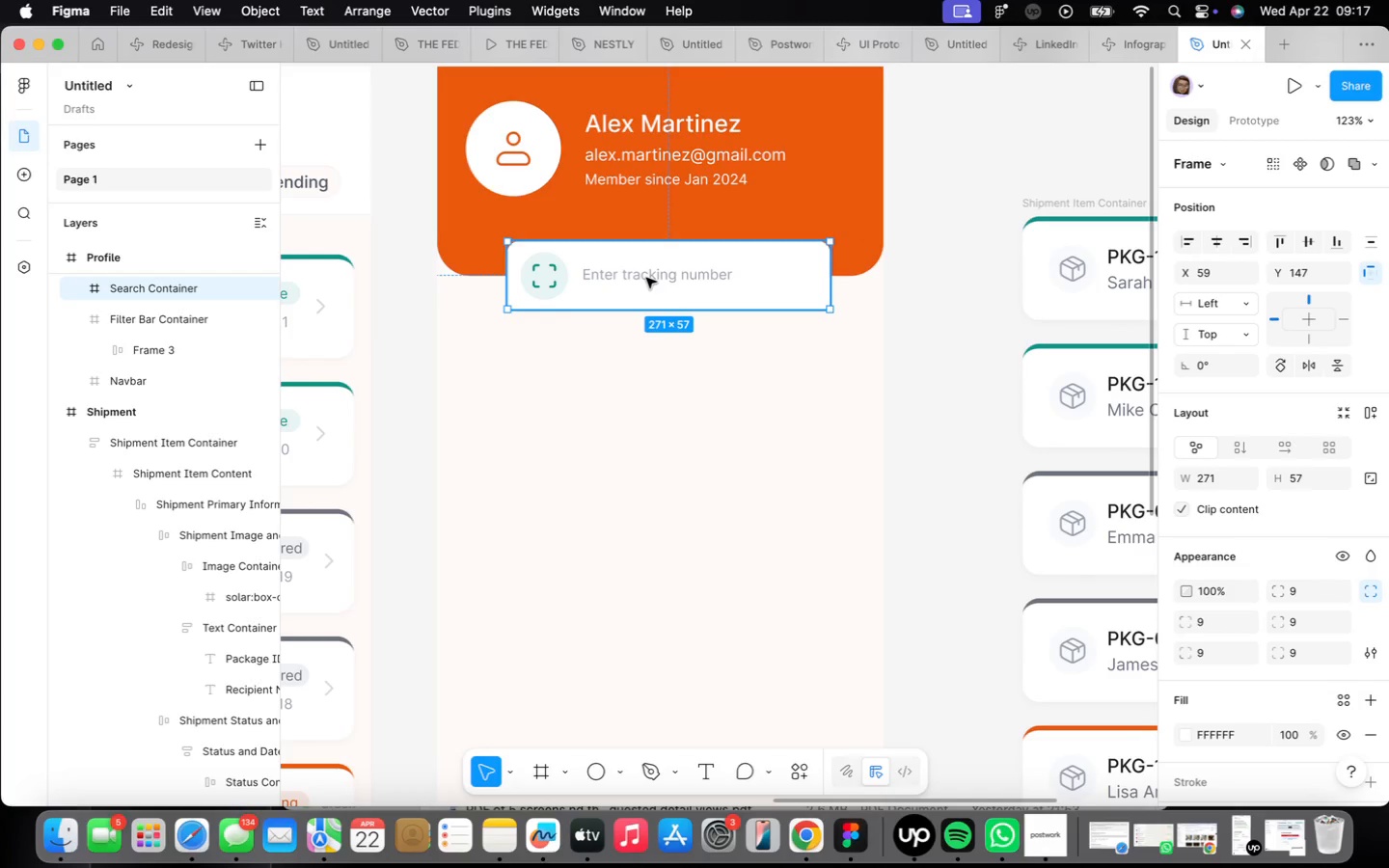 
left_click_drag(start_coordinate=[680, 310], to_coordinate=[690, 412])
 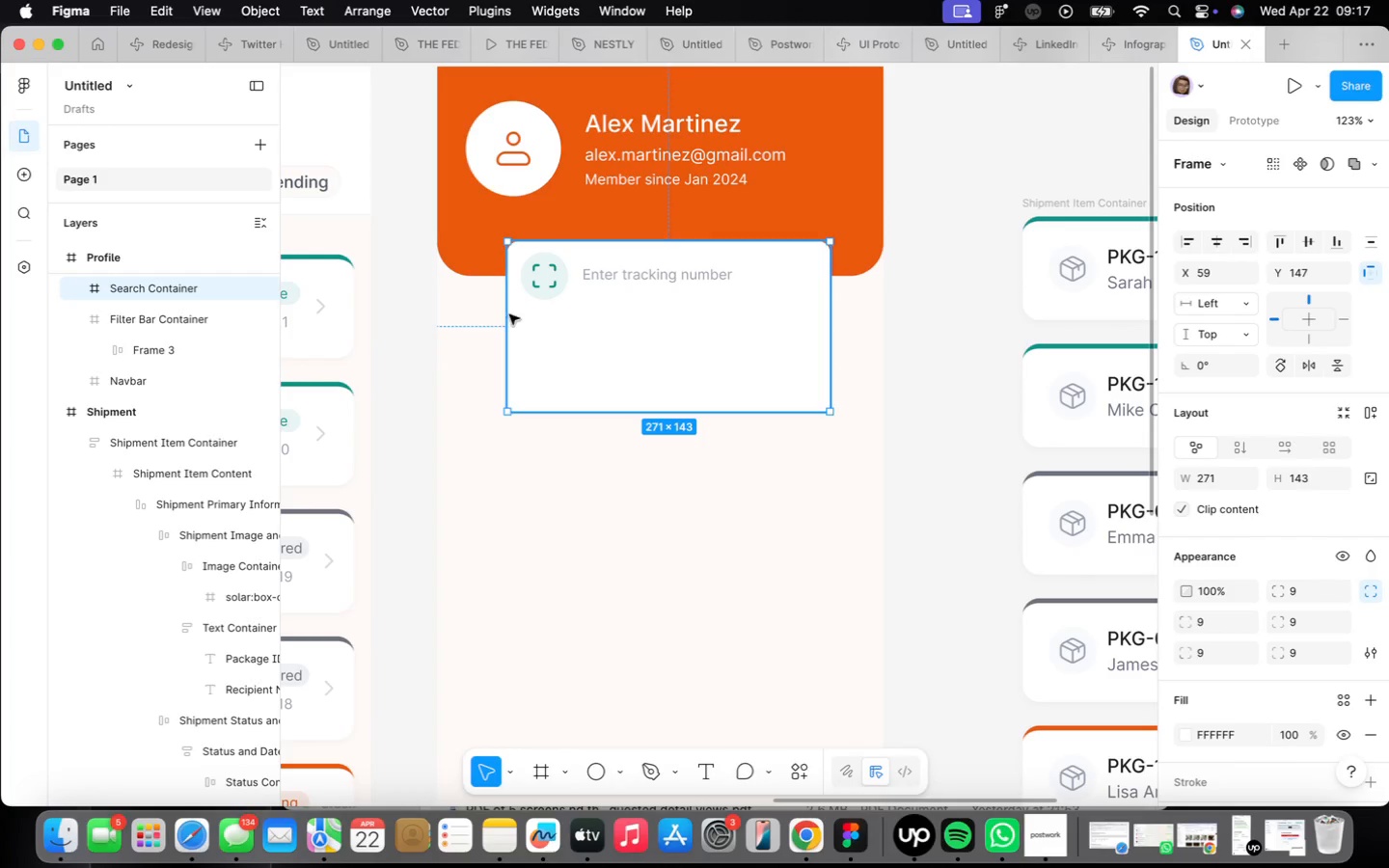 
left_click_drag(start_coordinate=[505, 314], to_coordinate=[477, 309])
 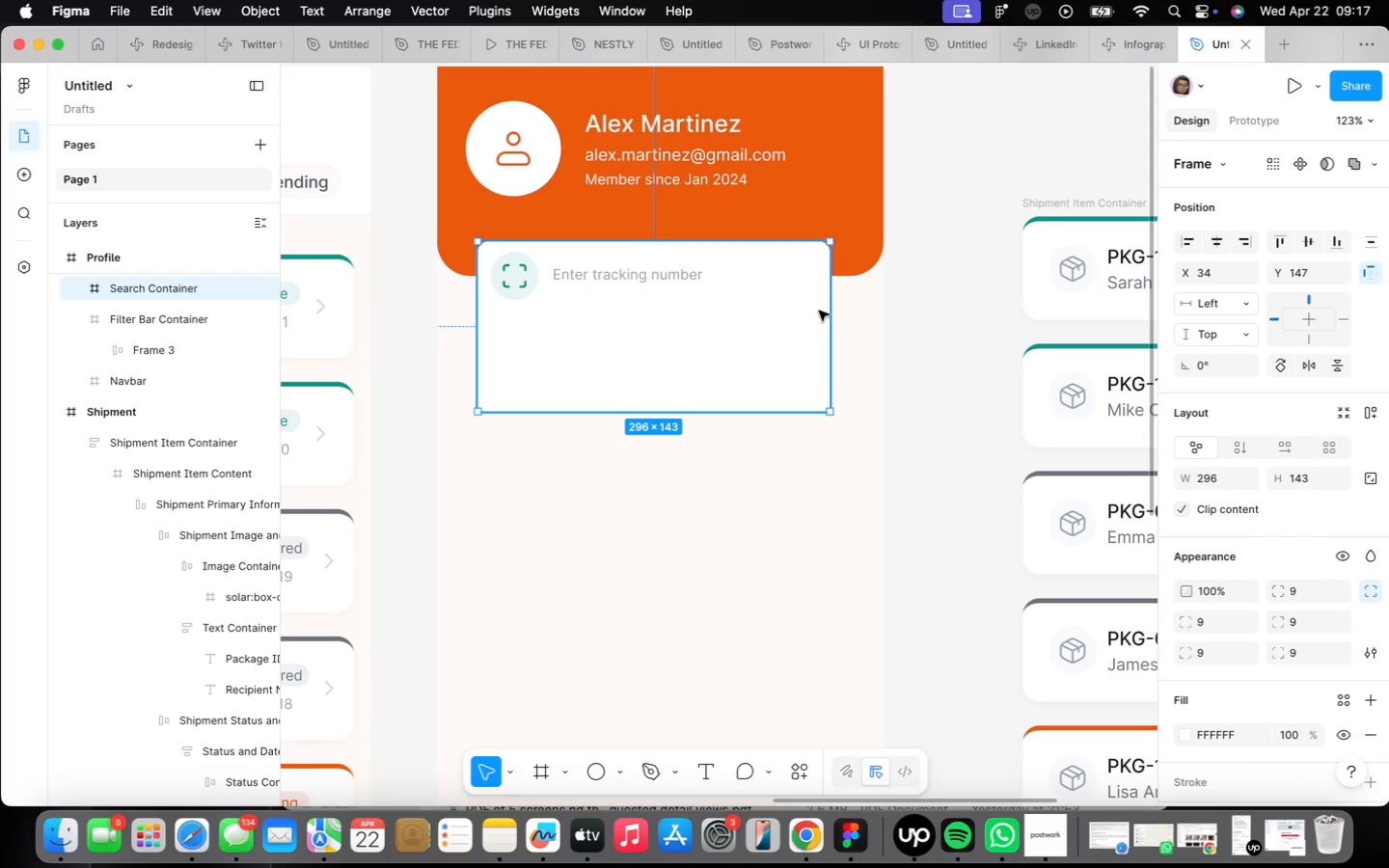 
left_click_drag(start_coordinate=[831, 312], to_coordinate=[847, 317])
 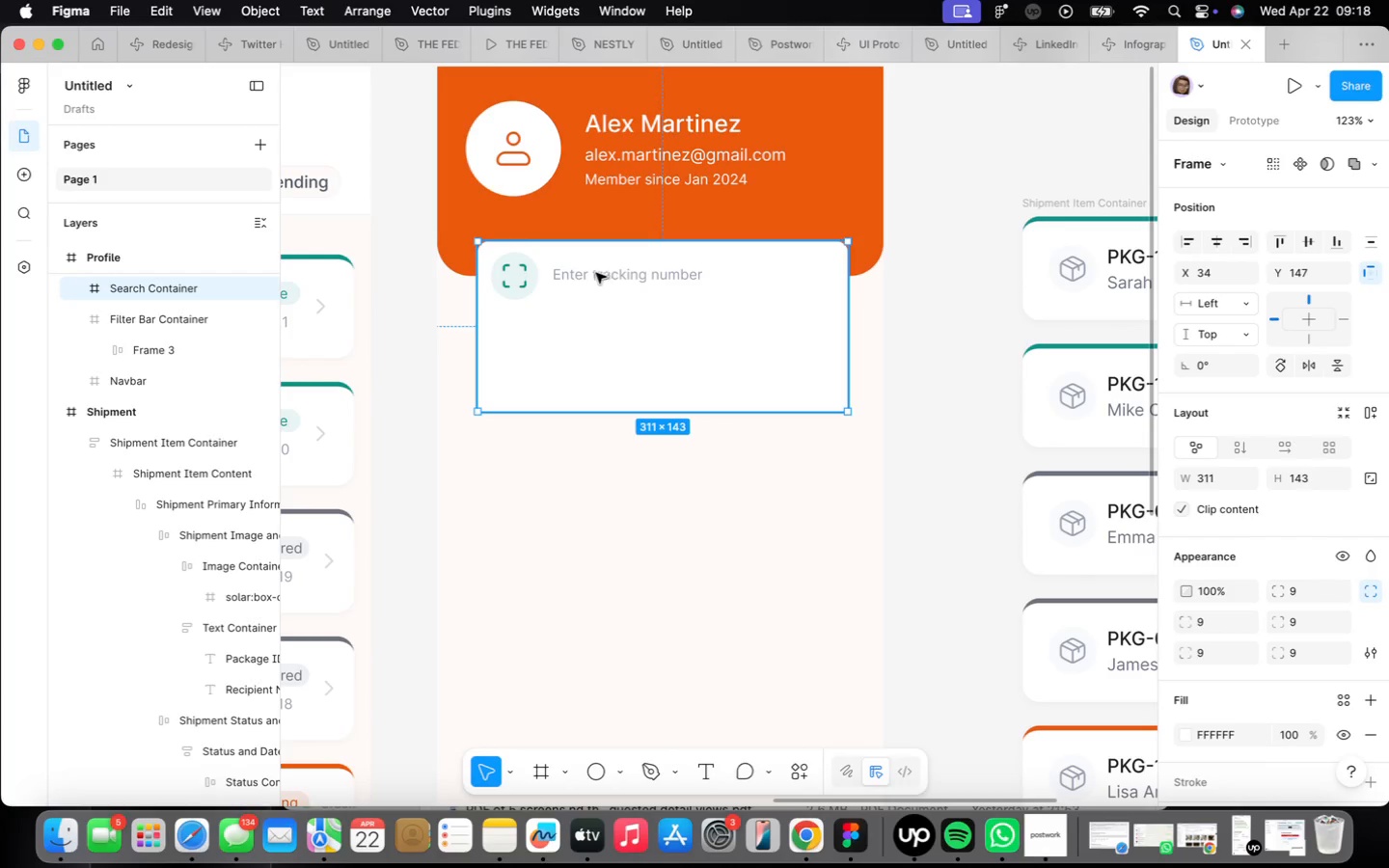 
double_click([583, 275])
 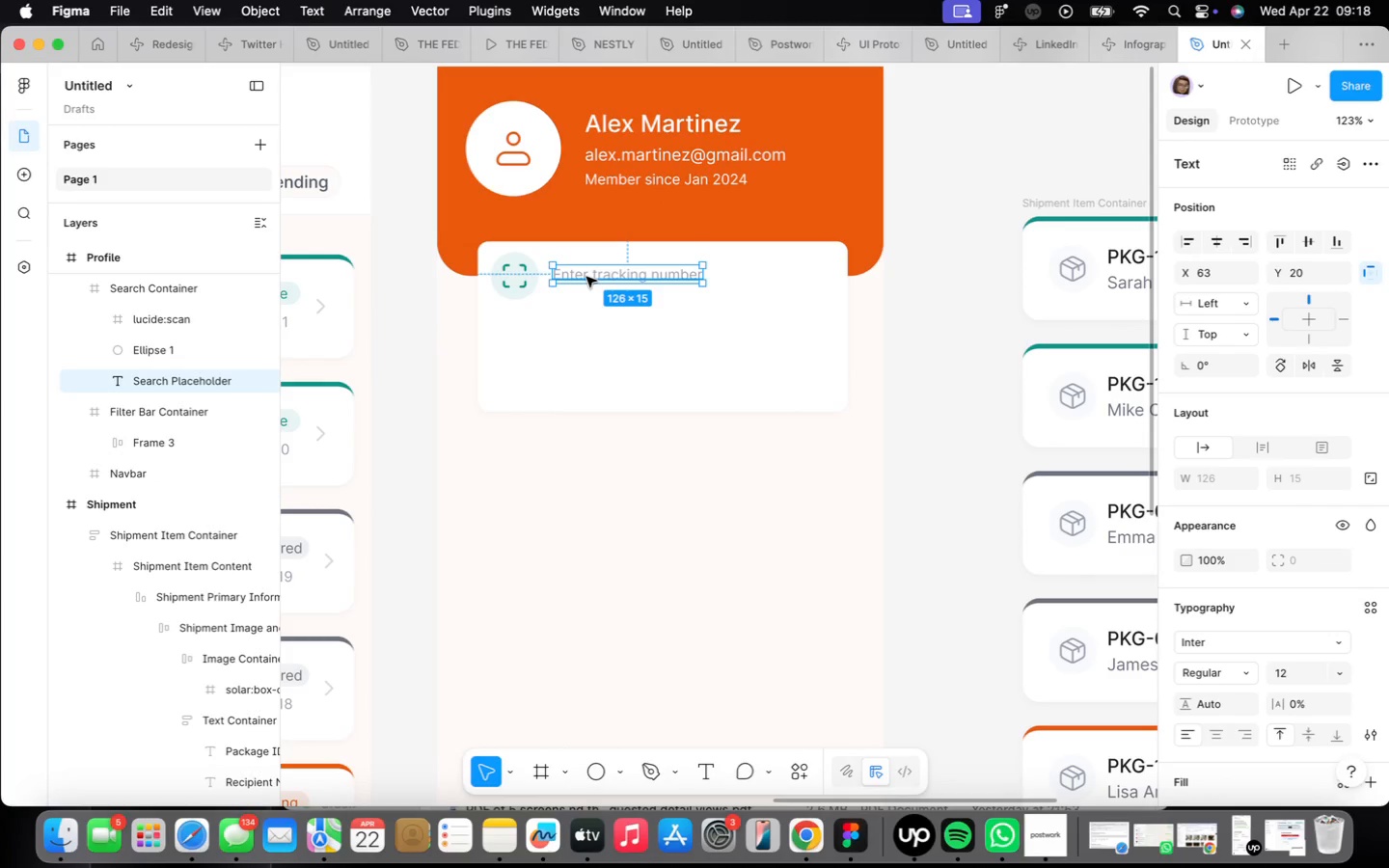 
scroll: coordinate [587, 280], scroll_direction: up, amount: 7.0
 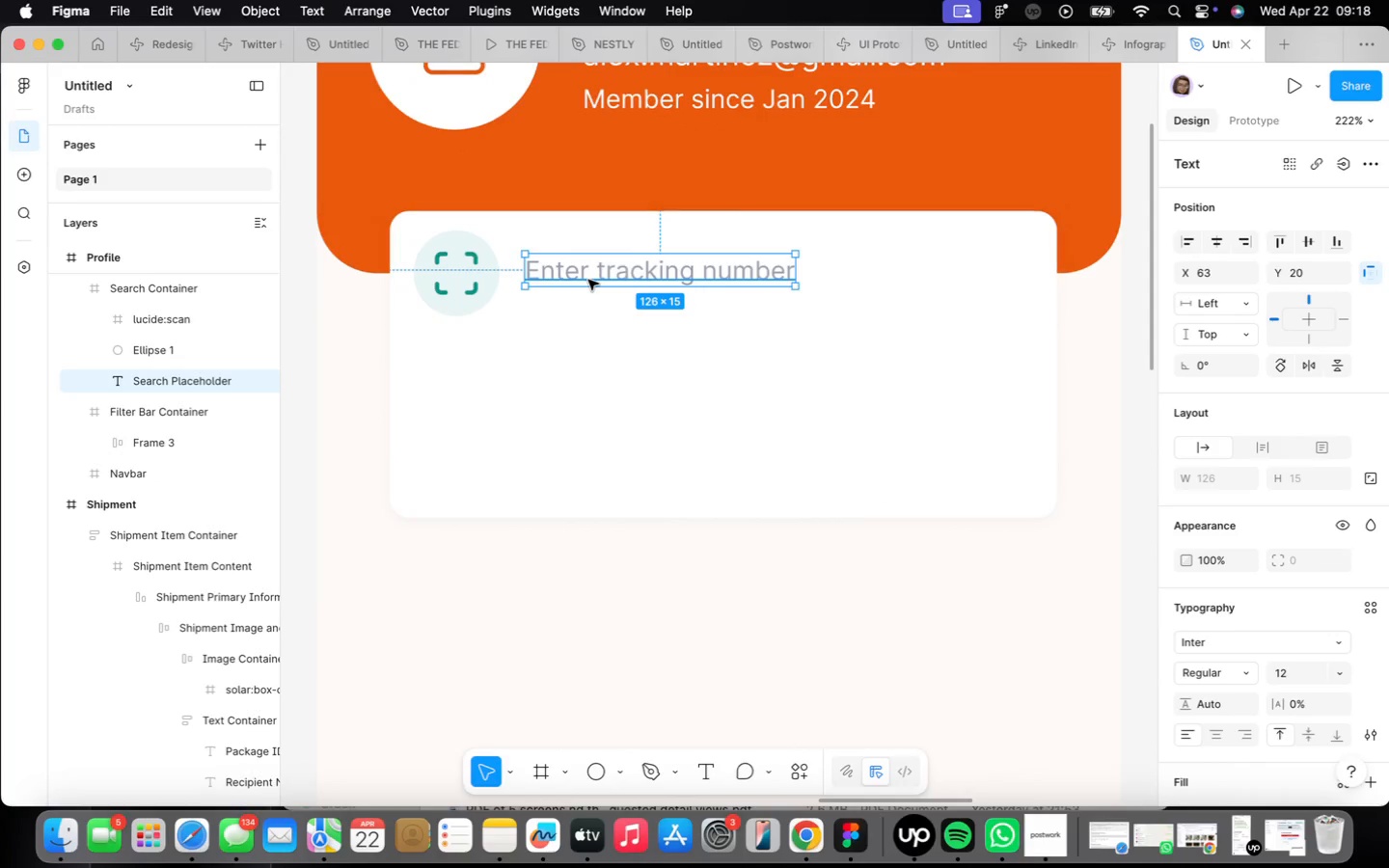 
left_click_drag(start_coordinate=[588, 280], to_coordinate=[523, 430])
 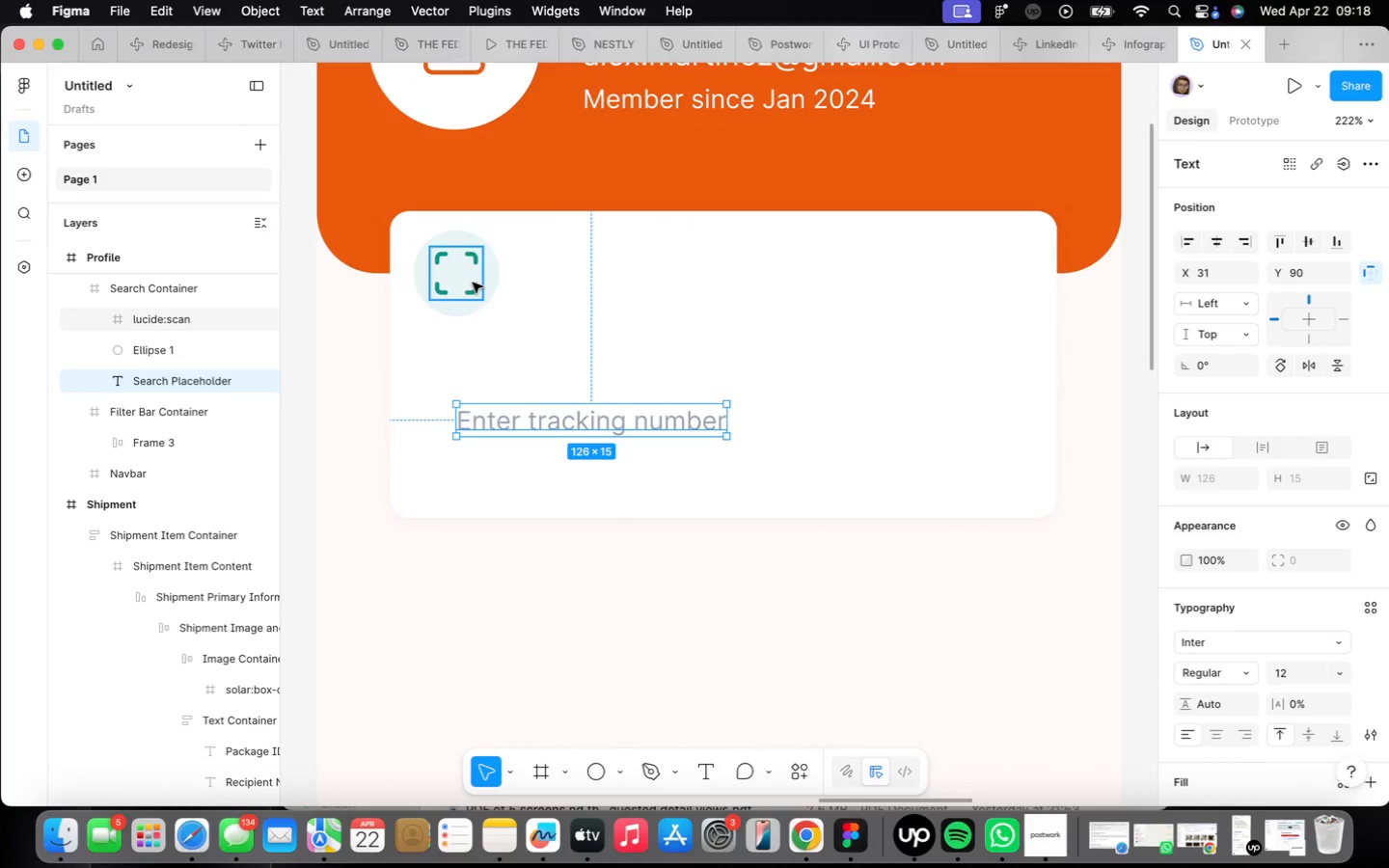 
left_click([473, 282])
 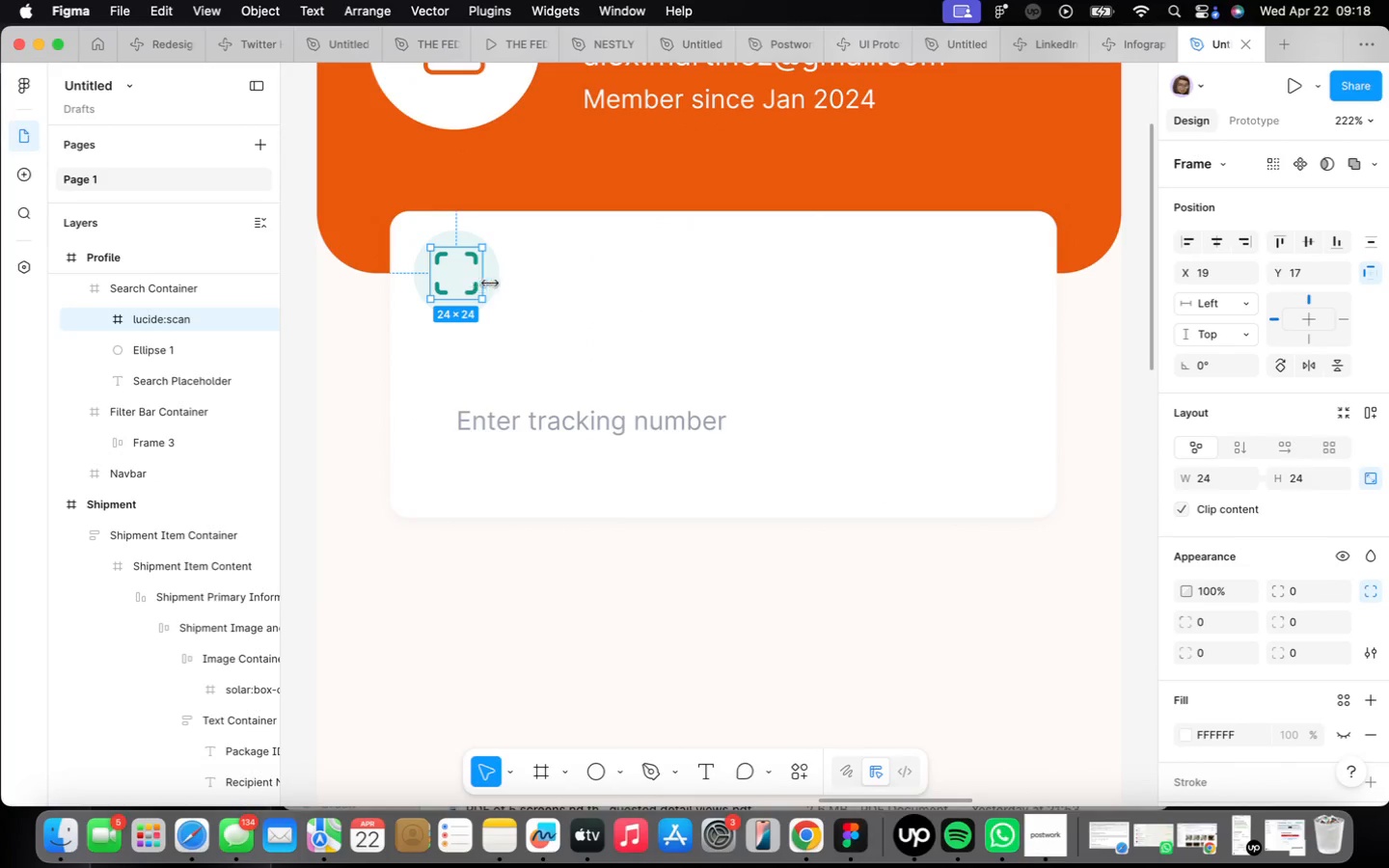 
left_click([508, 283])
 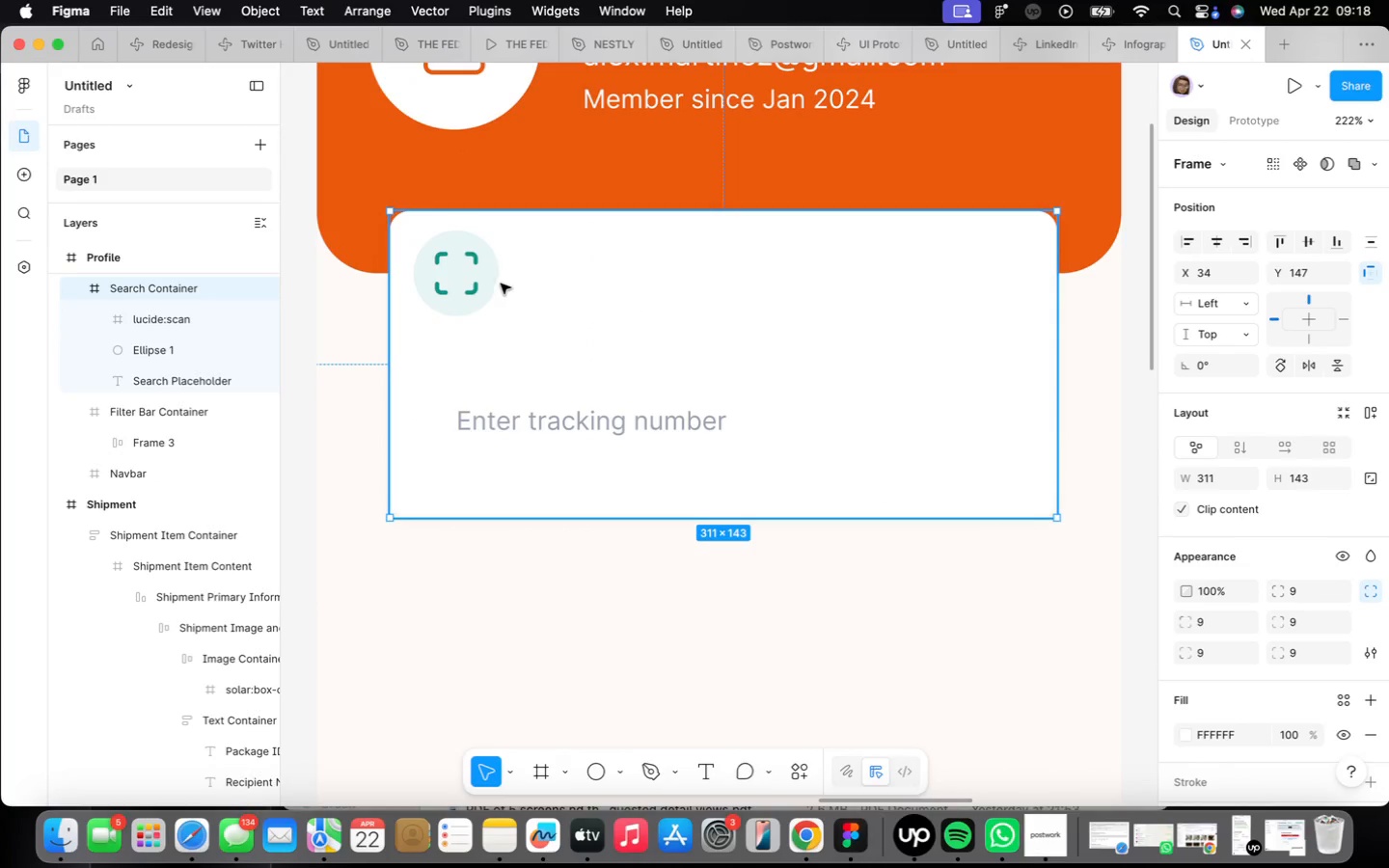 
double_click([501, 284])
 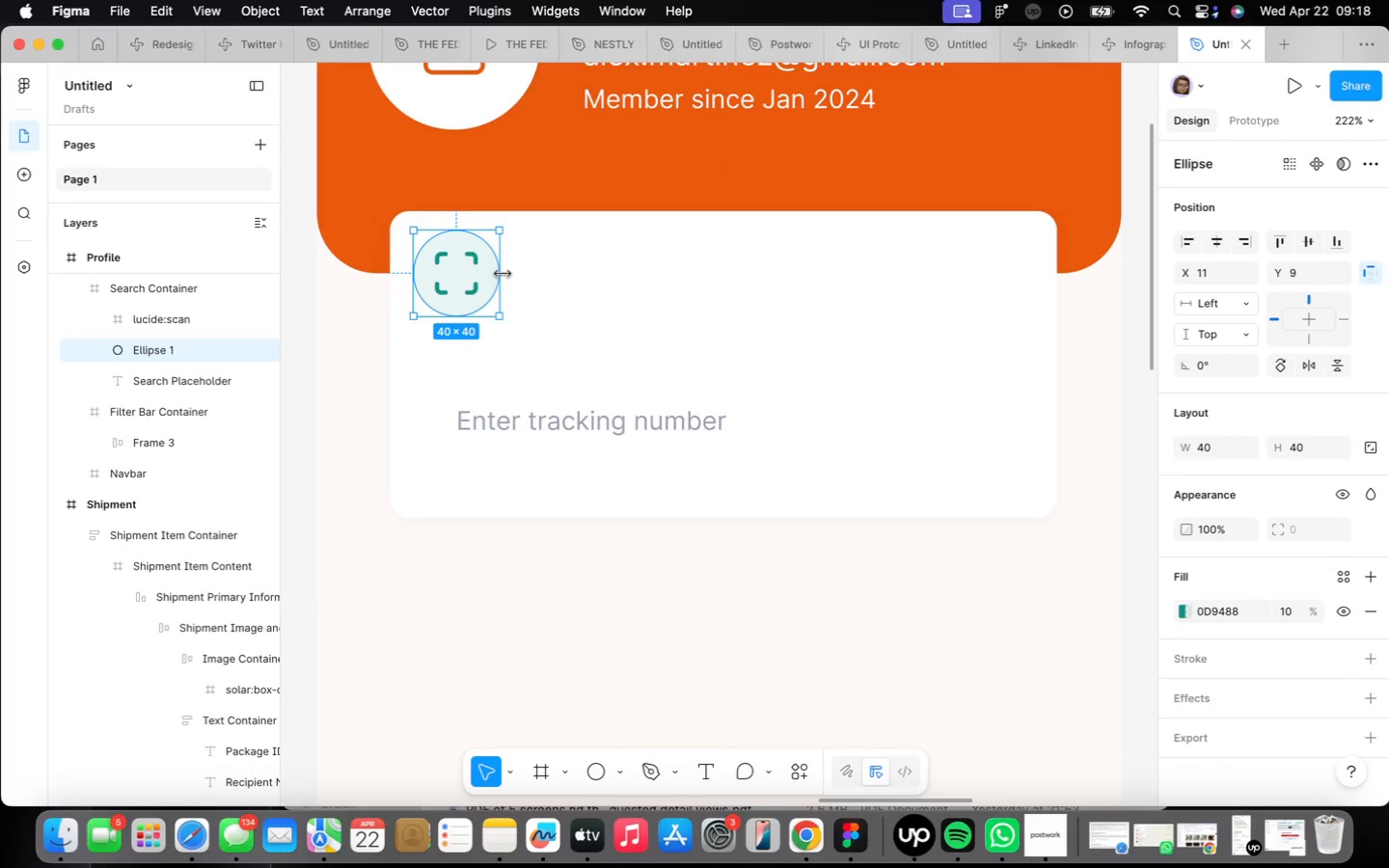 
key(Backspace)
 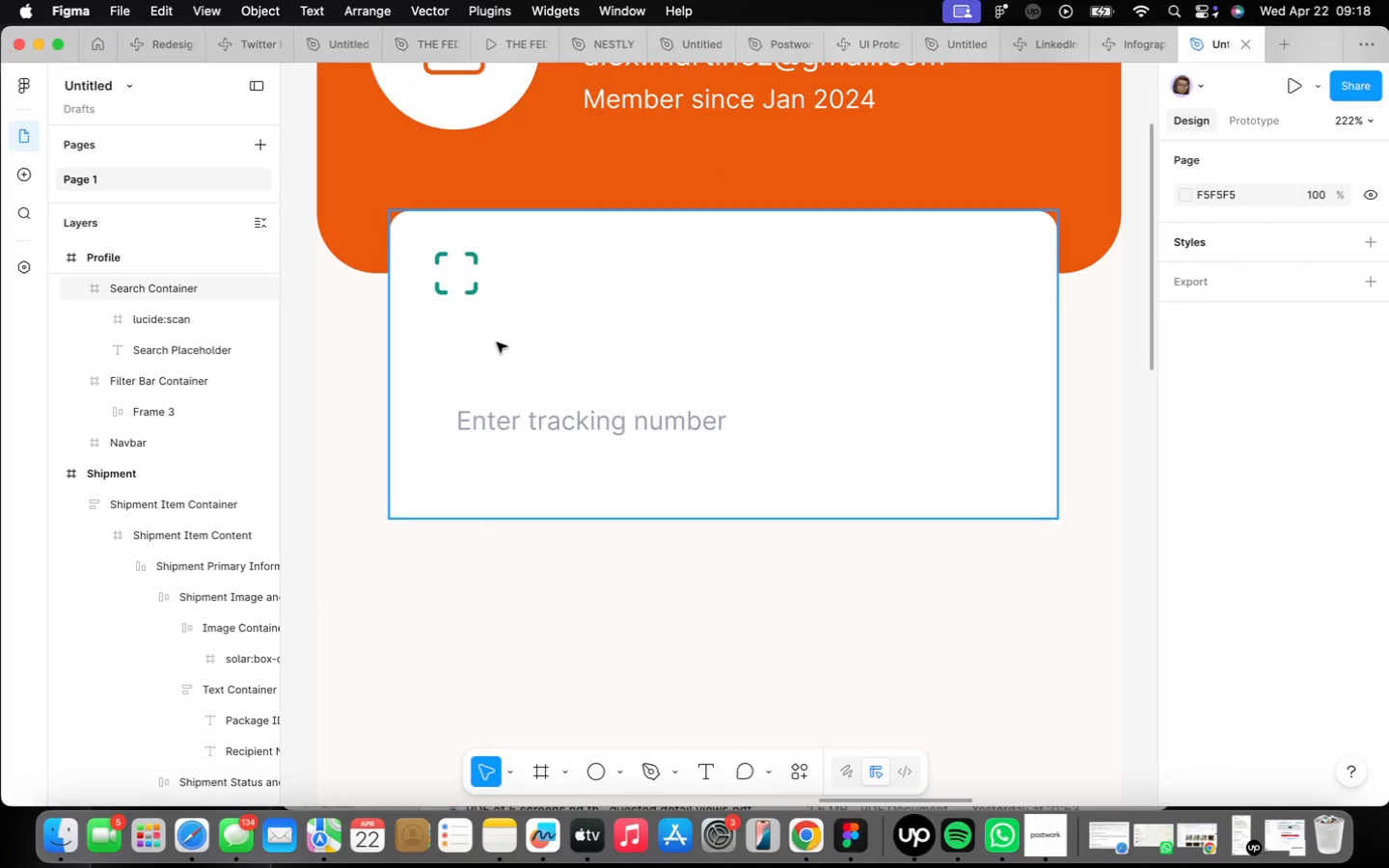 
double_click([438, 281])
 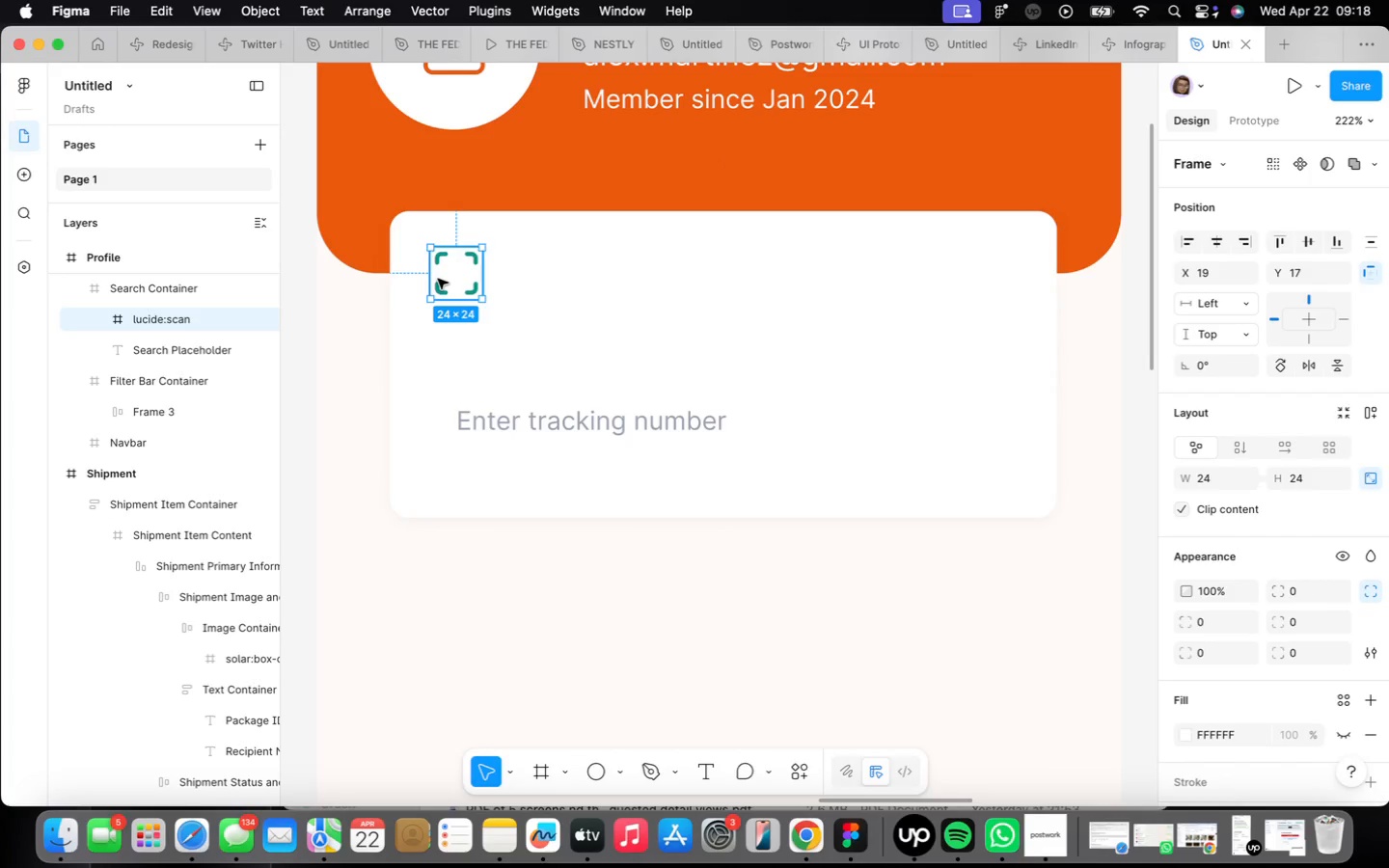 
key(Backspace)
 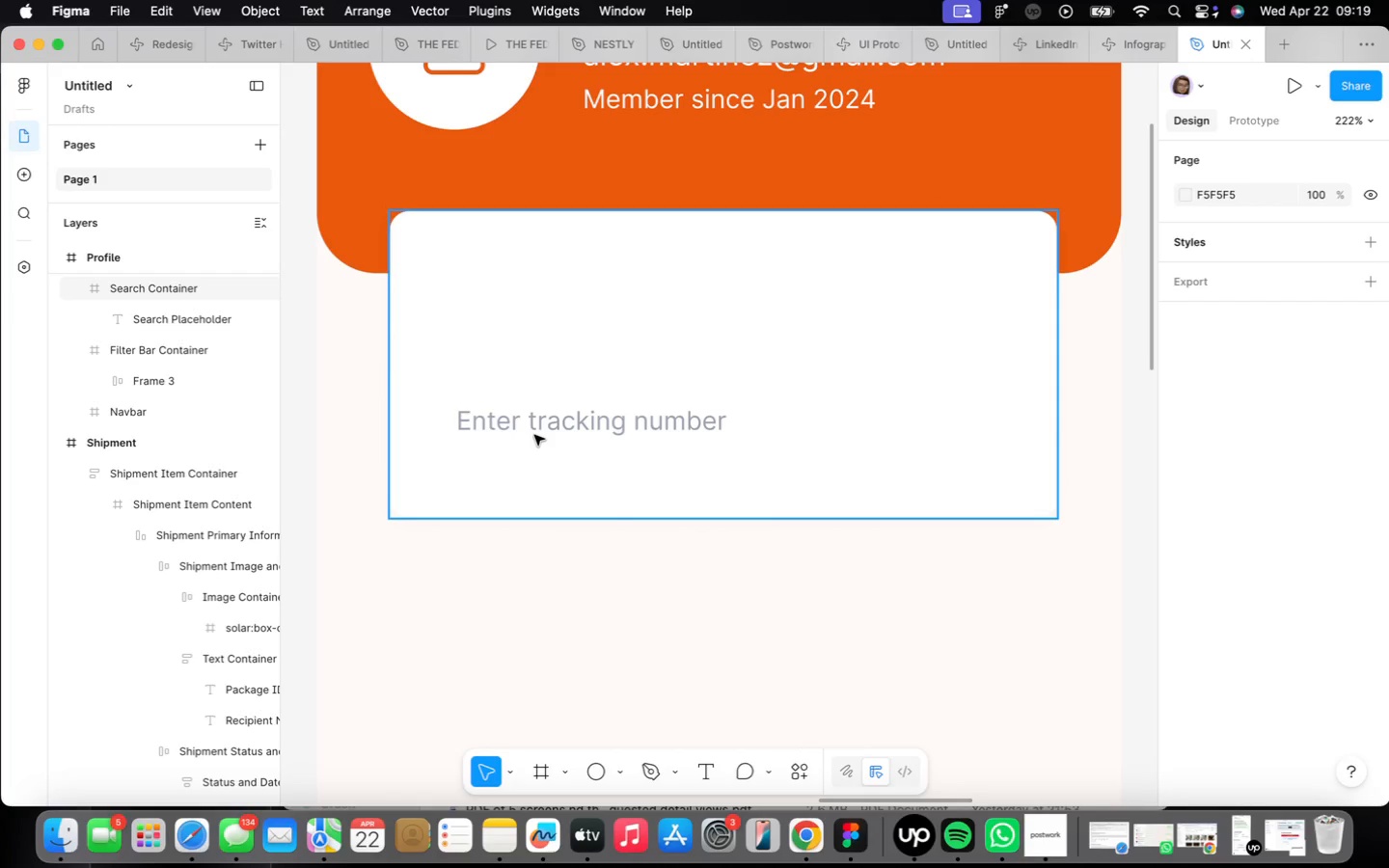 
wait(71.9)
 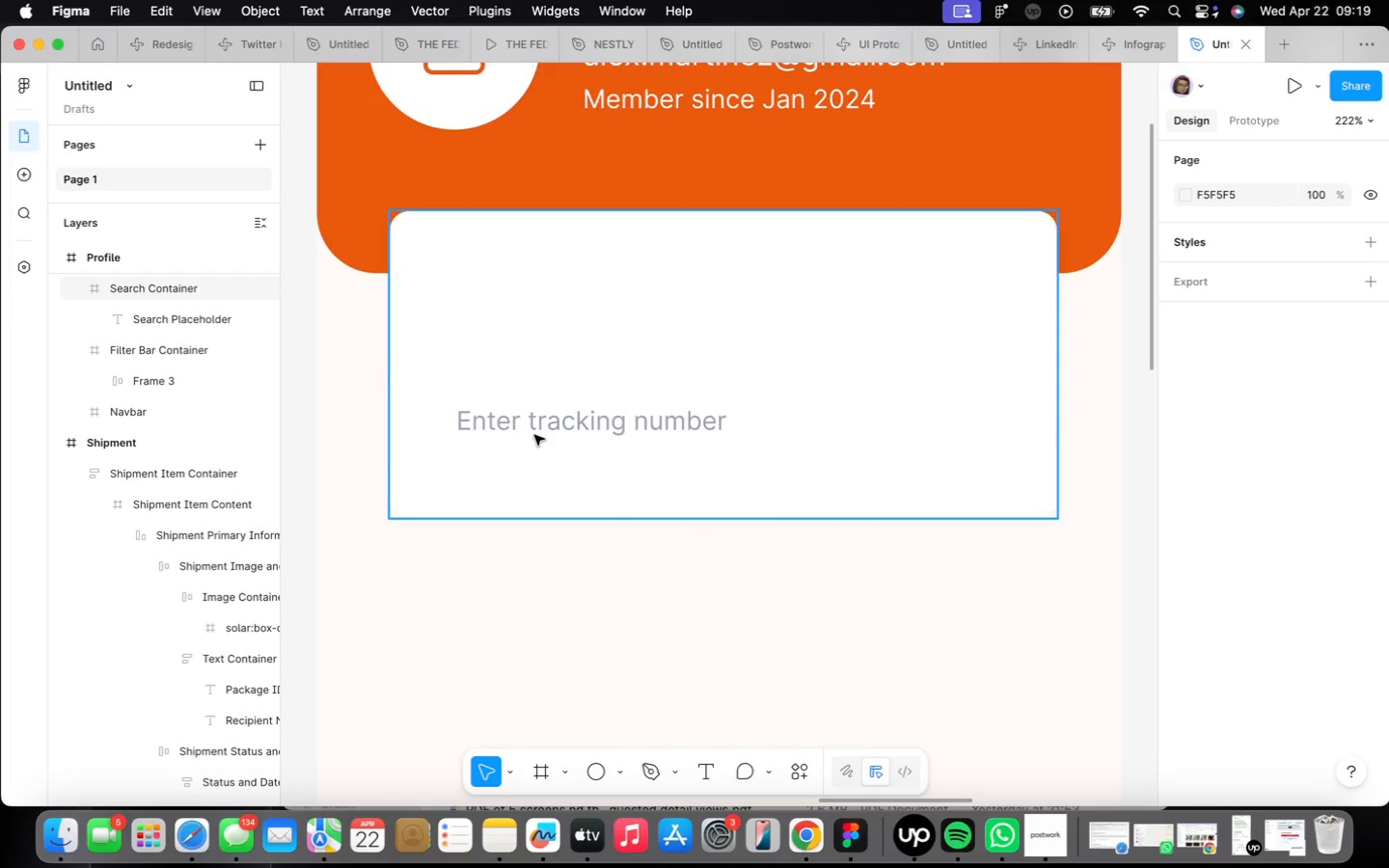 
left_click([555, 415])
 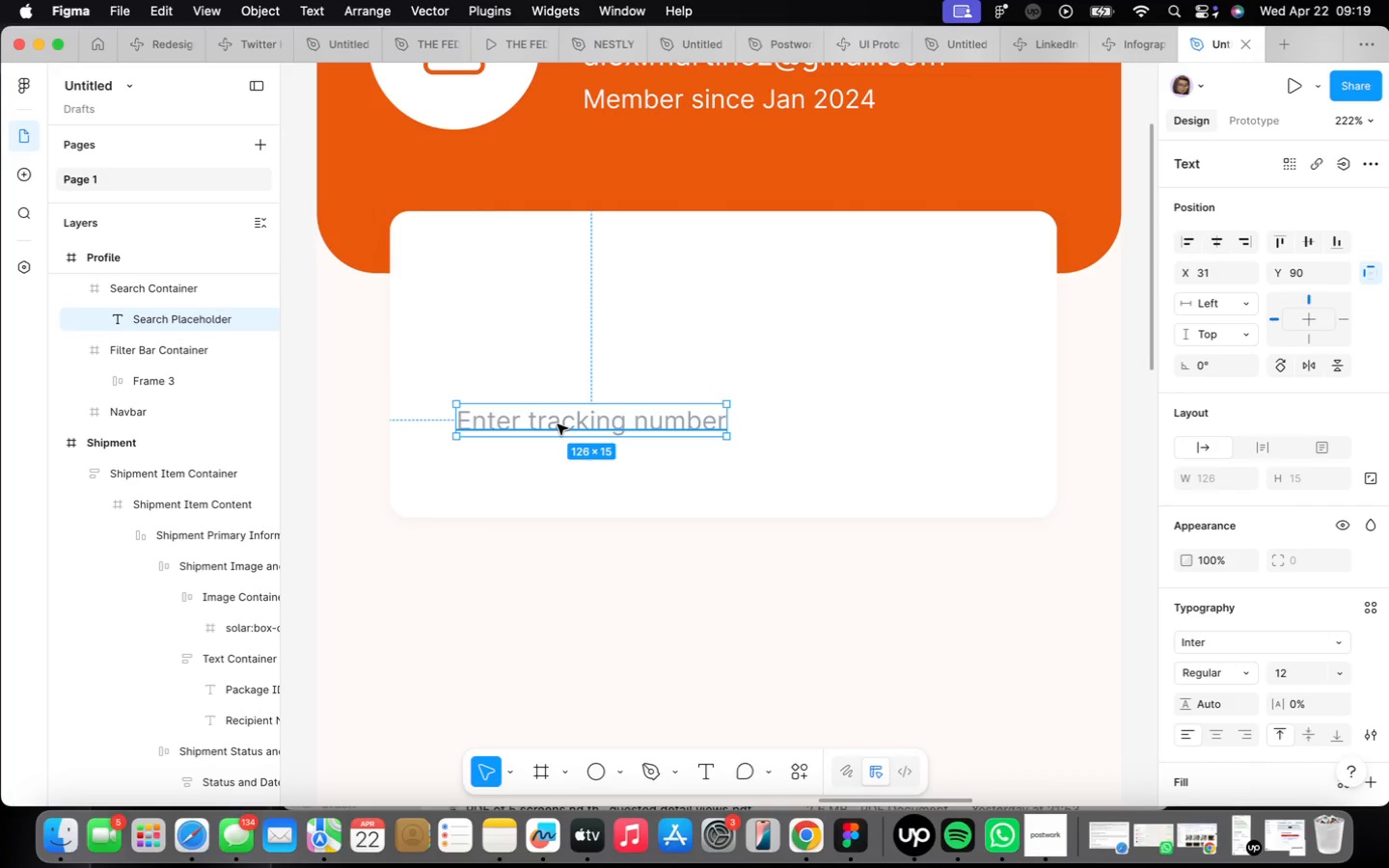 
hold_key(key=OptionLeft, duration=0.77)
left_click_drag(start_coordinate=[558, 424], to_coordinate=[524, 314])
 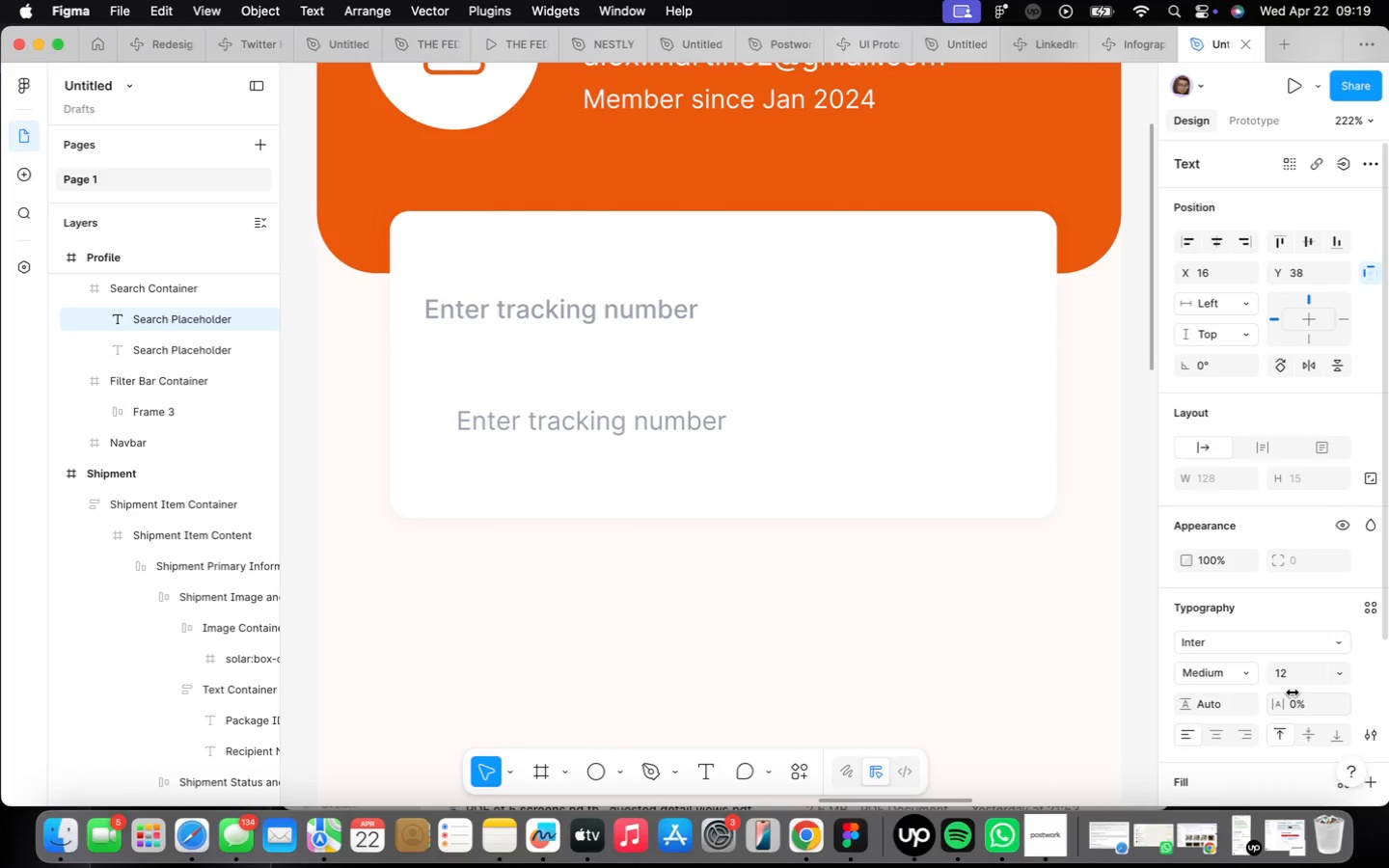 
type(24)
 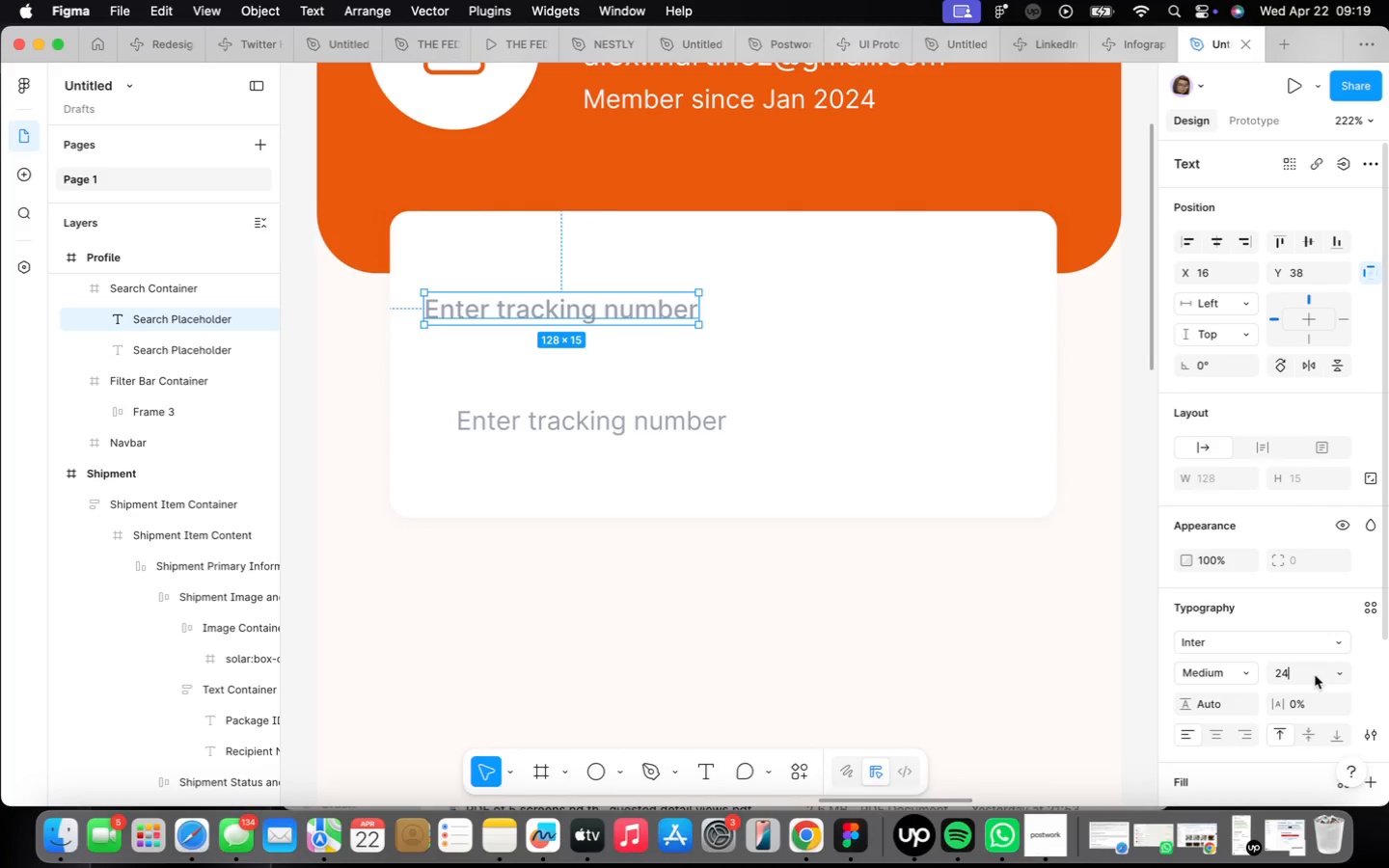 
key(Enter)
 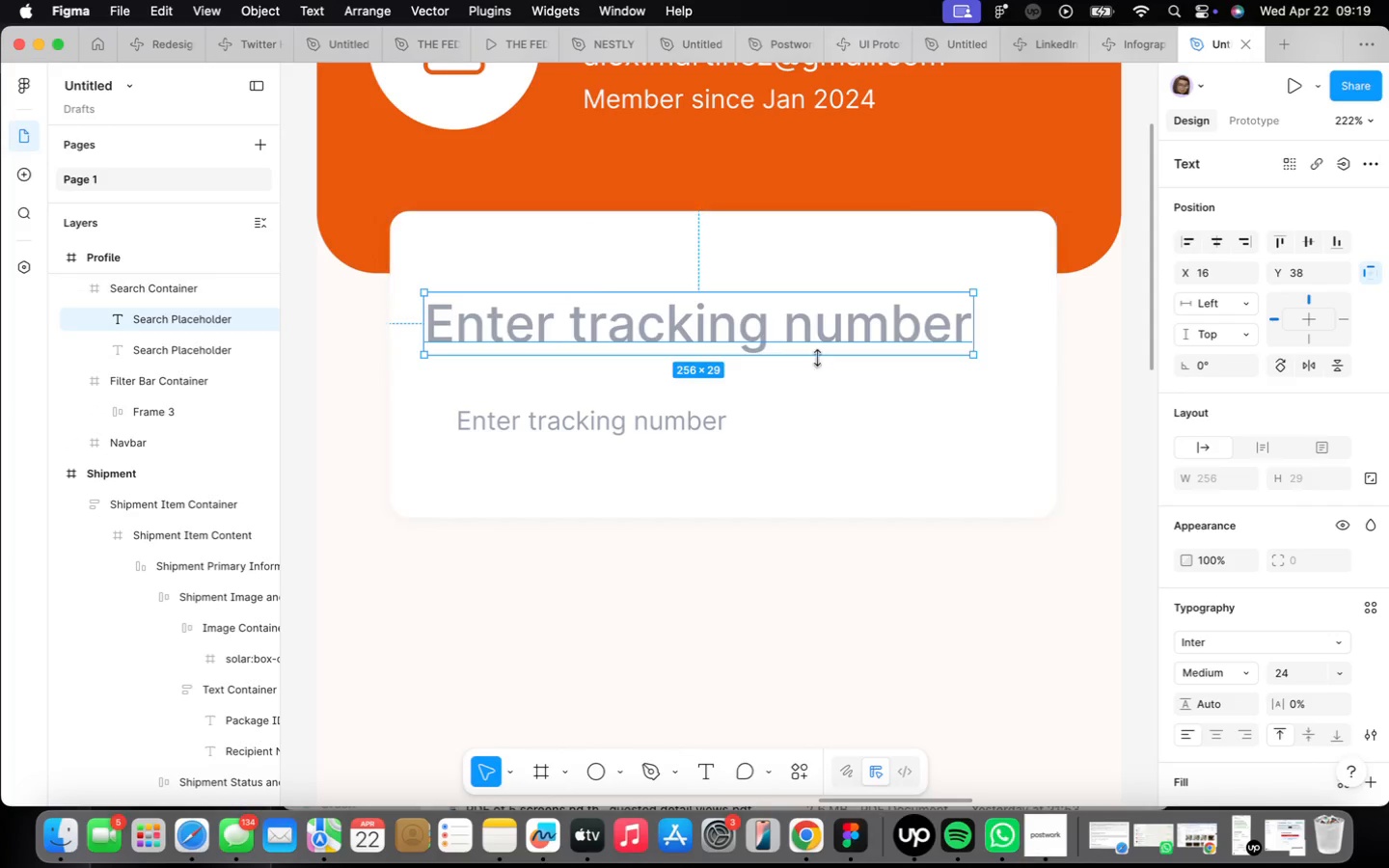 
type(142)
 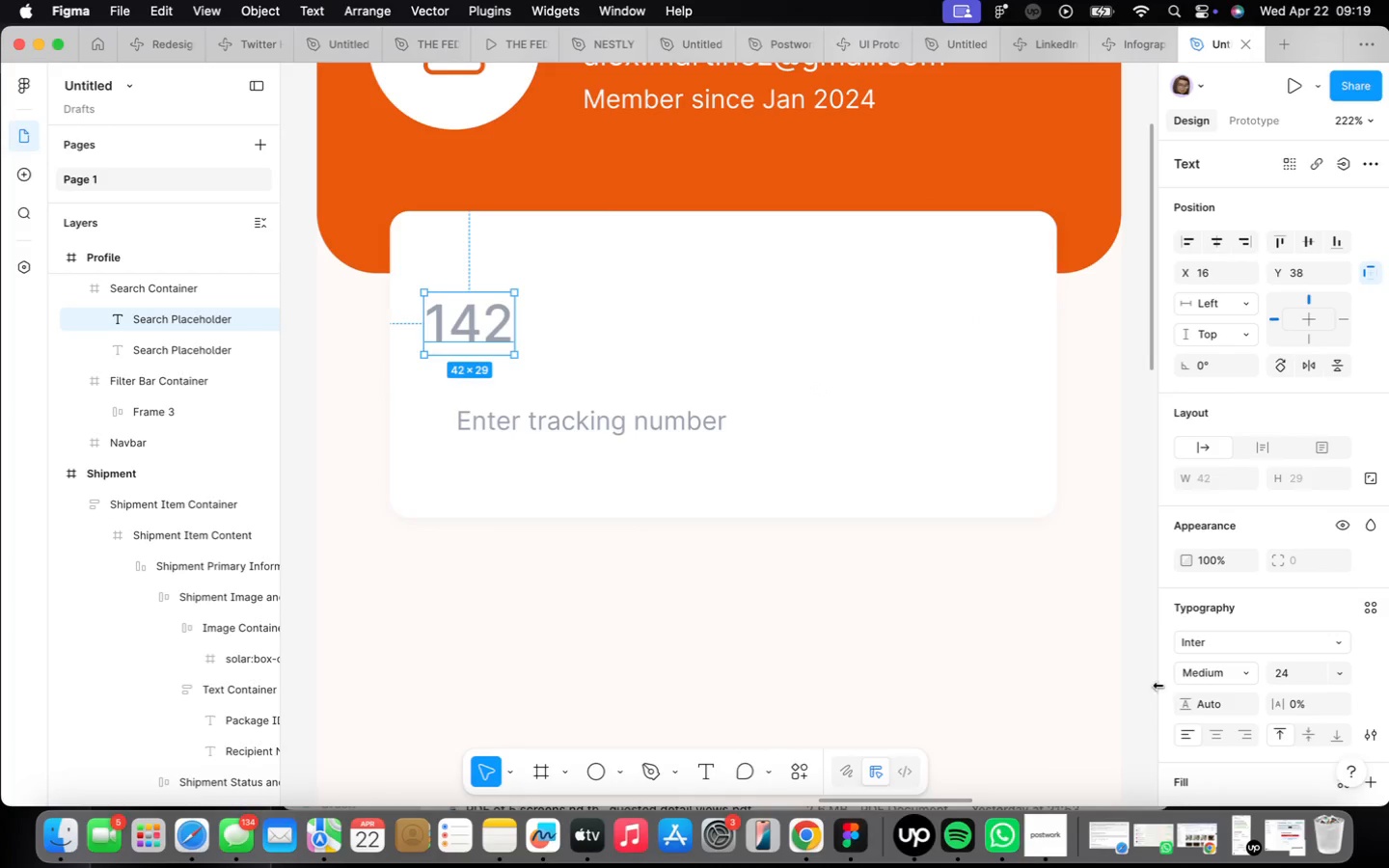 
scroll: coordinate [1254, 579], scroll_direction: down, amount: 6.0
 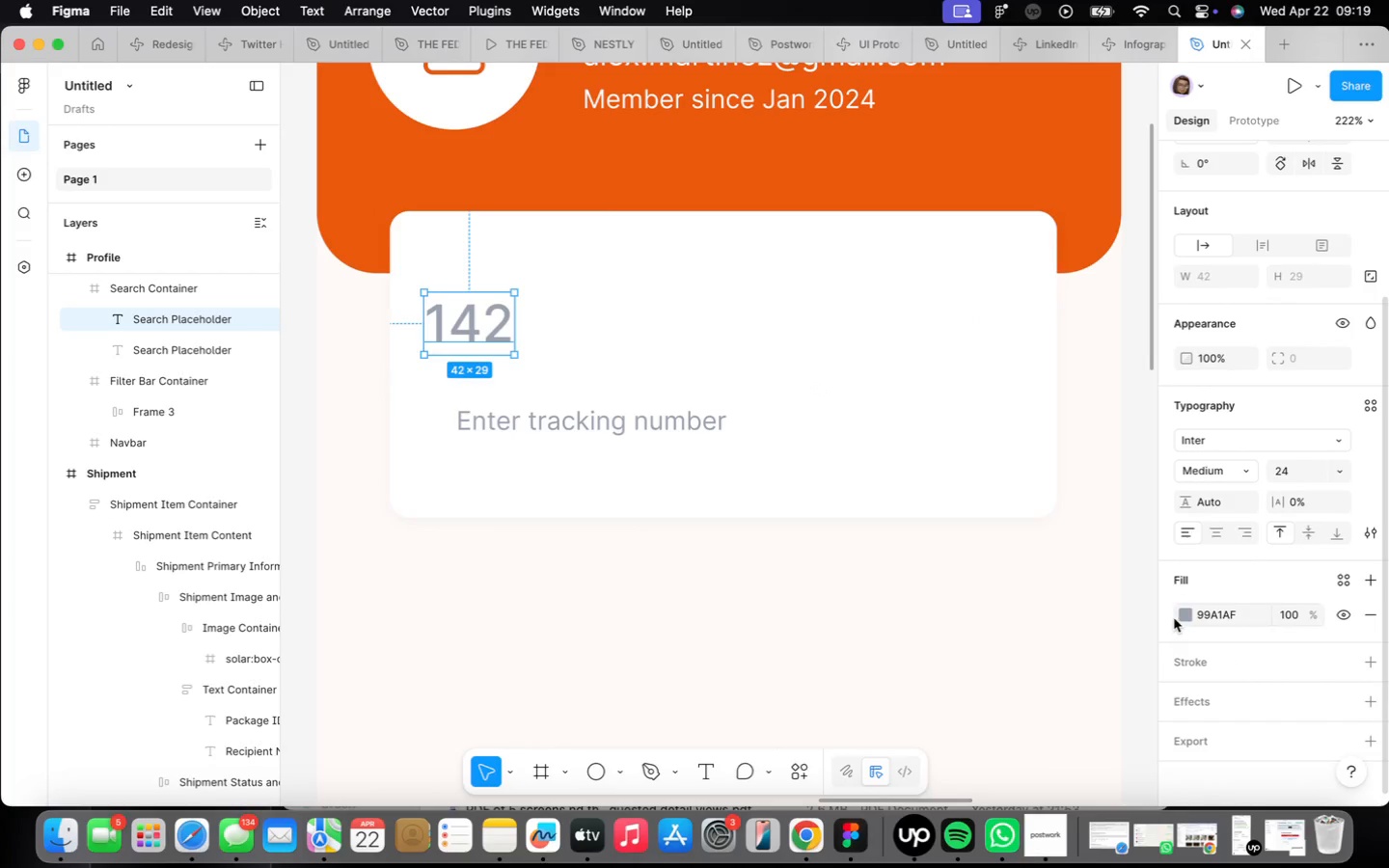 
mouse_move([1158, 635])
 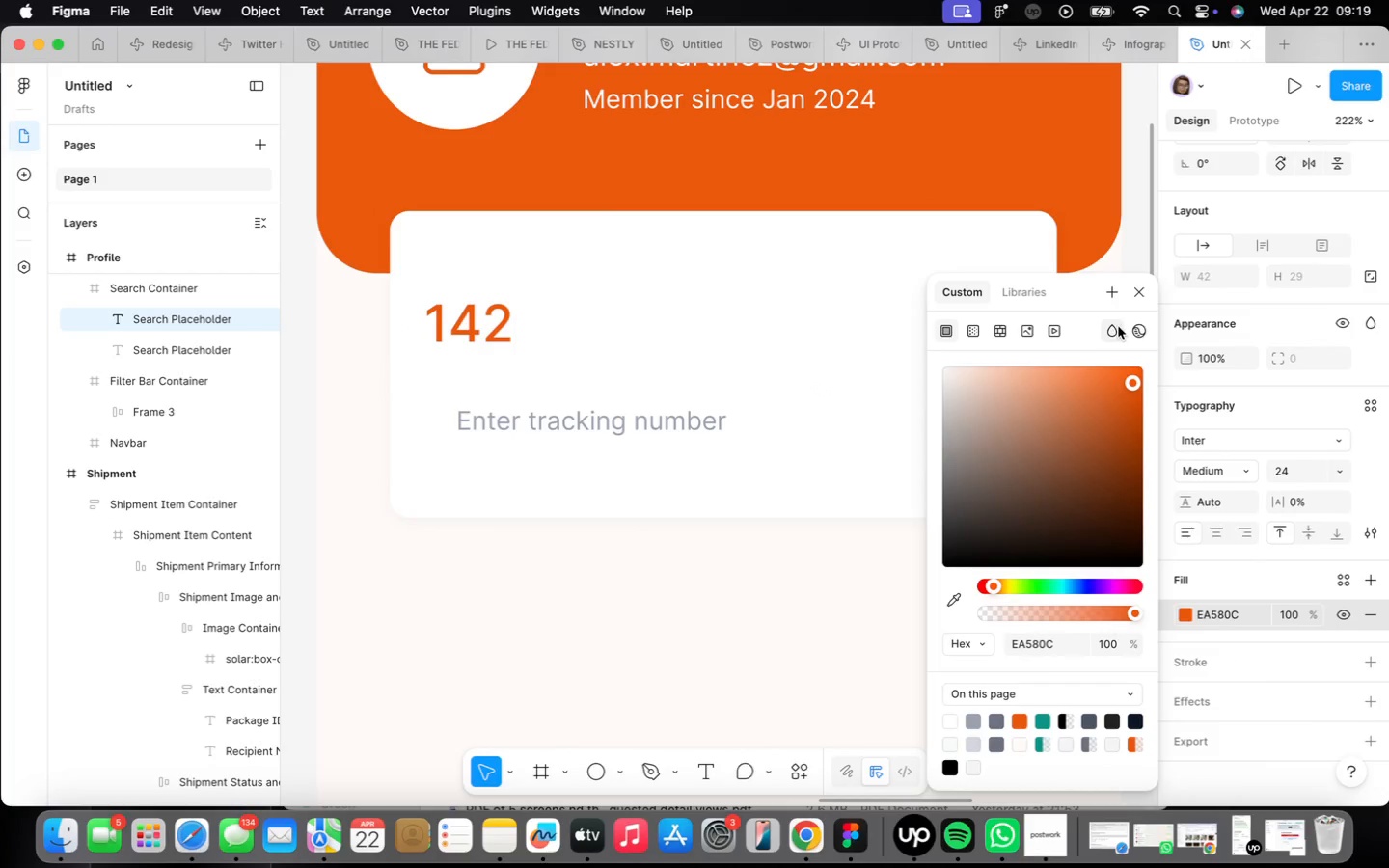 
left_click([1149, 287])
 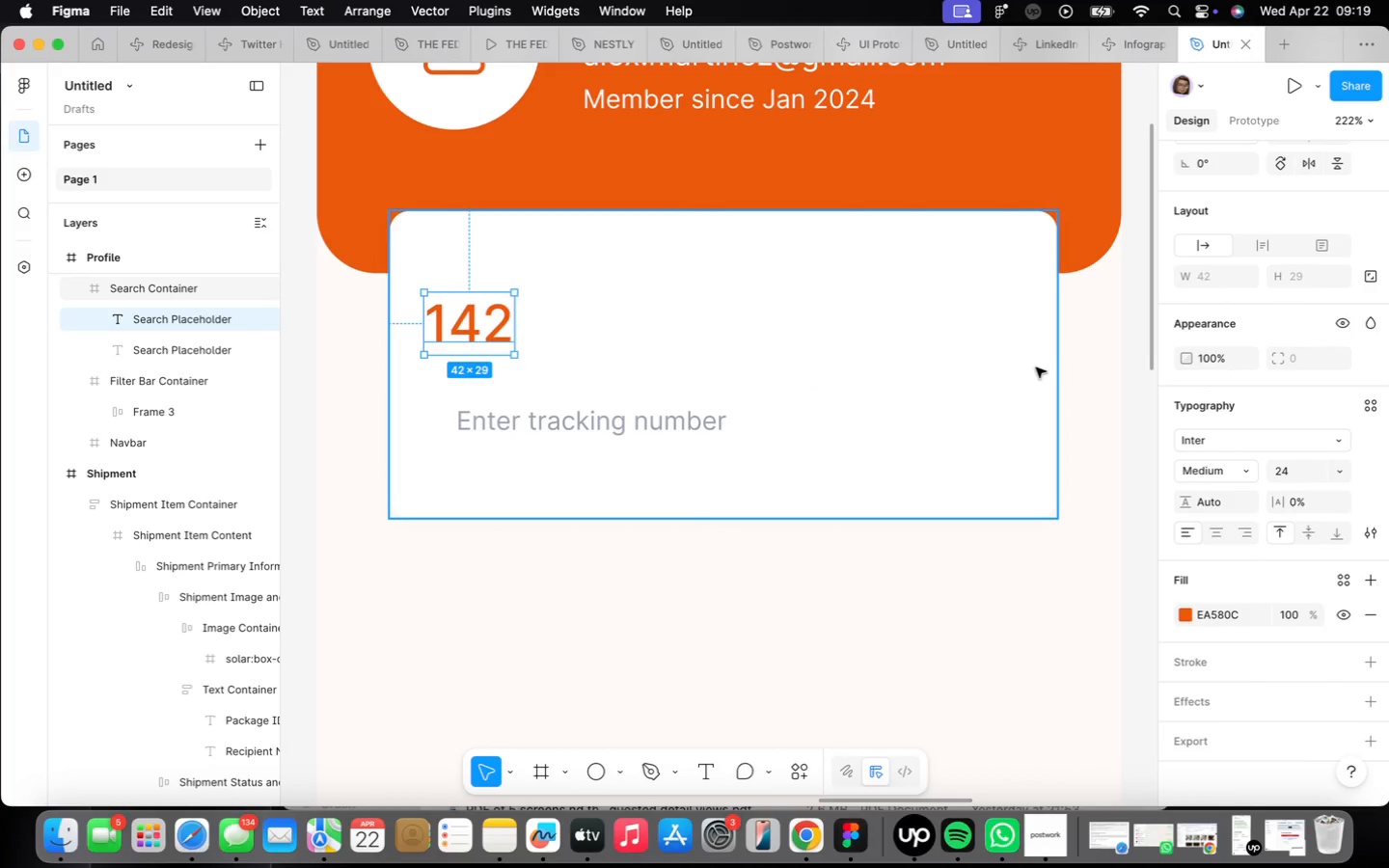 
left_click([637, 426])
 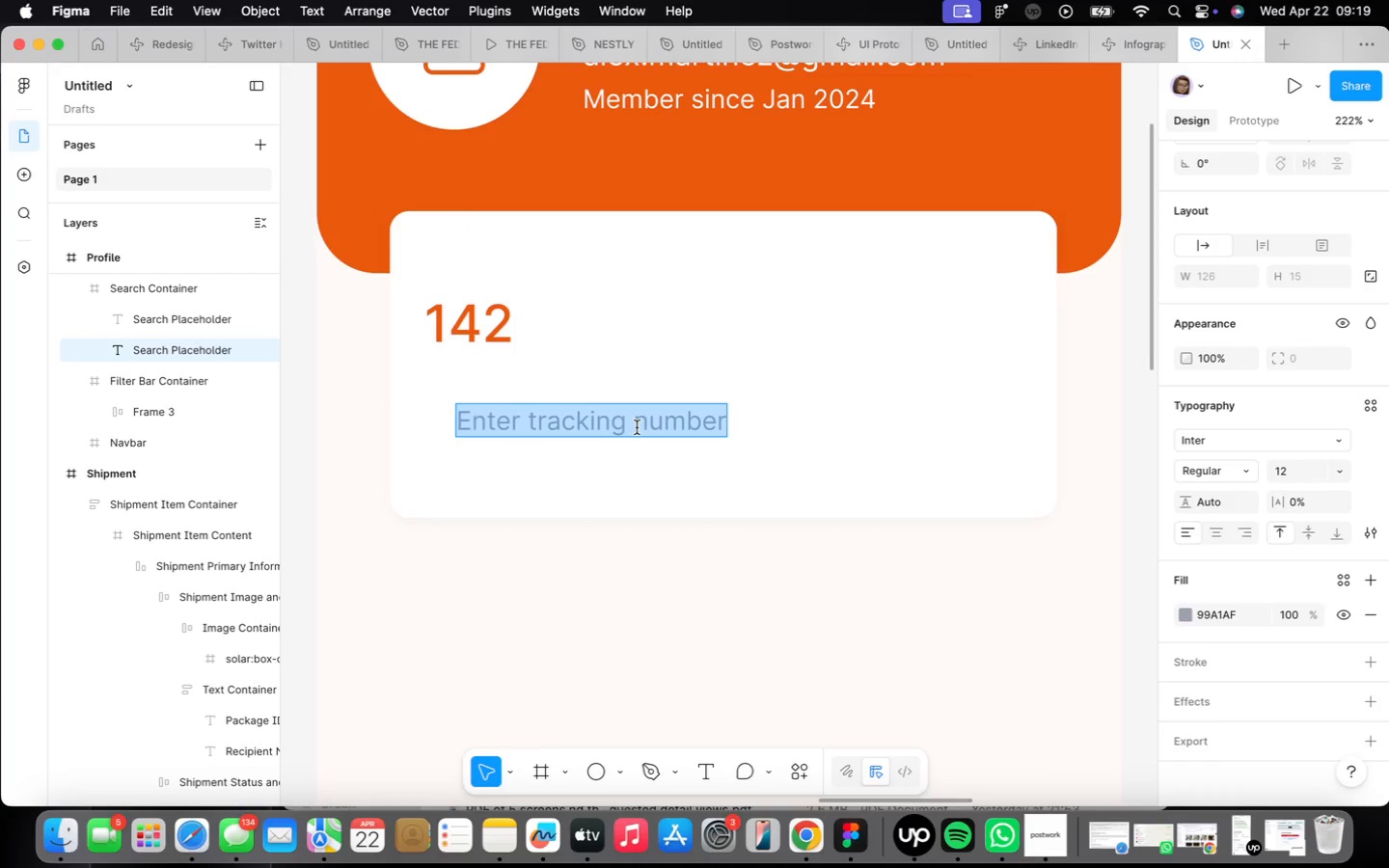 
type(Total Shipments)
 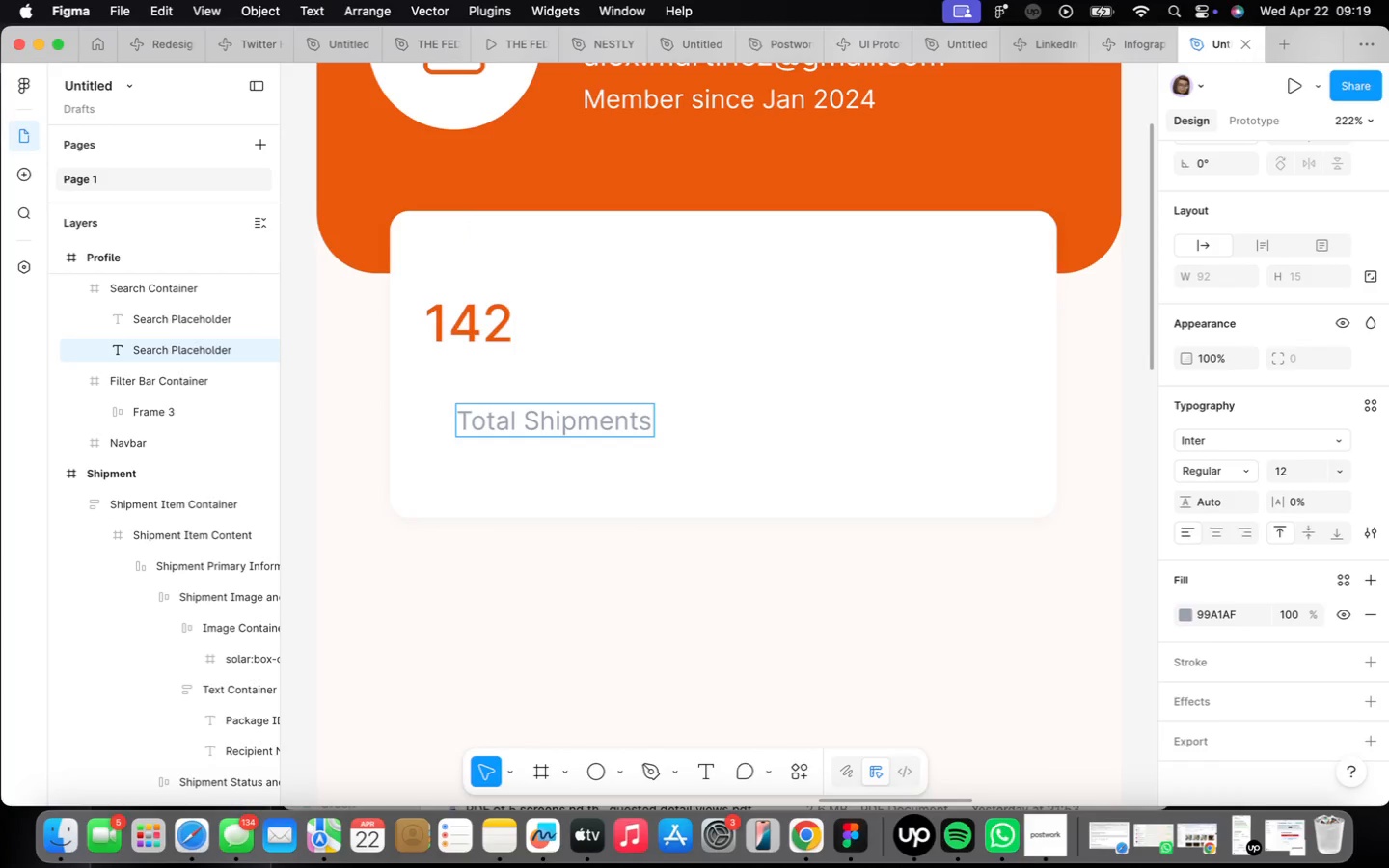 
left_click([660, 422])
 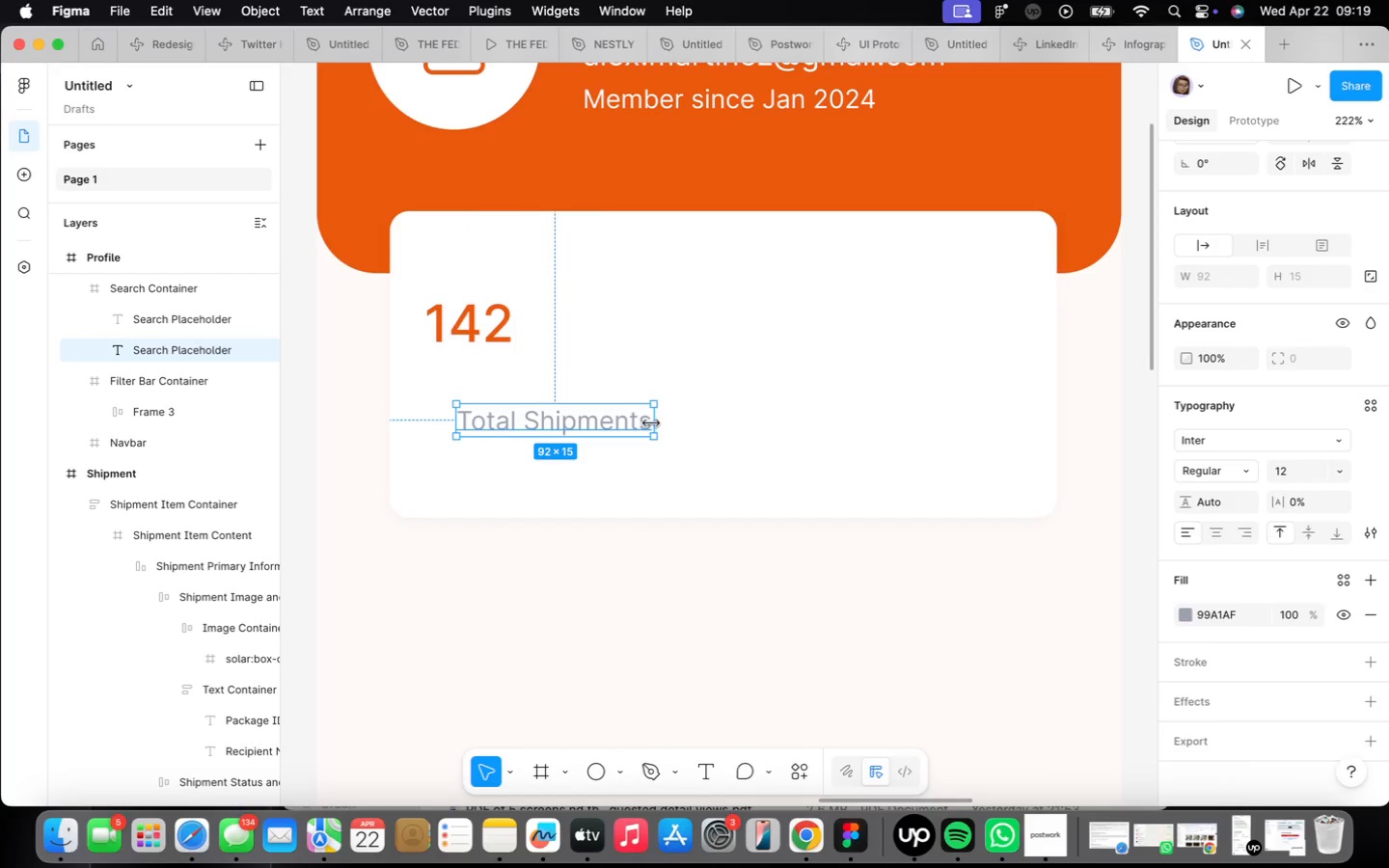 
left_click_drag(start_coordinate=[653, 423], to_coordinate=[589, 432])
 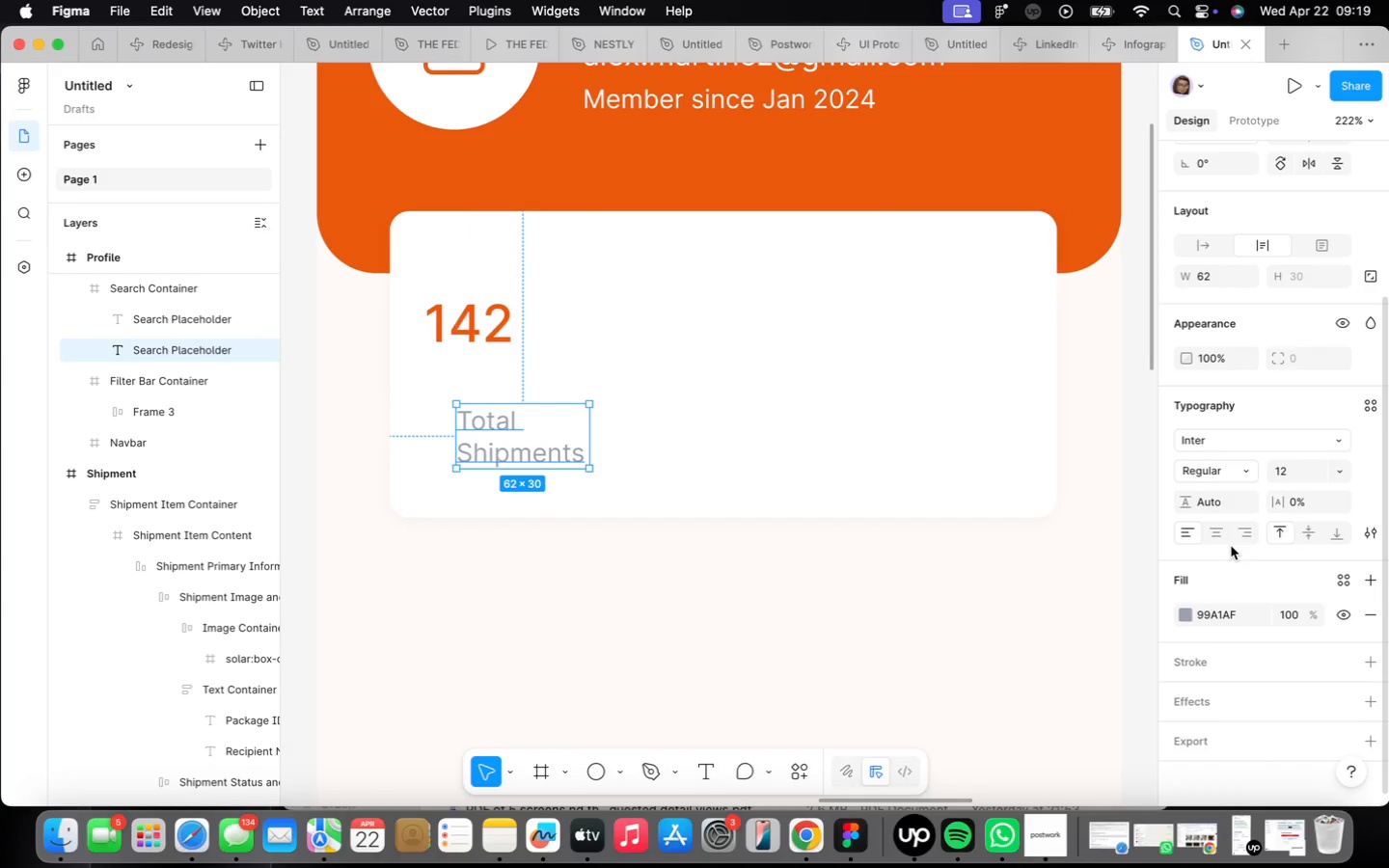 
left_click([1220, 537])
 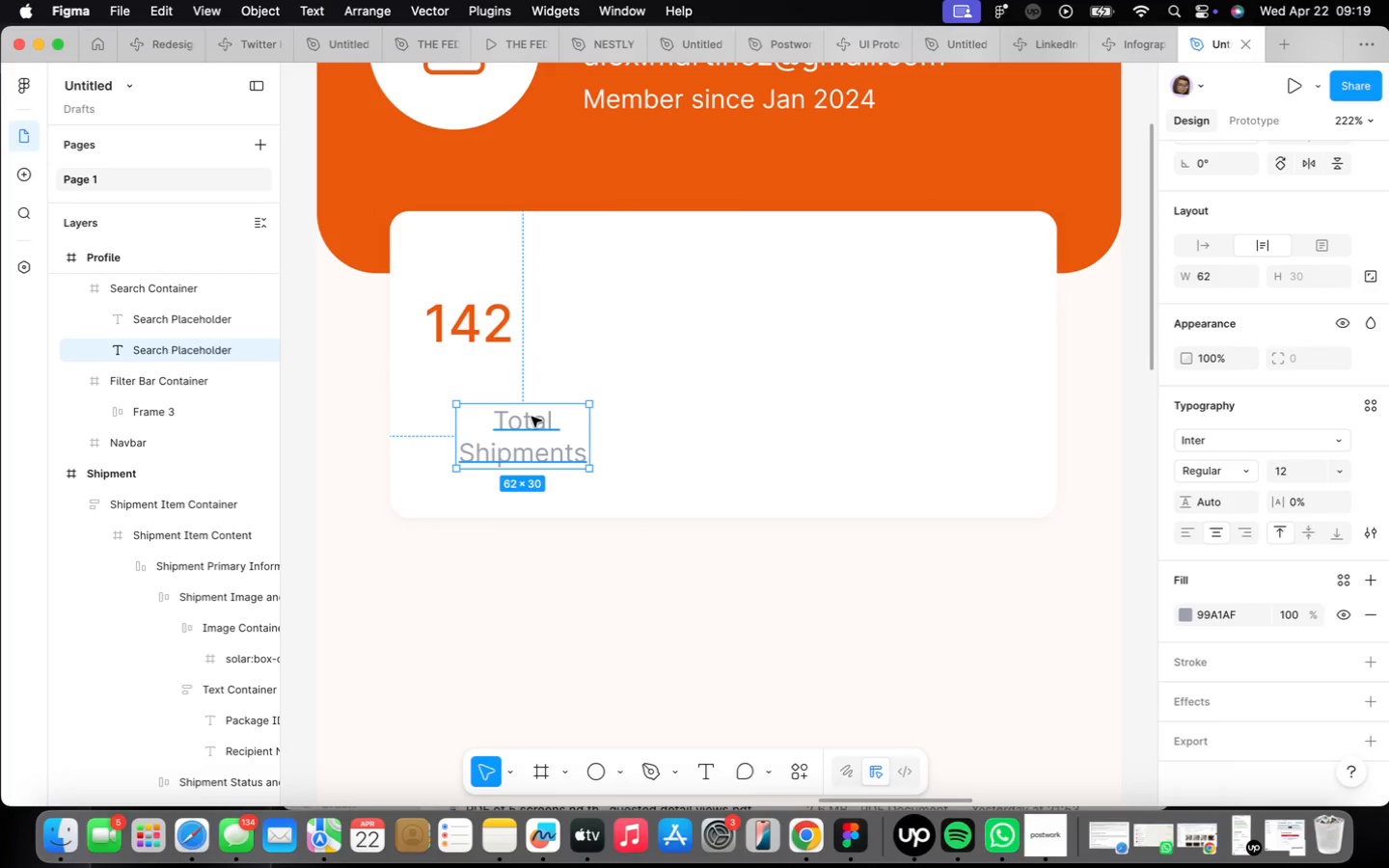 
left_click_drag(start_coordinate=[541, 434], to_coordinate=[496, 420])
 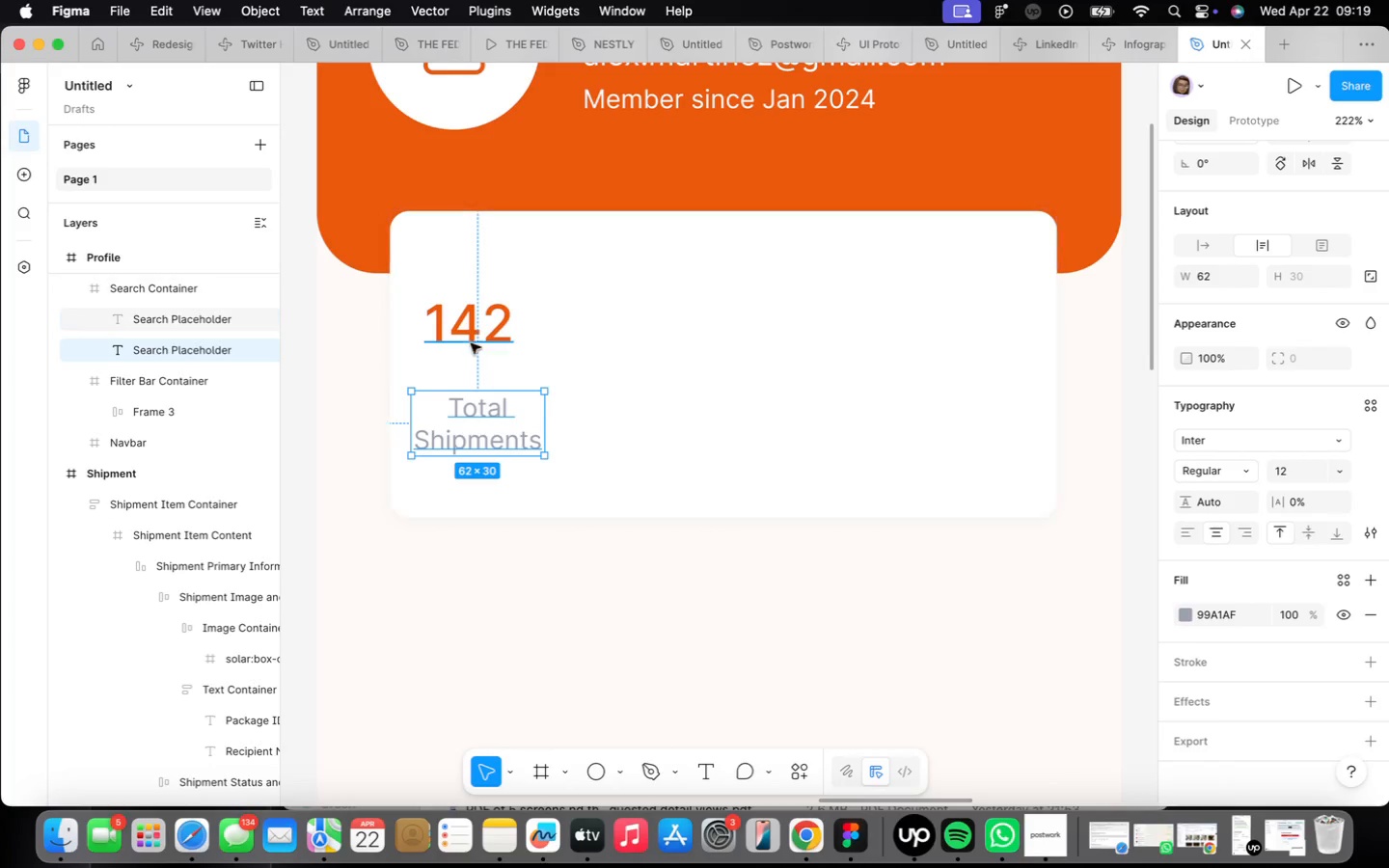 
hold_key(key=ShiftLeft, duration=0.58)
left_click([471, 342])
 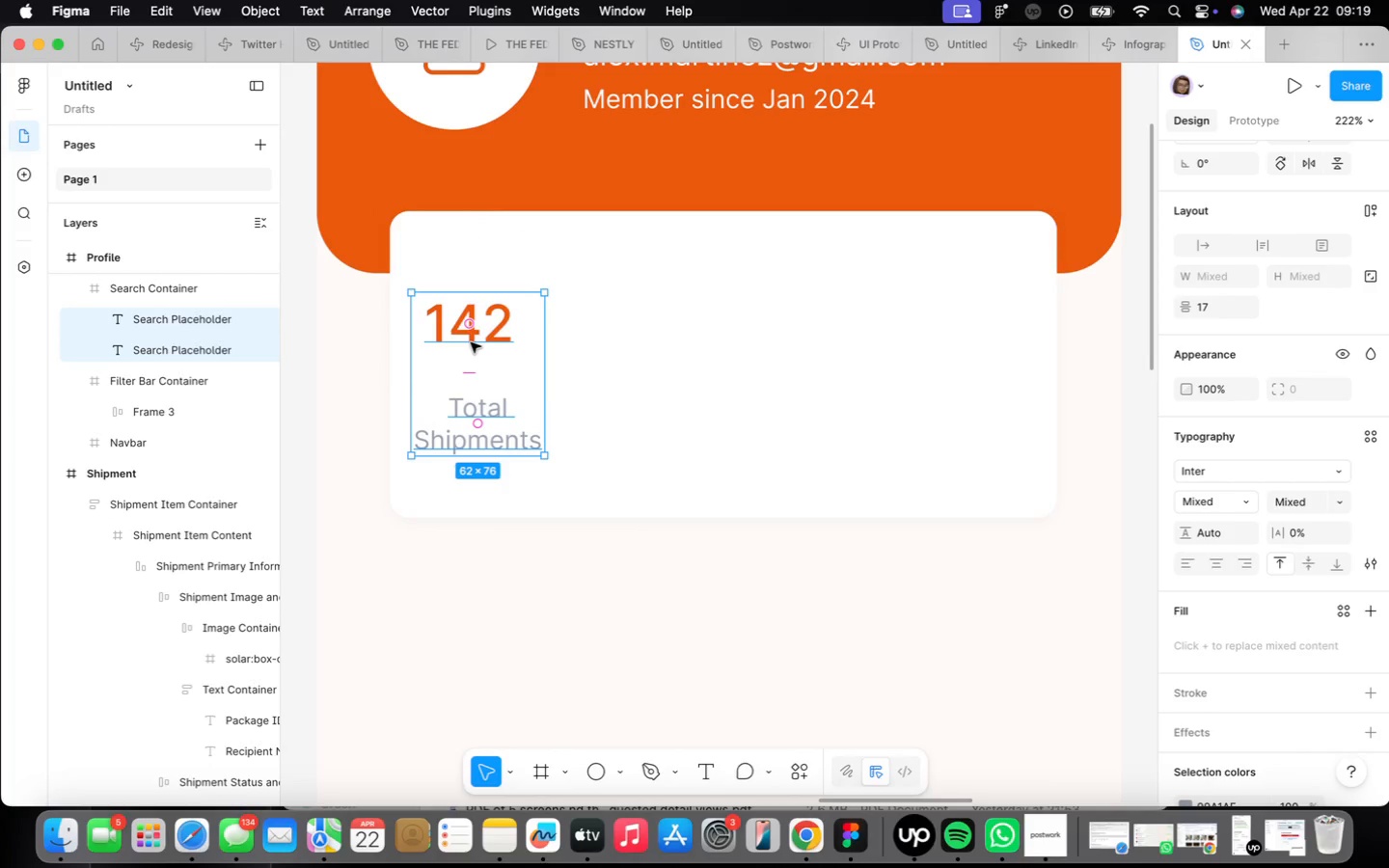 
key(Shift+ShiftLeft)
 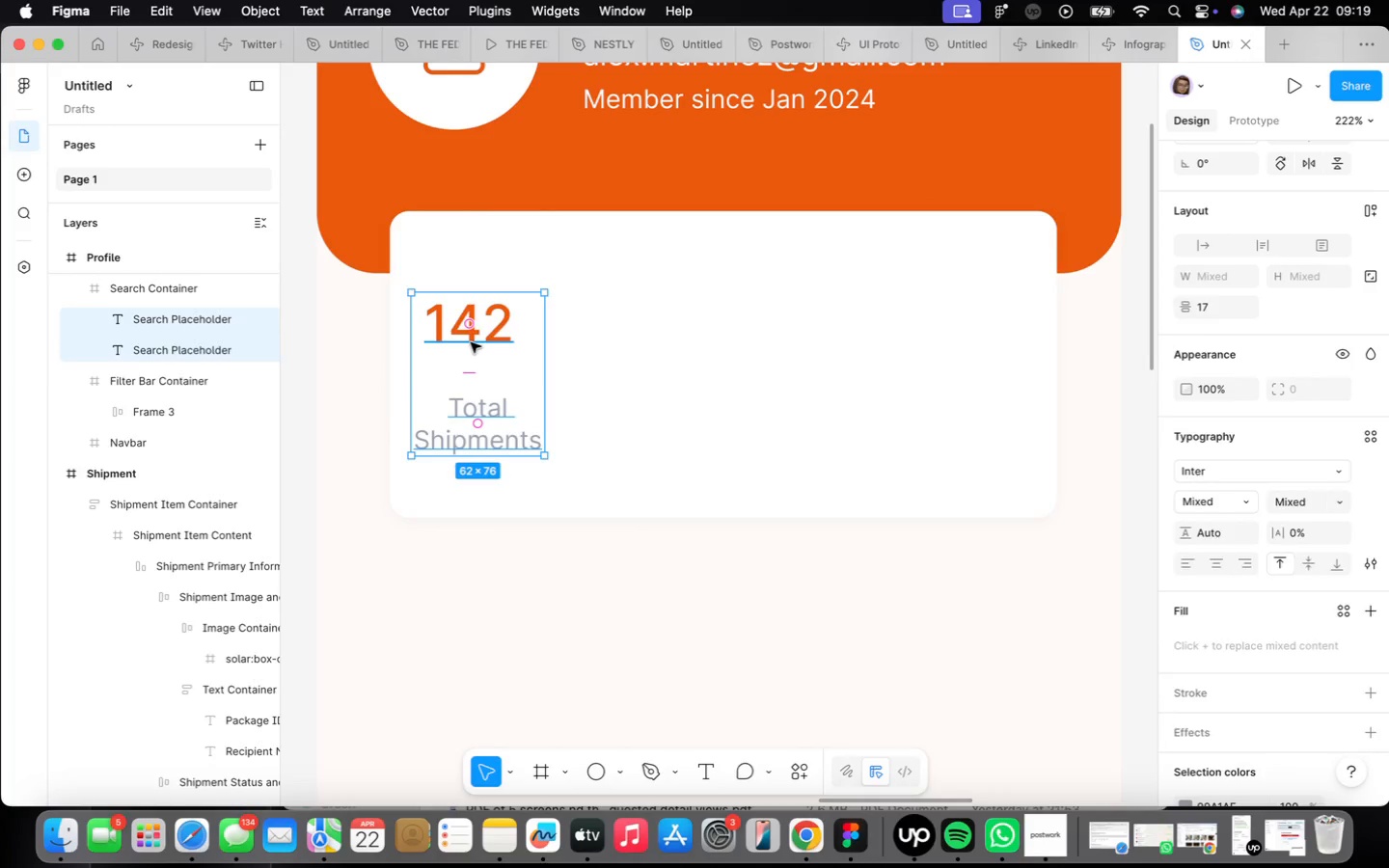 
key(Shift+A)
 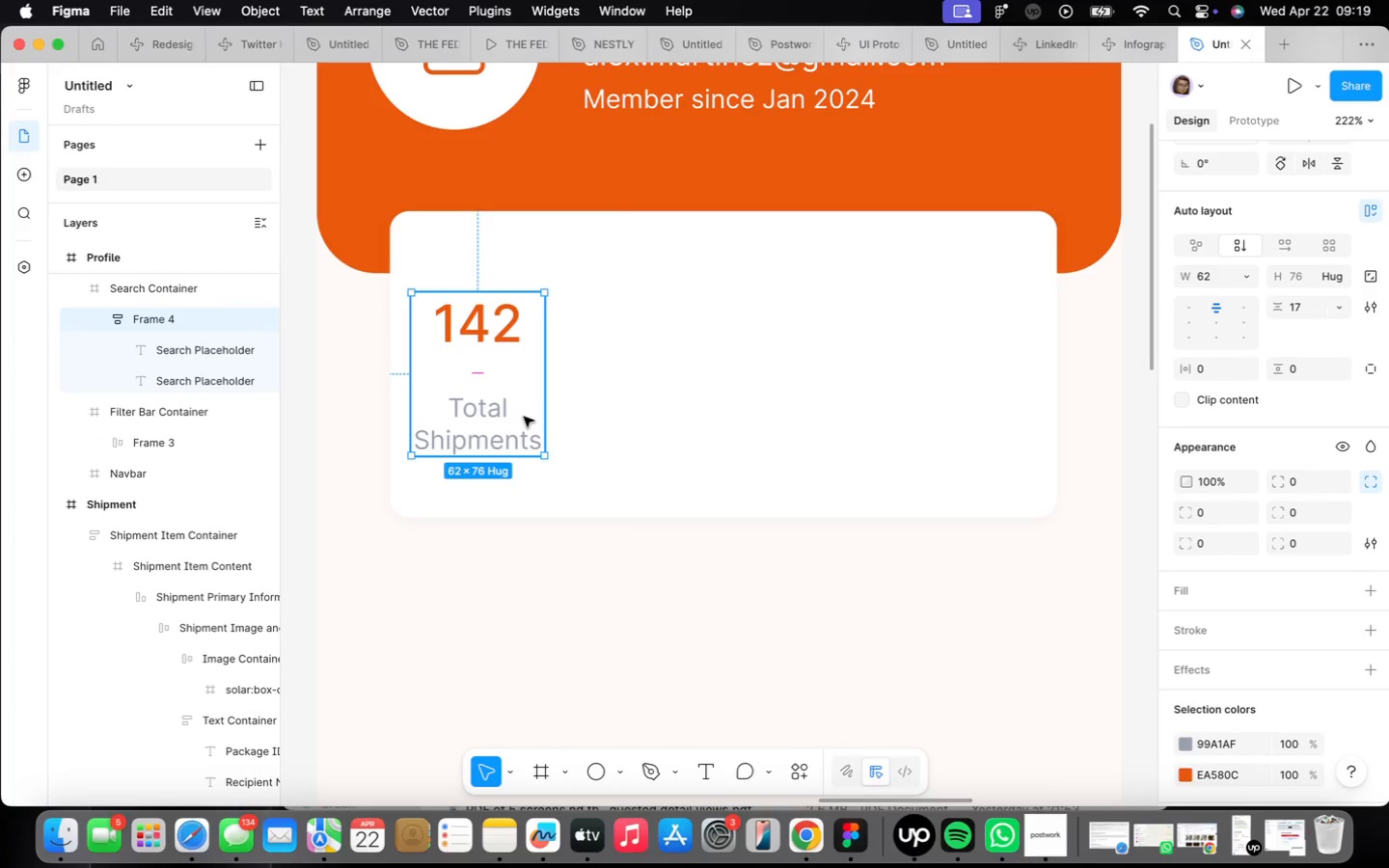 
left_click_drag(start_coordinate=[513, 414], to_coordinate=[529, 421])
 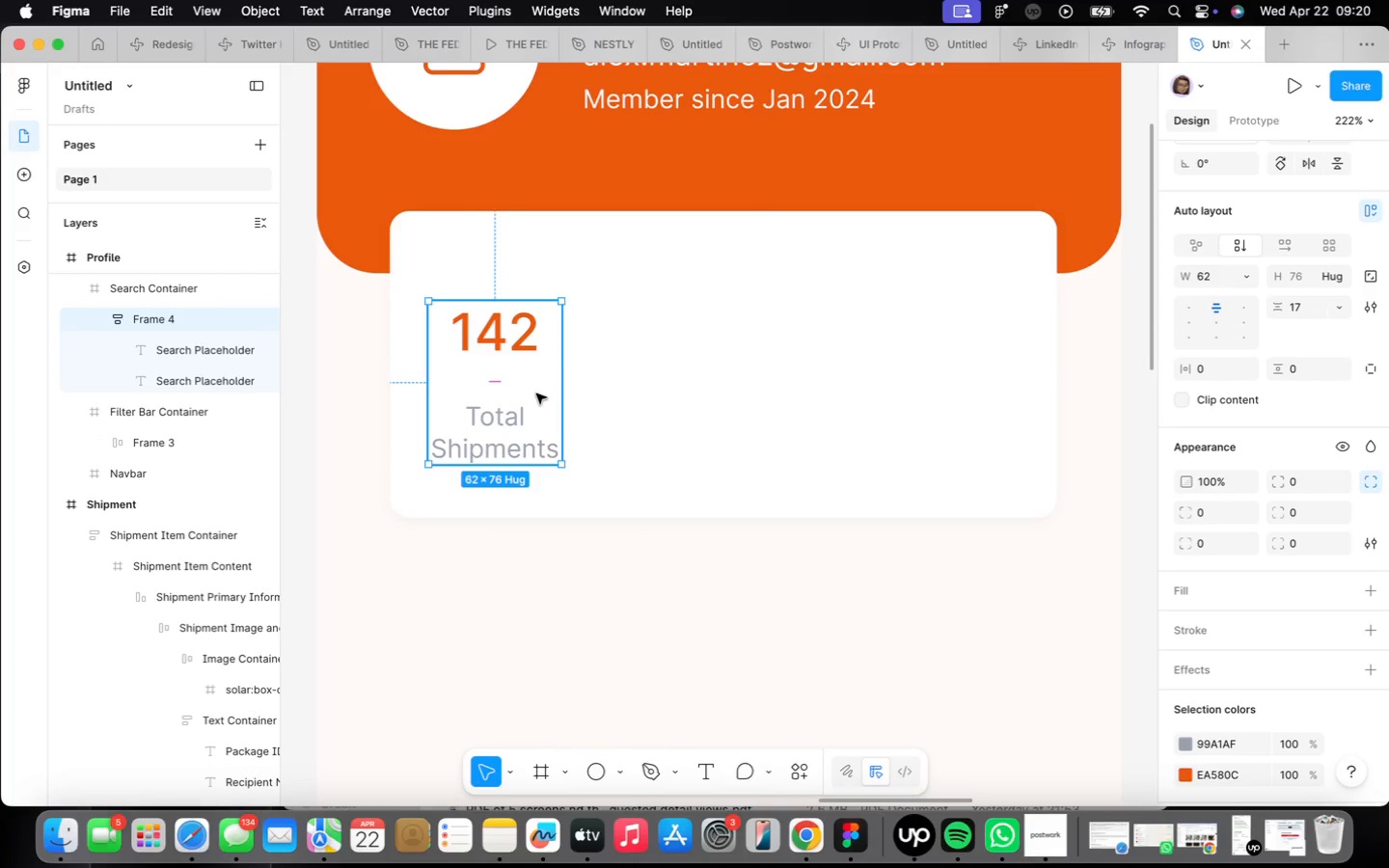 
left_click_drag(start_coordinate=[525, 386], to_coordinate=[536, 374])
 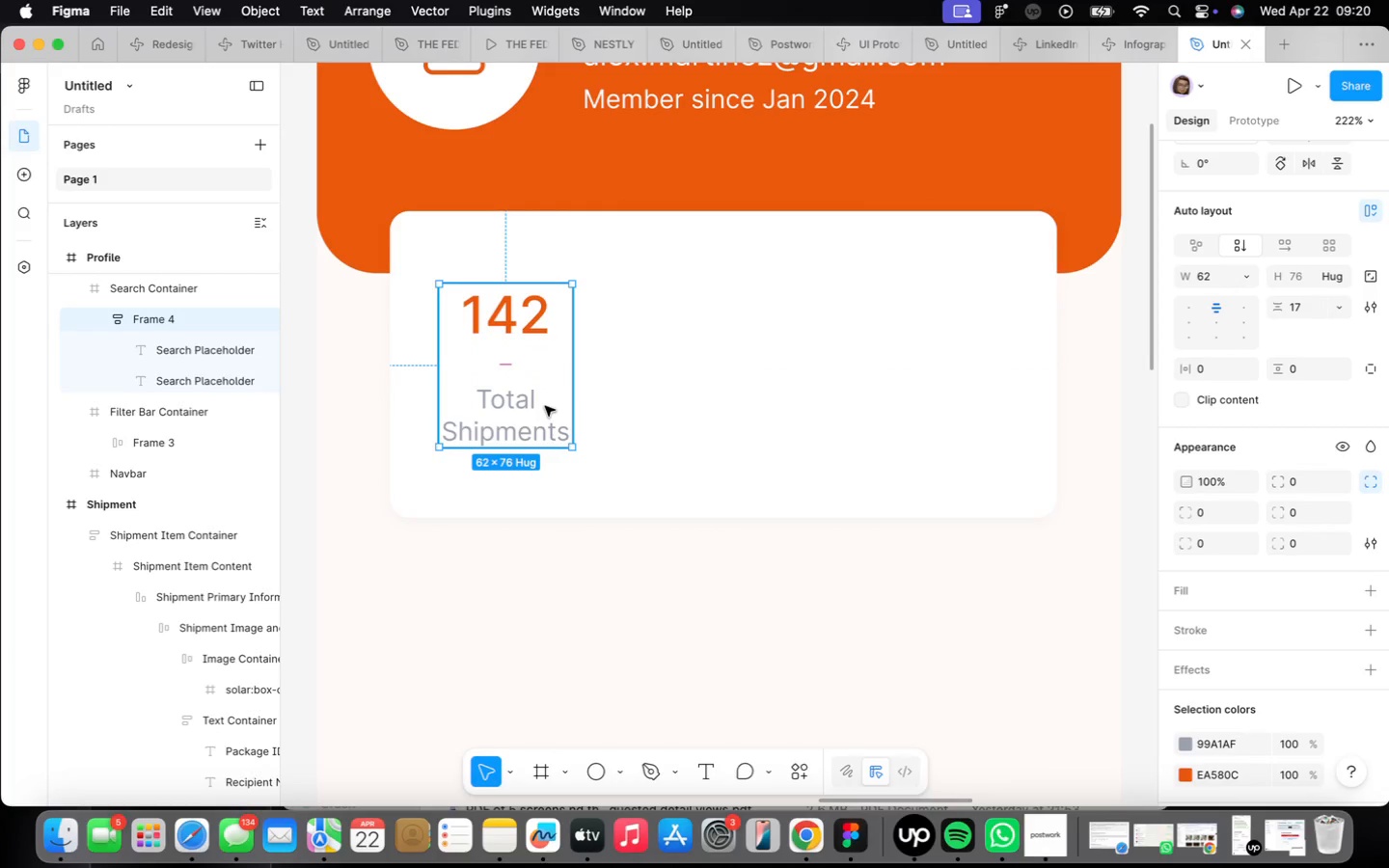 
left_click_drag(start_coordinate=[545, 407], to_coordinate=[768, 405])
 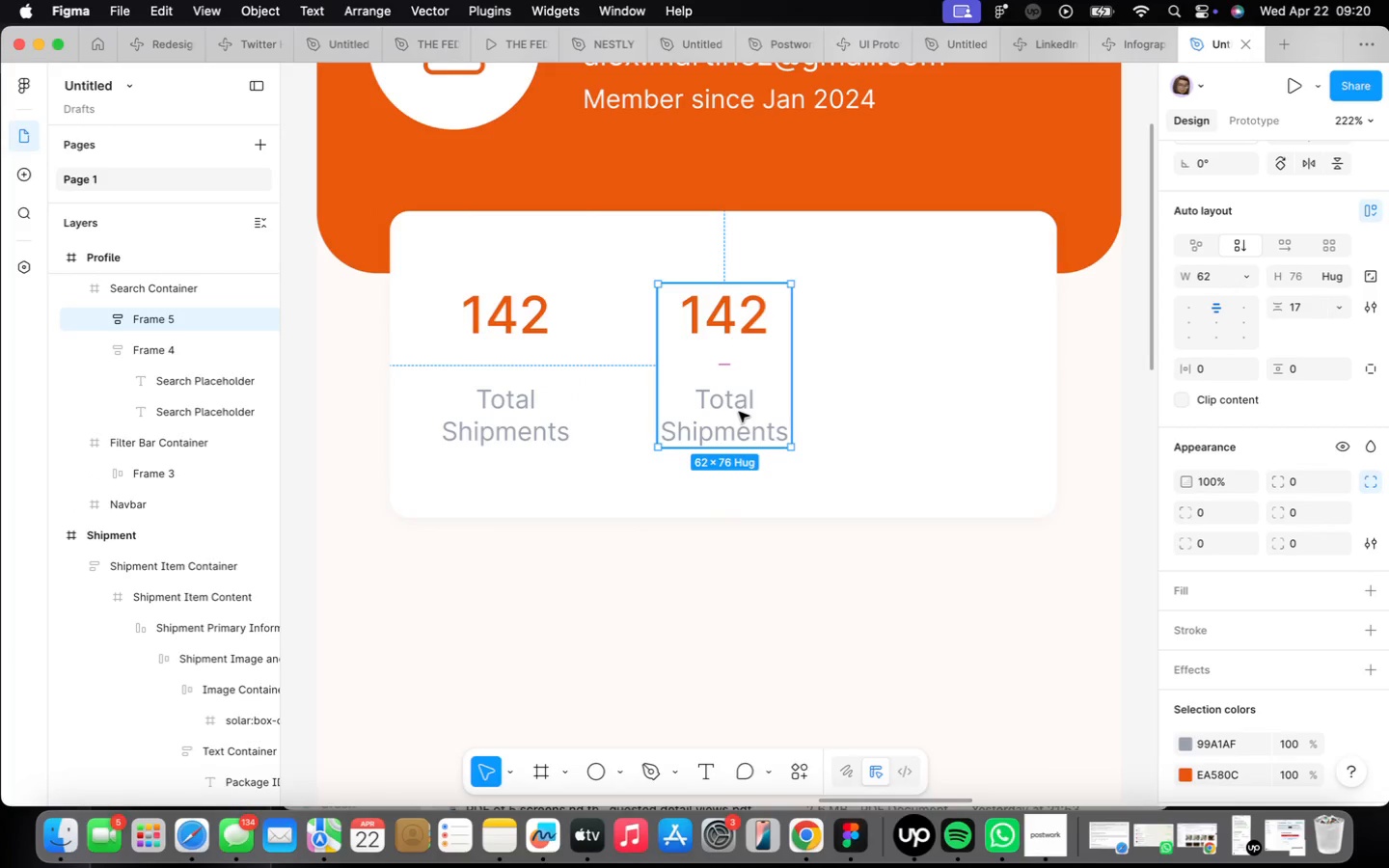 
hold_key(key=OptionLeft, duration=2.51)
 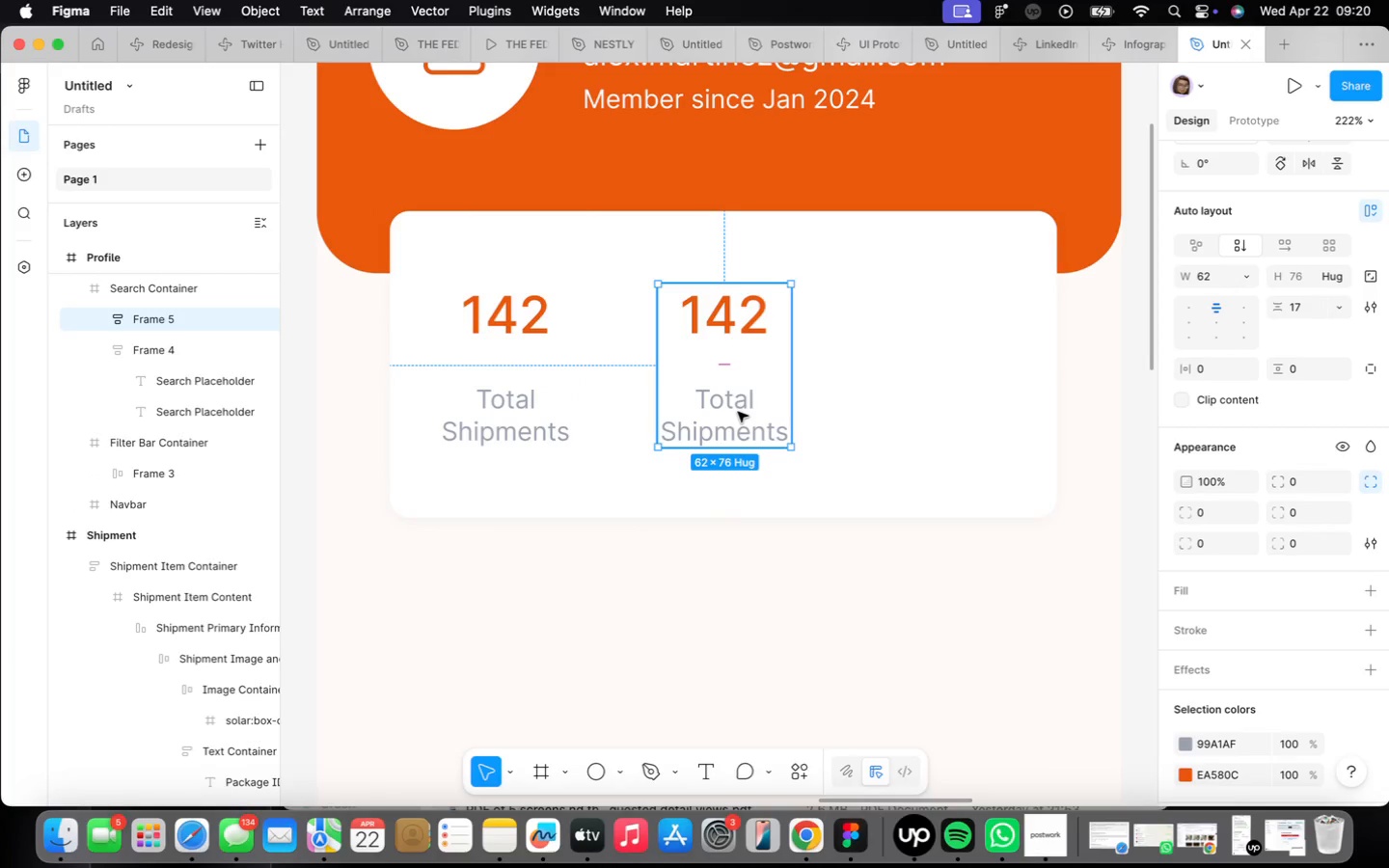 
double_click([739, 412])
 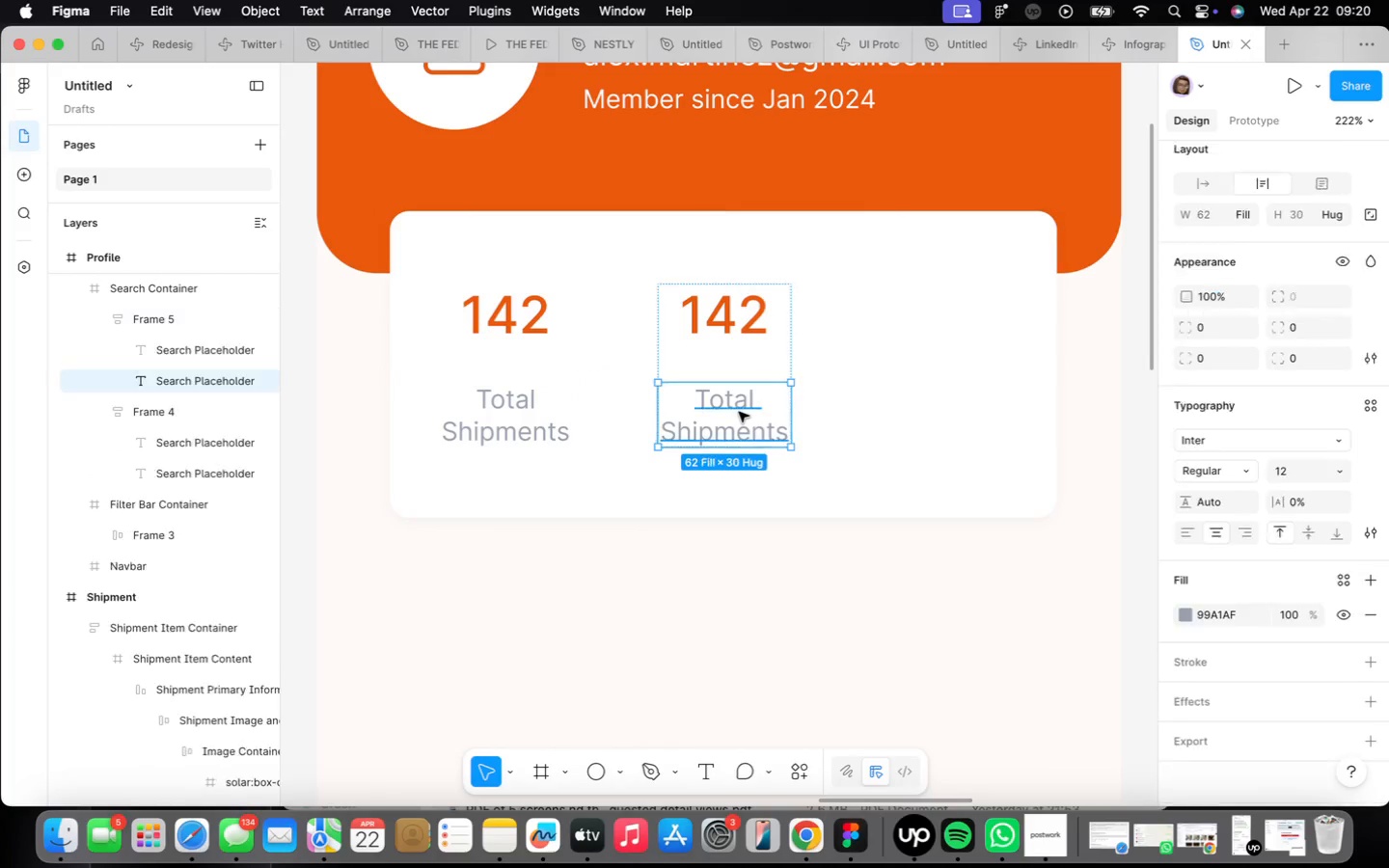 
triple_click([739, 412])
 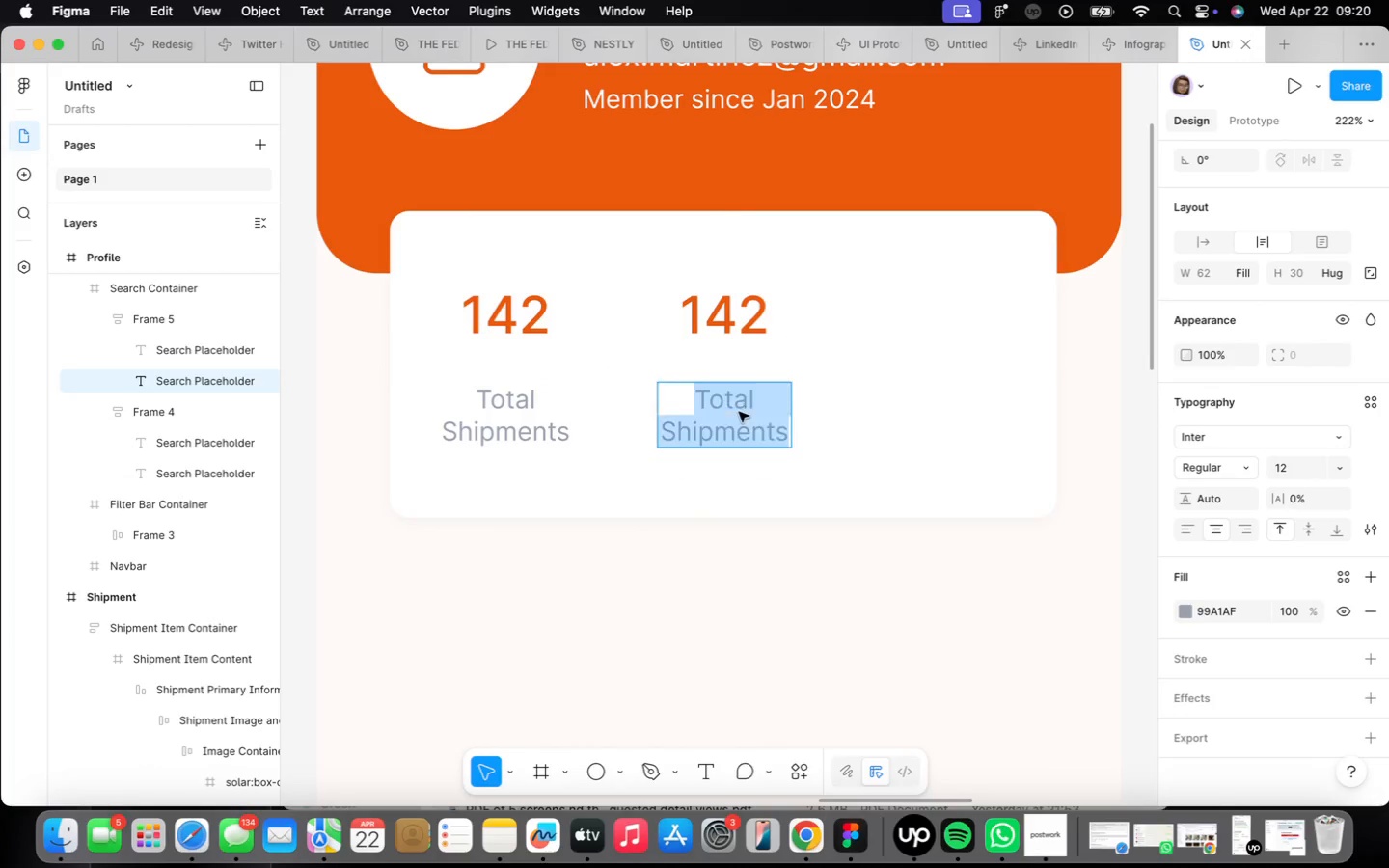 
triple_click([739, 412])
 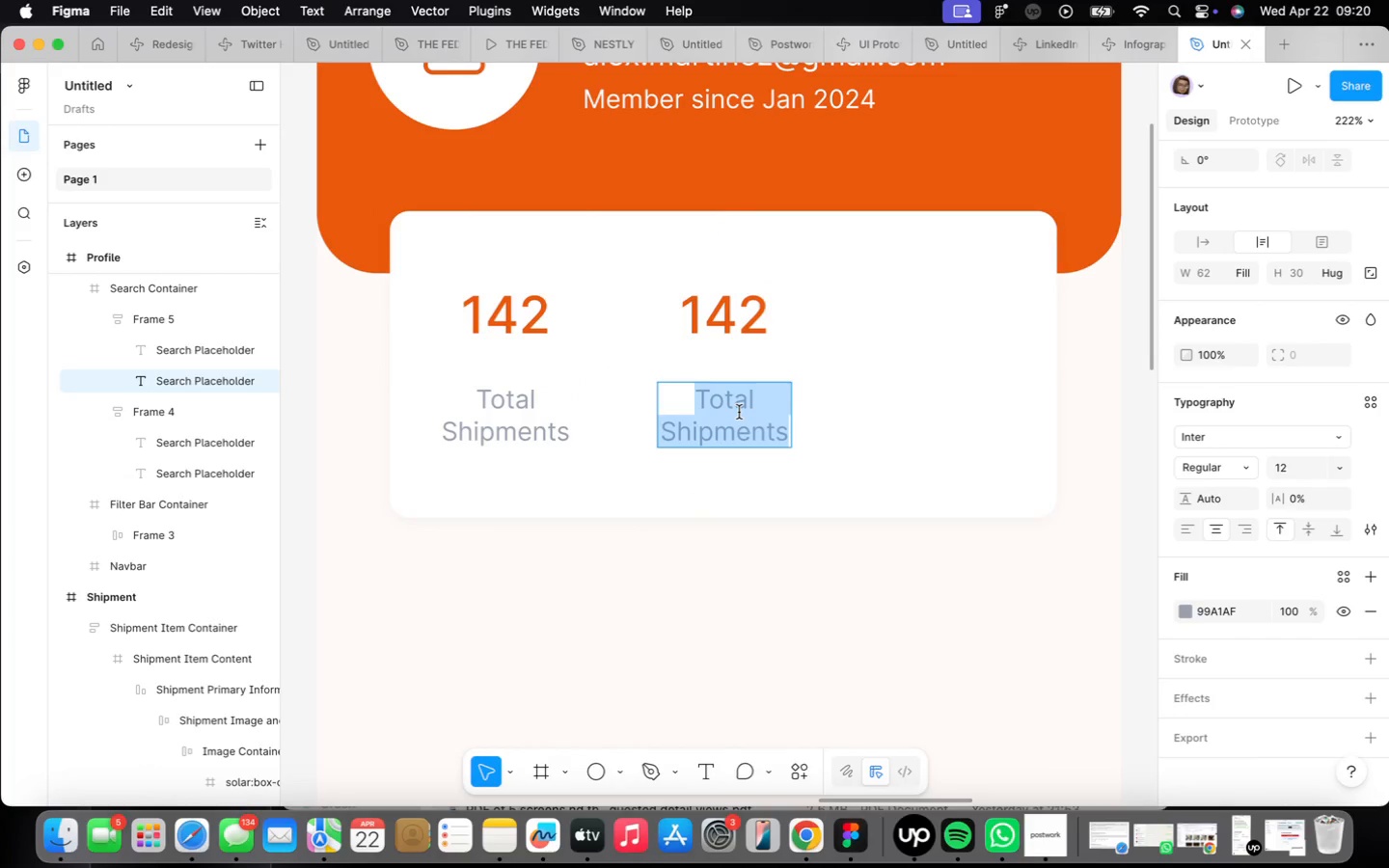 
type(Active Now)
 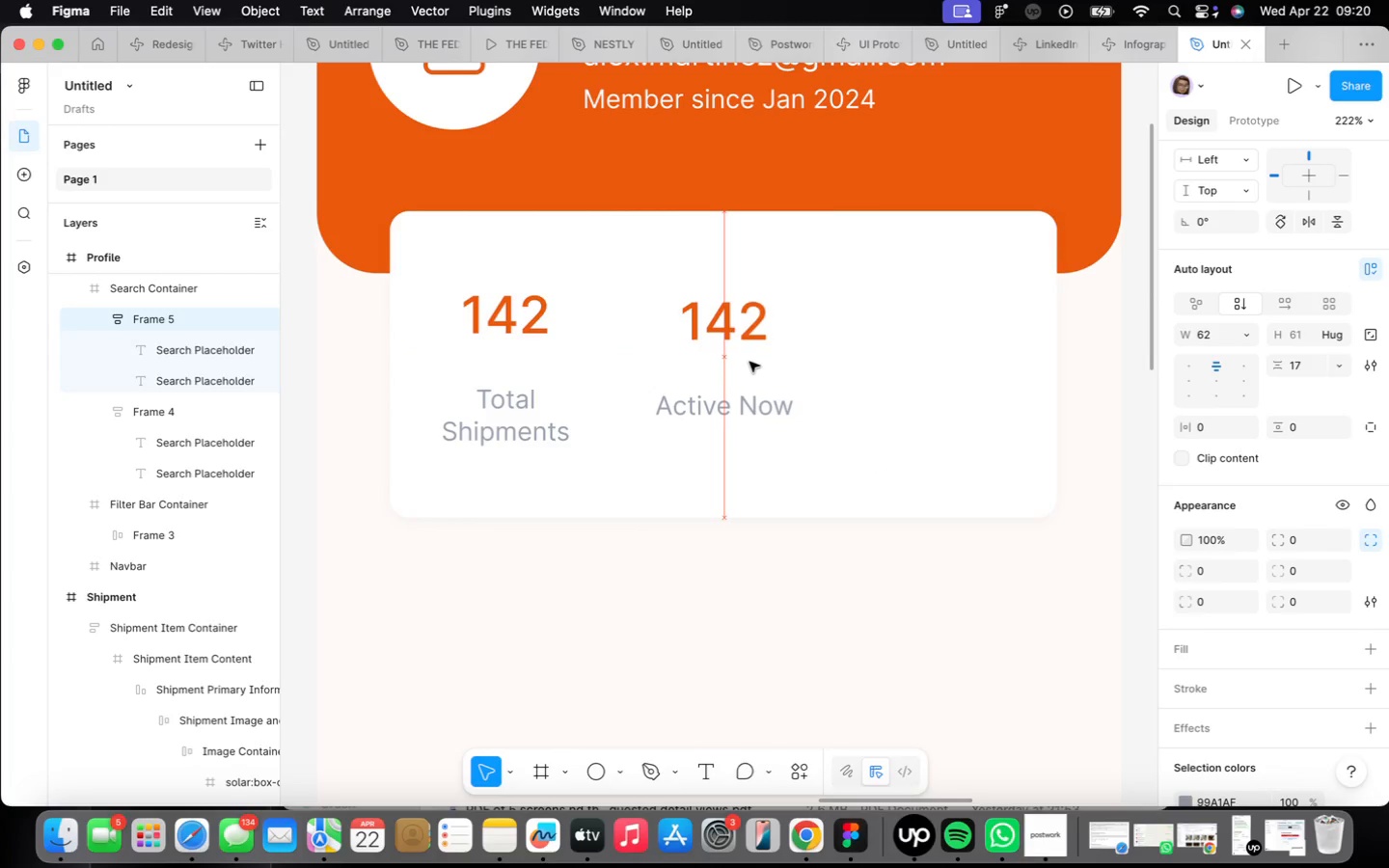 
wait(14.95)
 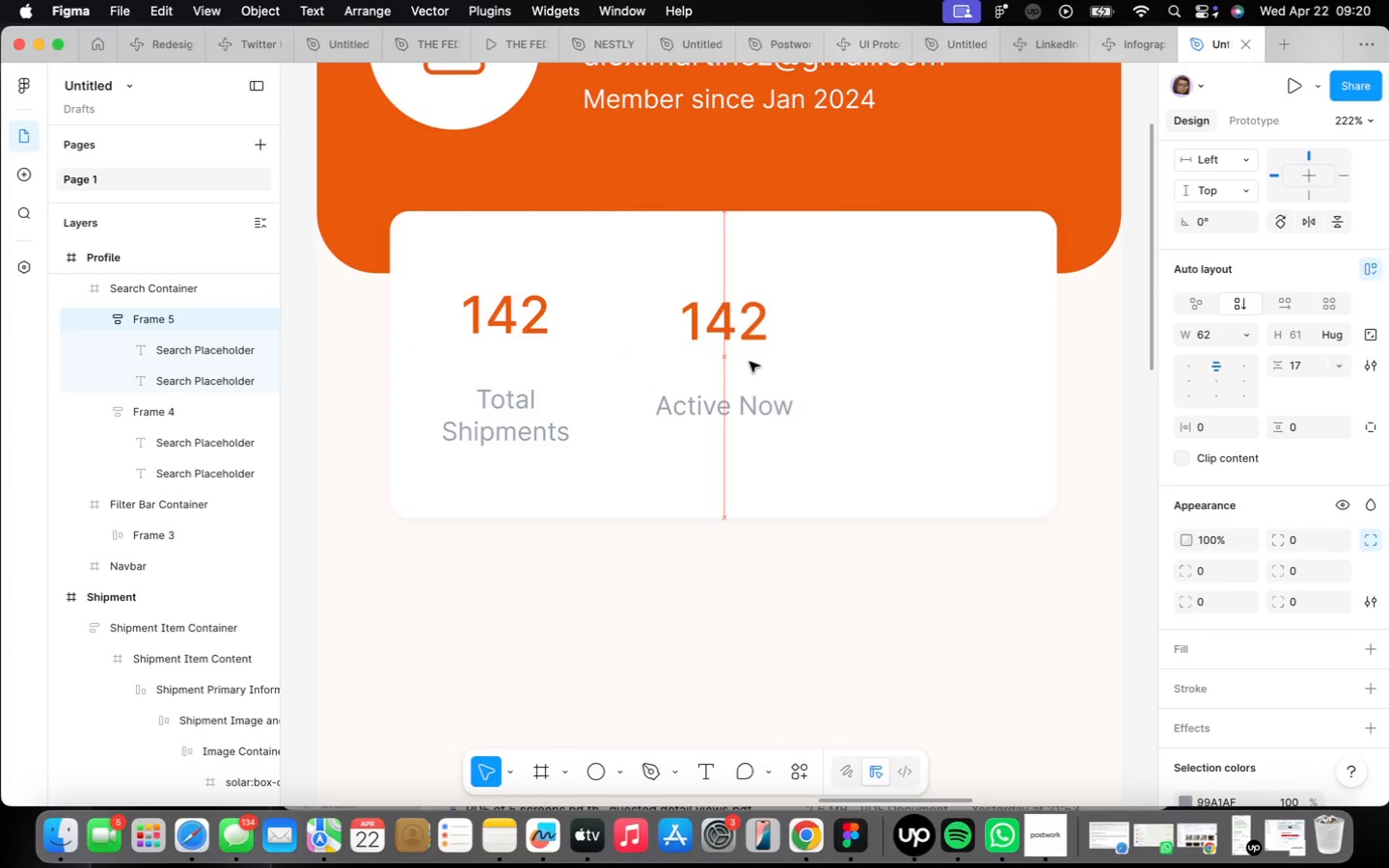 
key(3)
 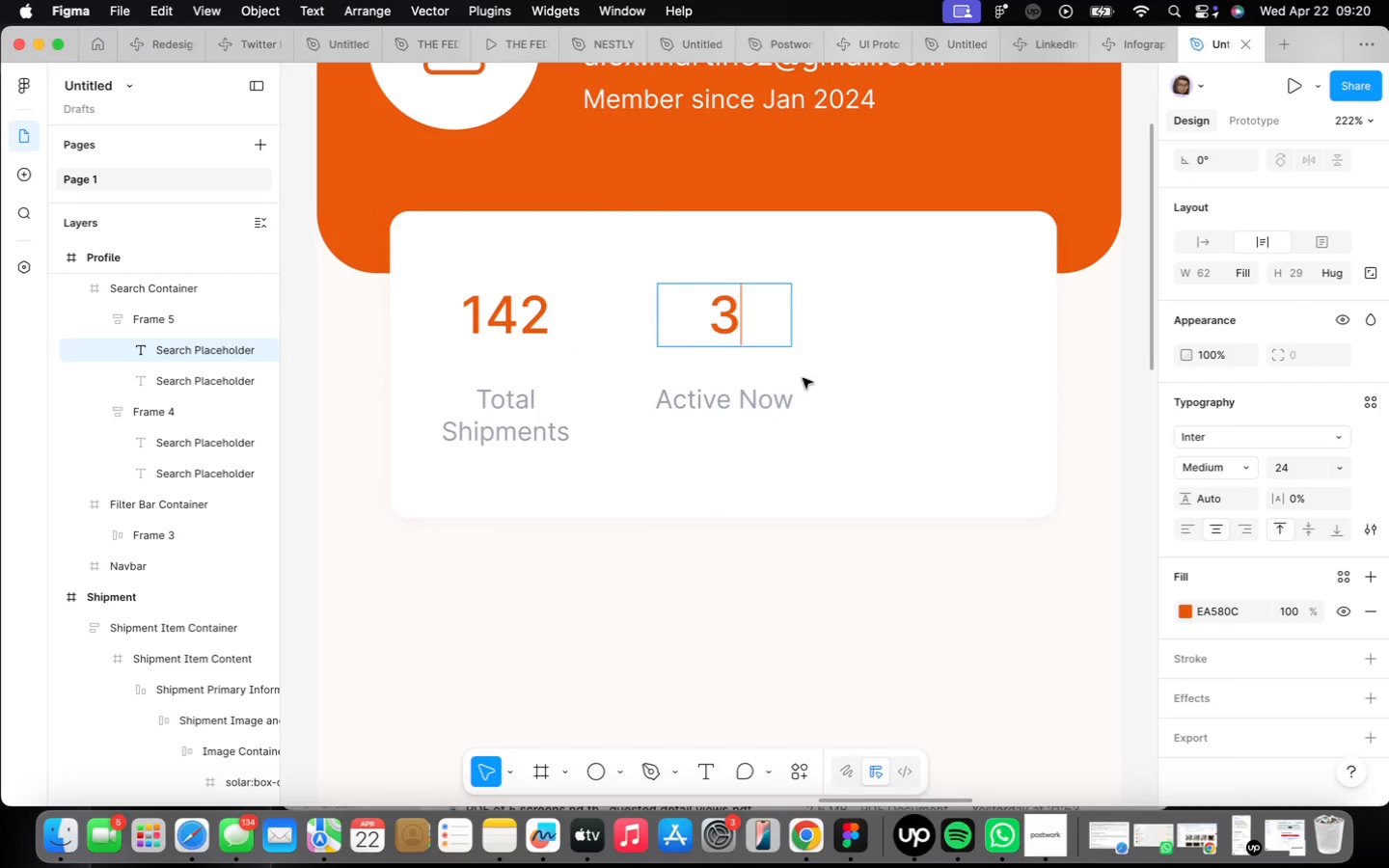 
left_click([849, 436])
 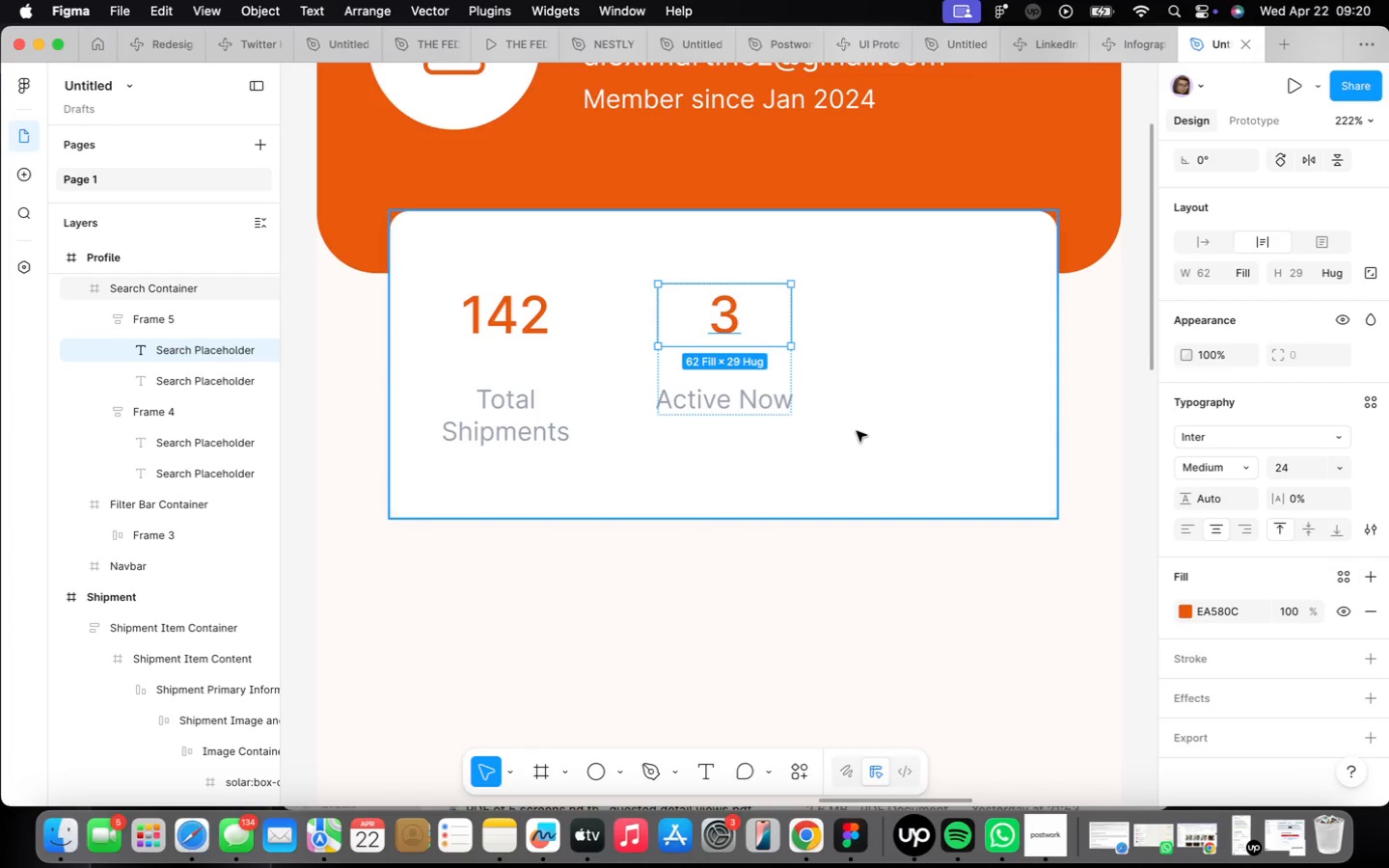 
wait(11.99)
 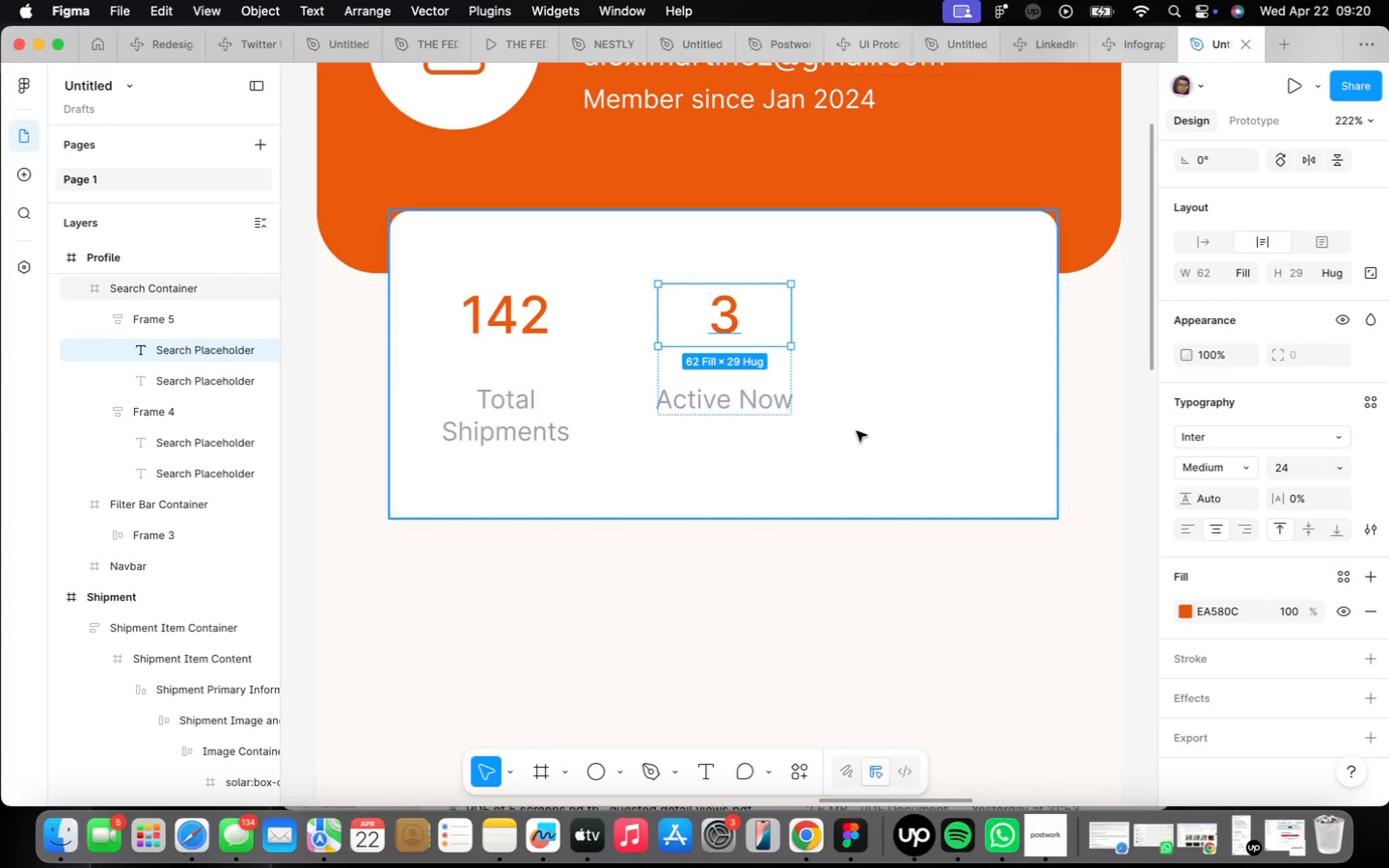 
left_click([1190, 617])
 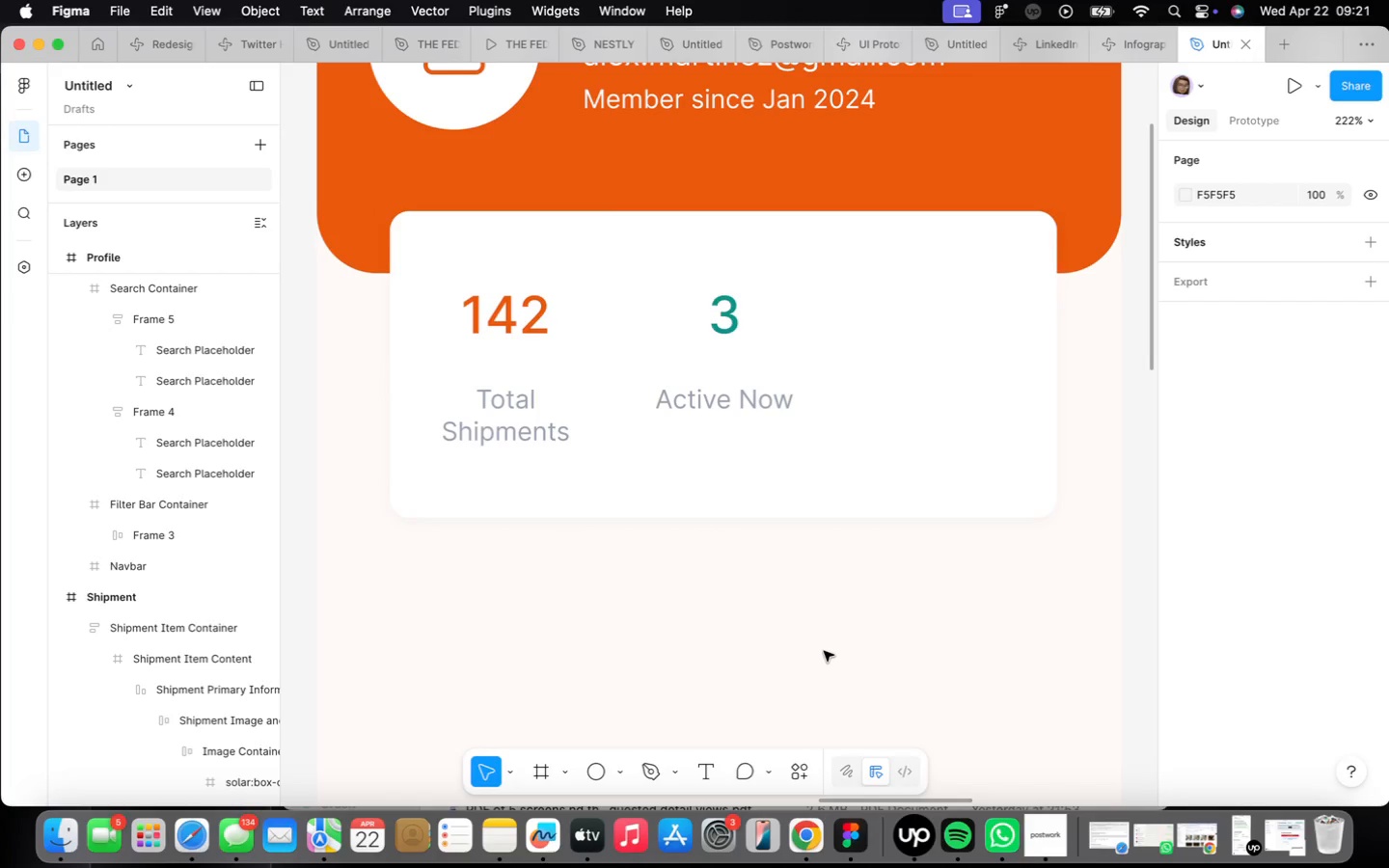 
wait(25.23)
 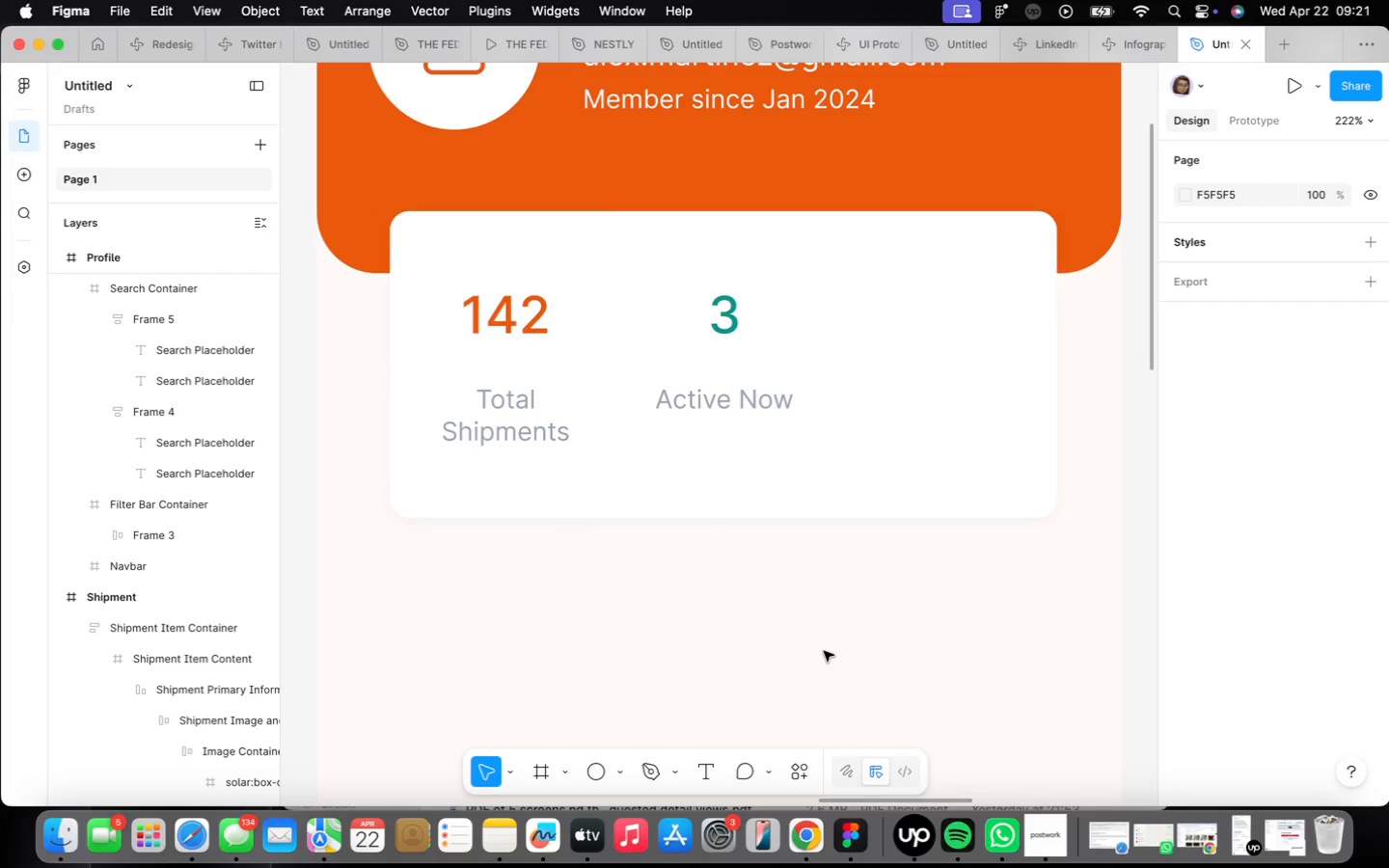 
double_click([744, 406])
 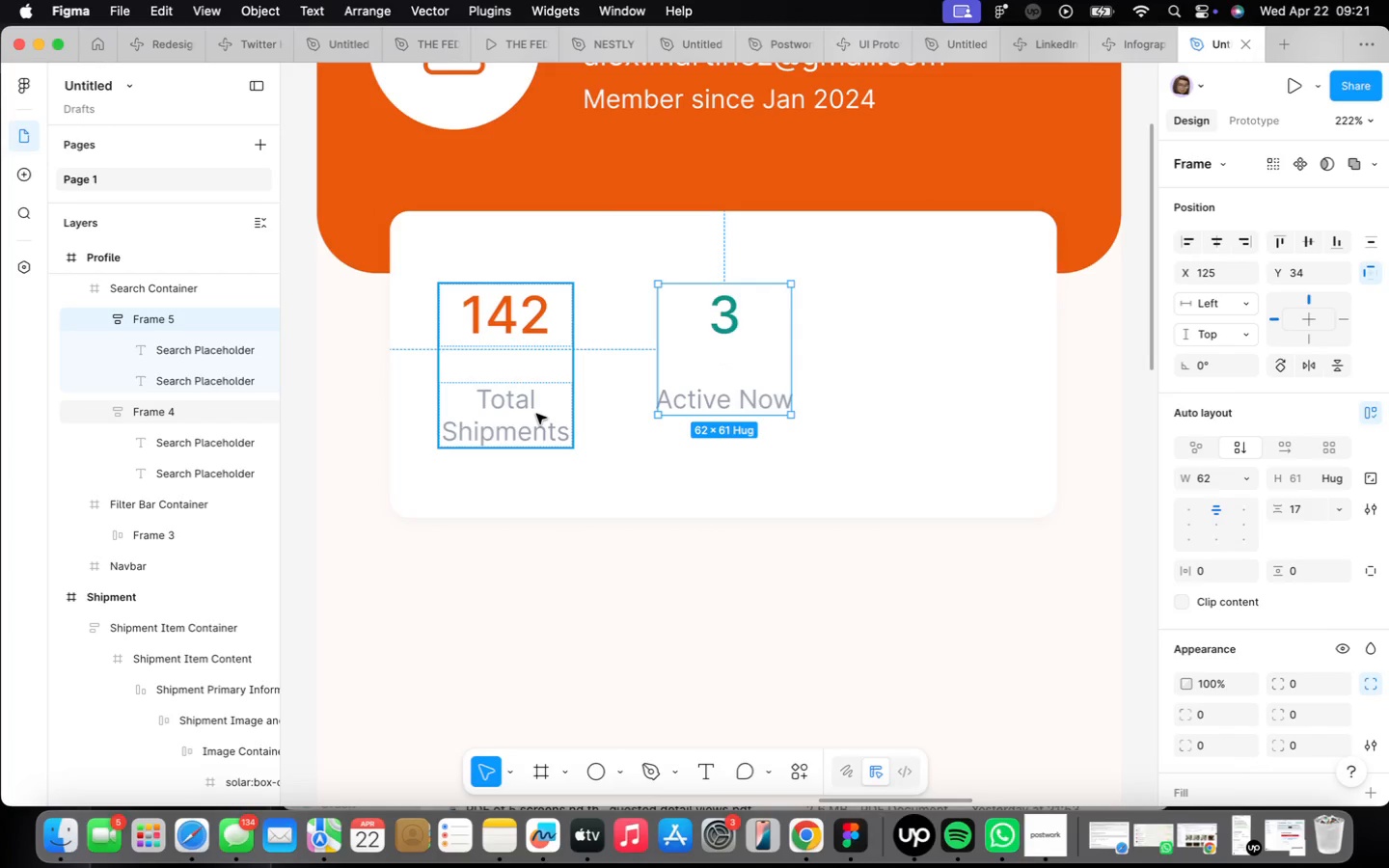 
hold_key(key=ShiftLeft, duration=0.41)
 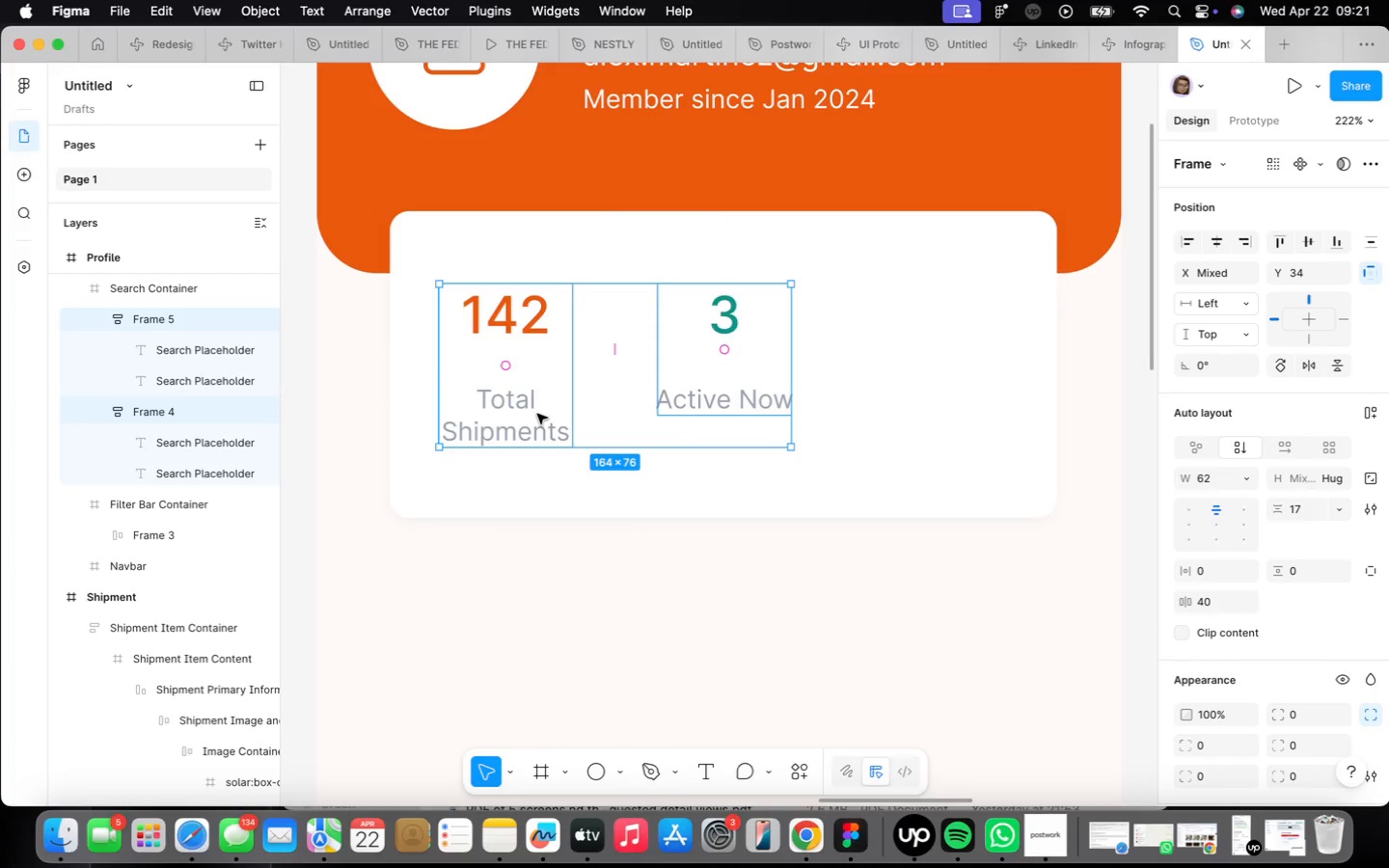 
key(Shift+ShiftLeft)
 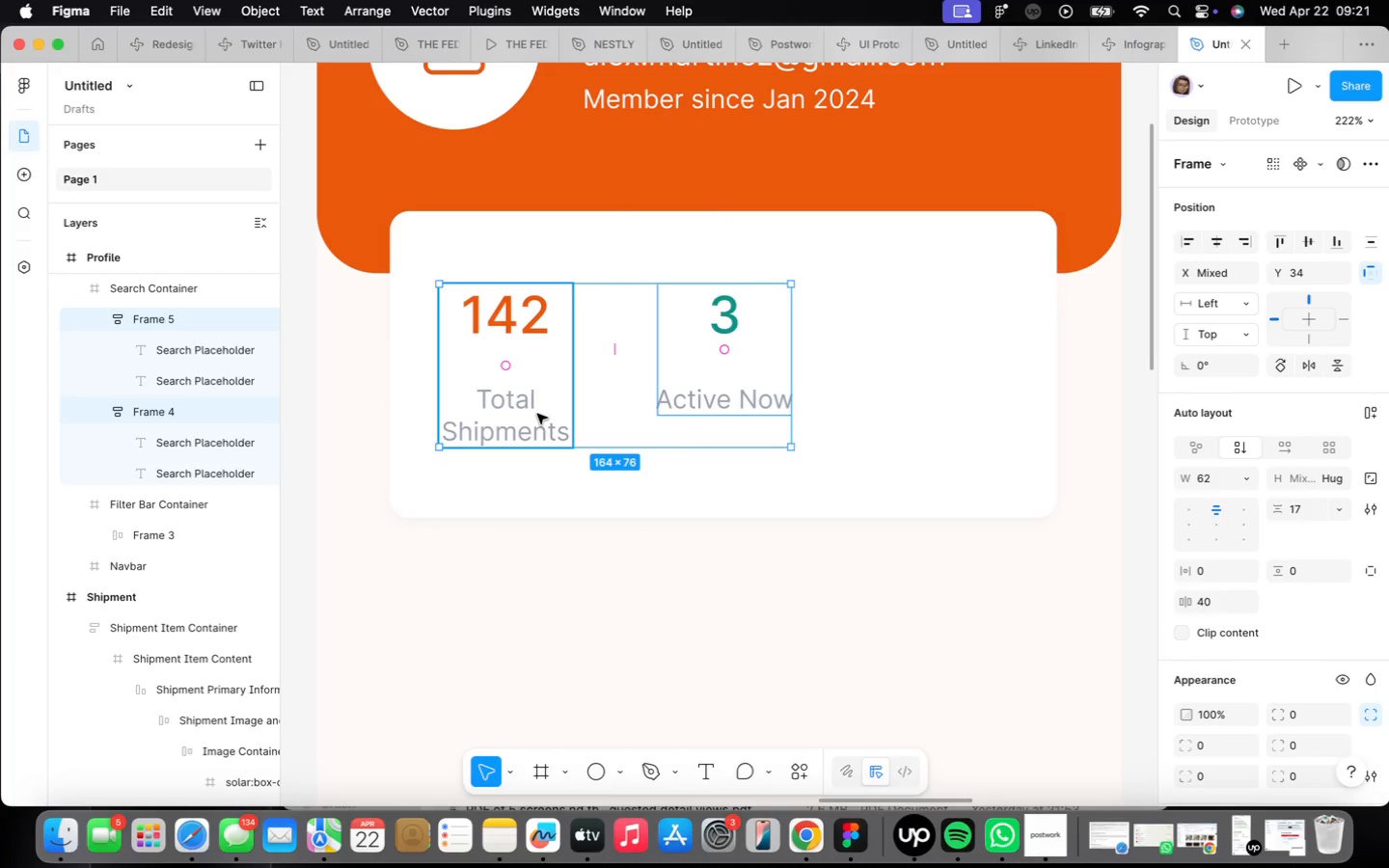 
key(Shift+A)
 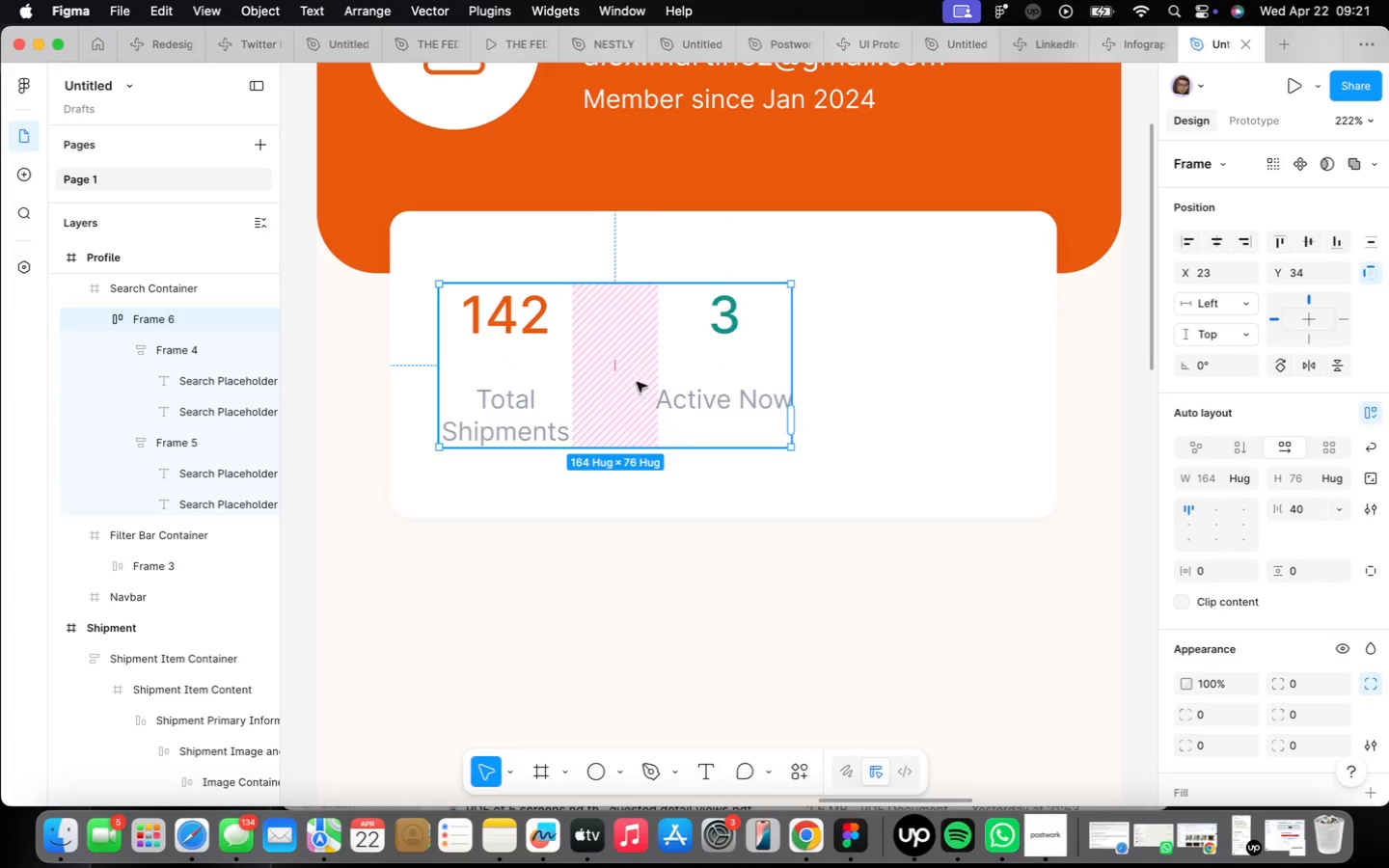 
double_click([693, 367])
 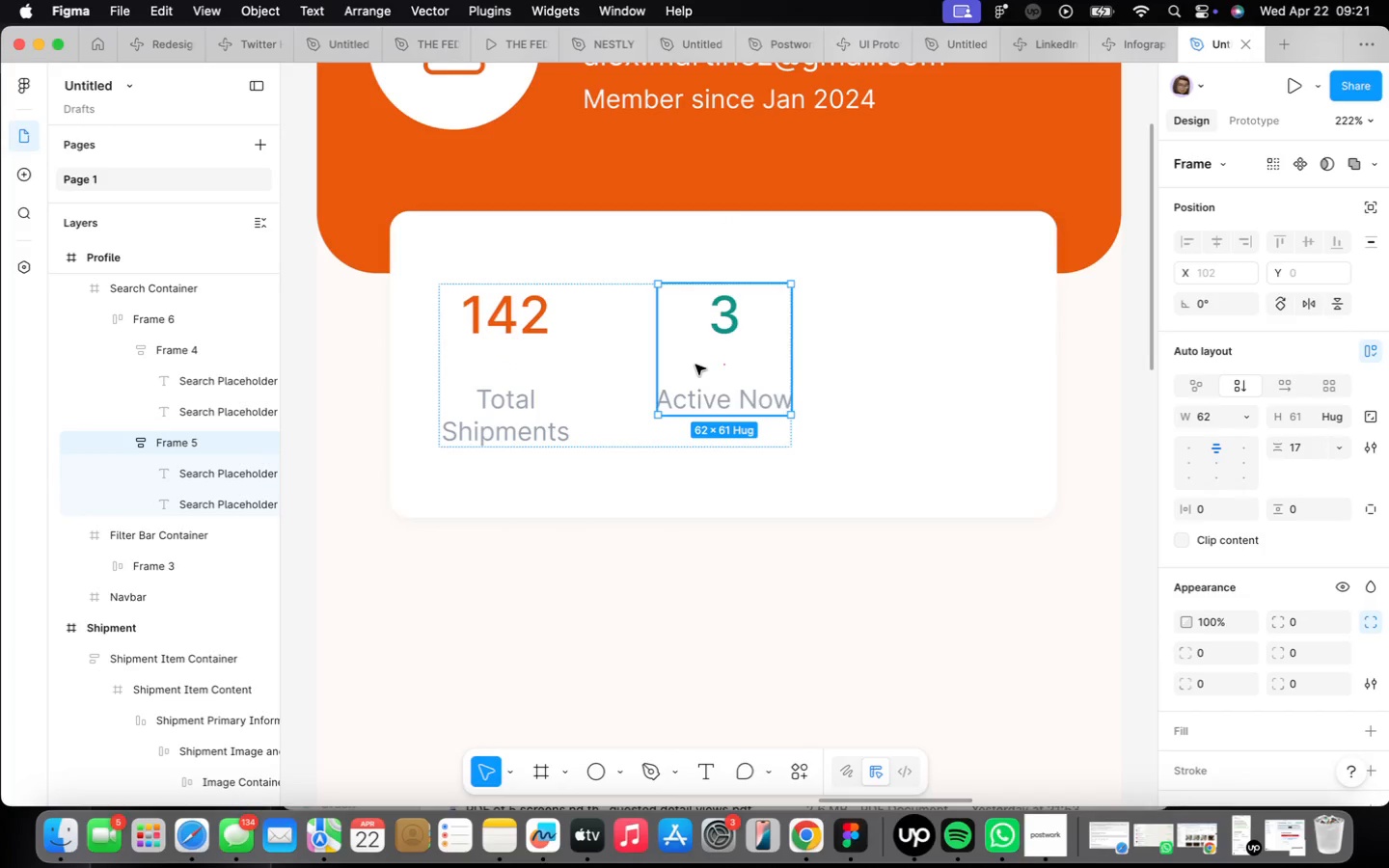 
key(Meta+CommandLeft)
 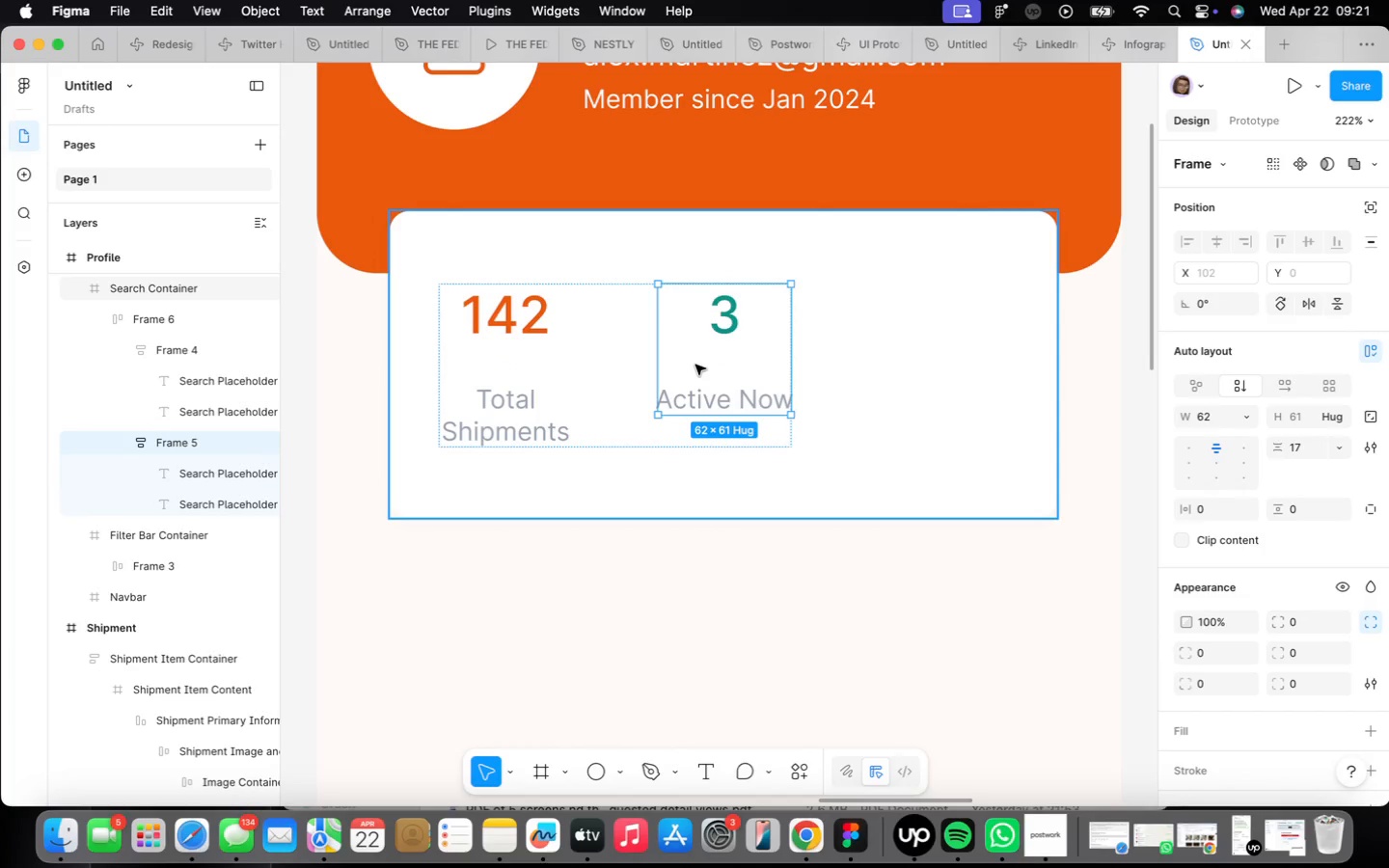 
key(Meta+D)
 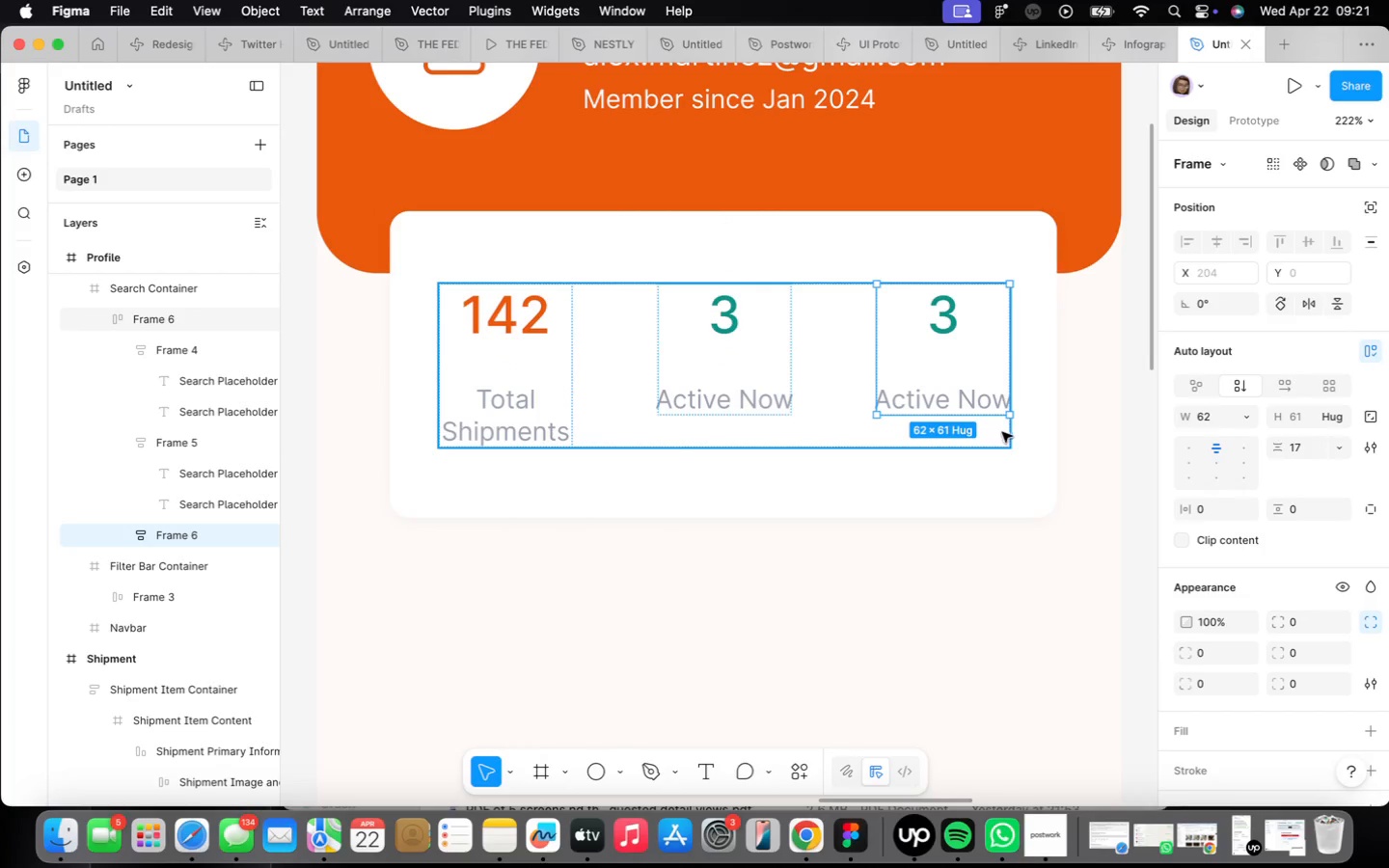 
double_click([947, 420])
 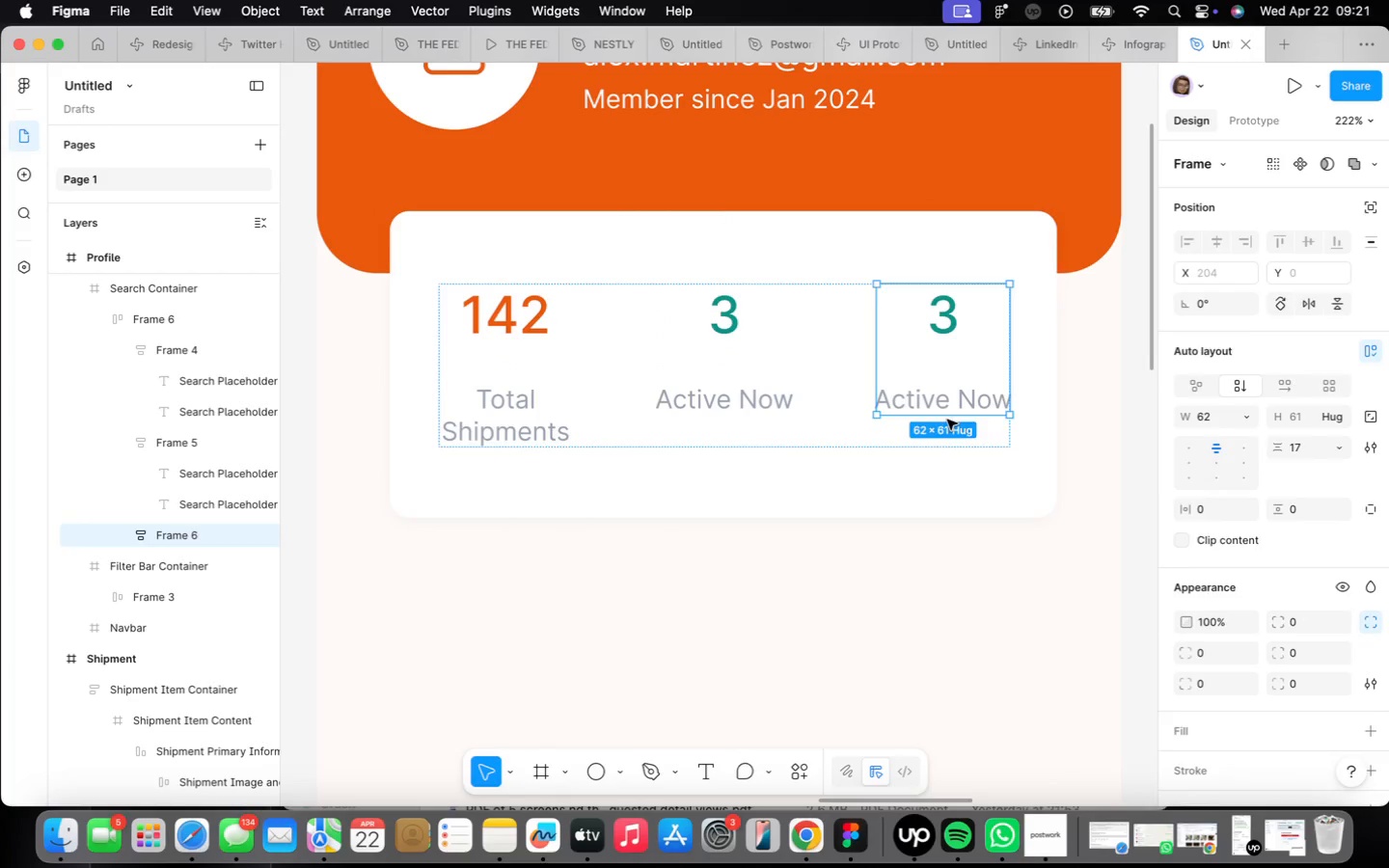 
triple_click([947, 420])
 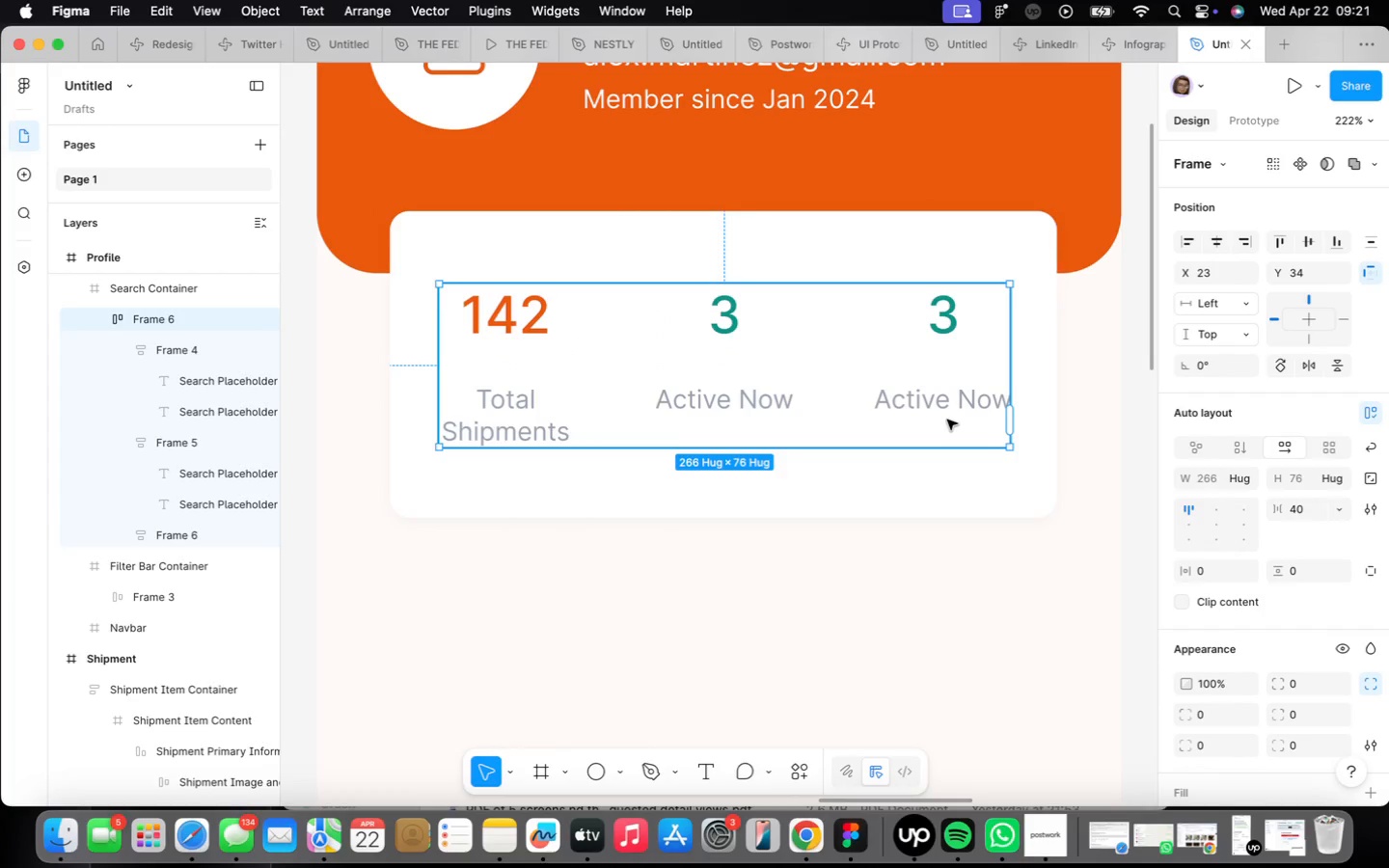 
triple_click([947, 420])
 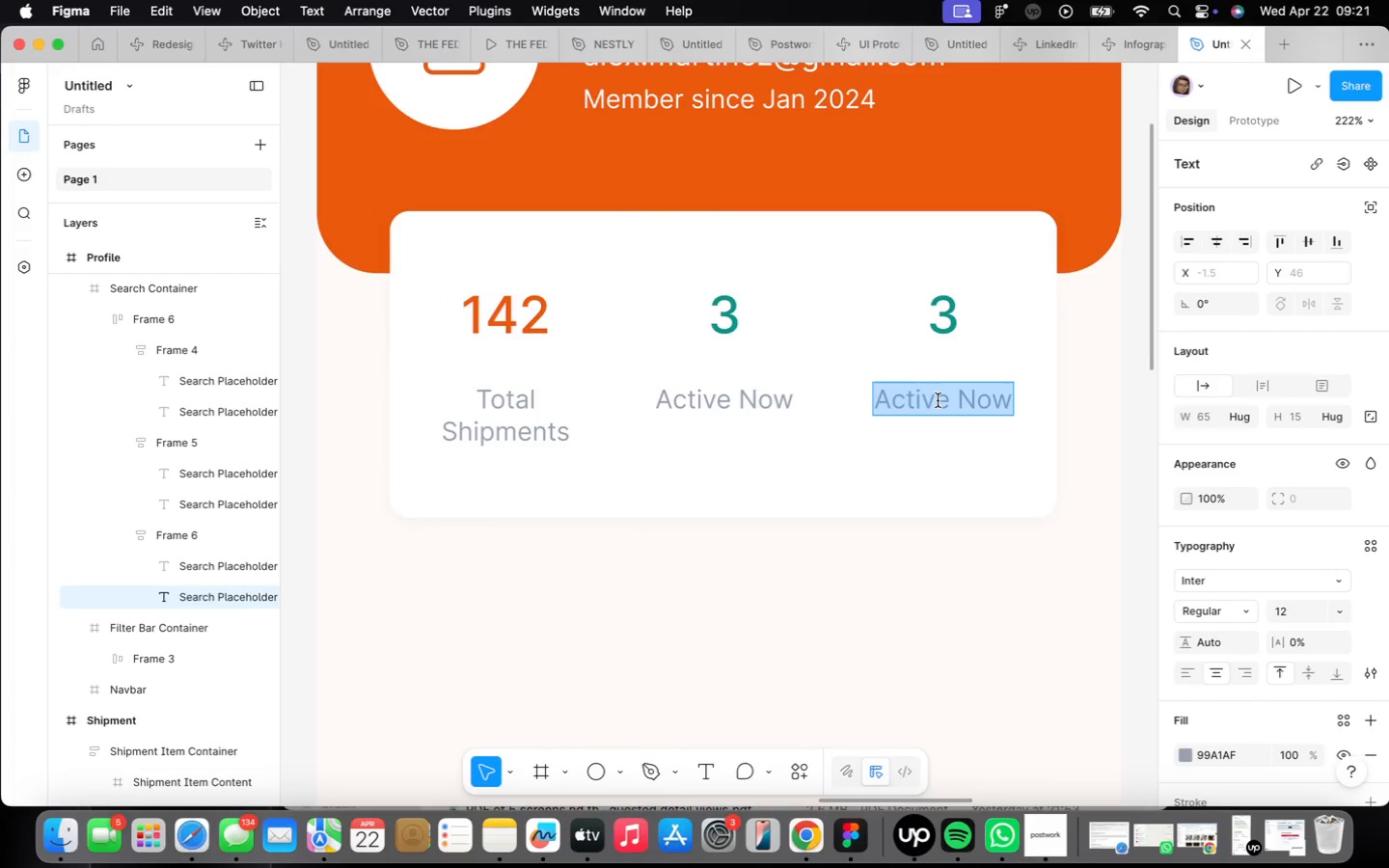 
type(Total Spent)
 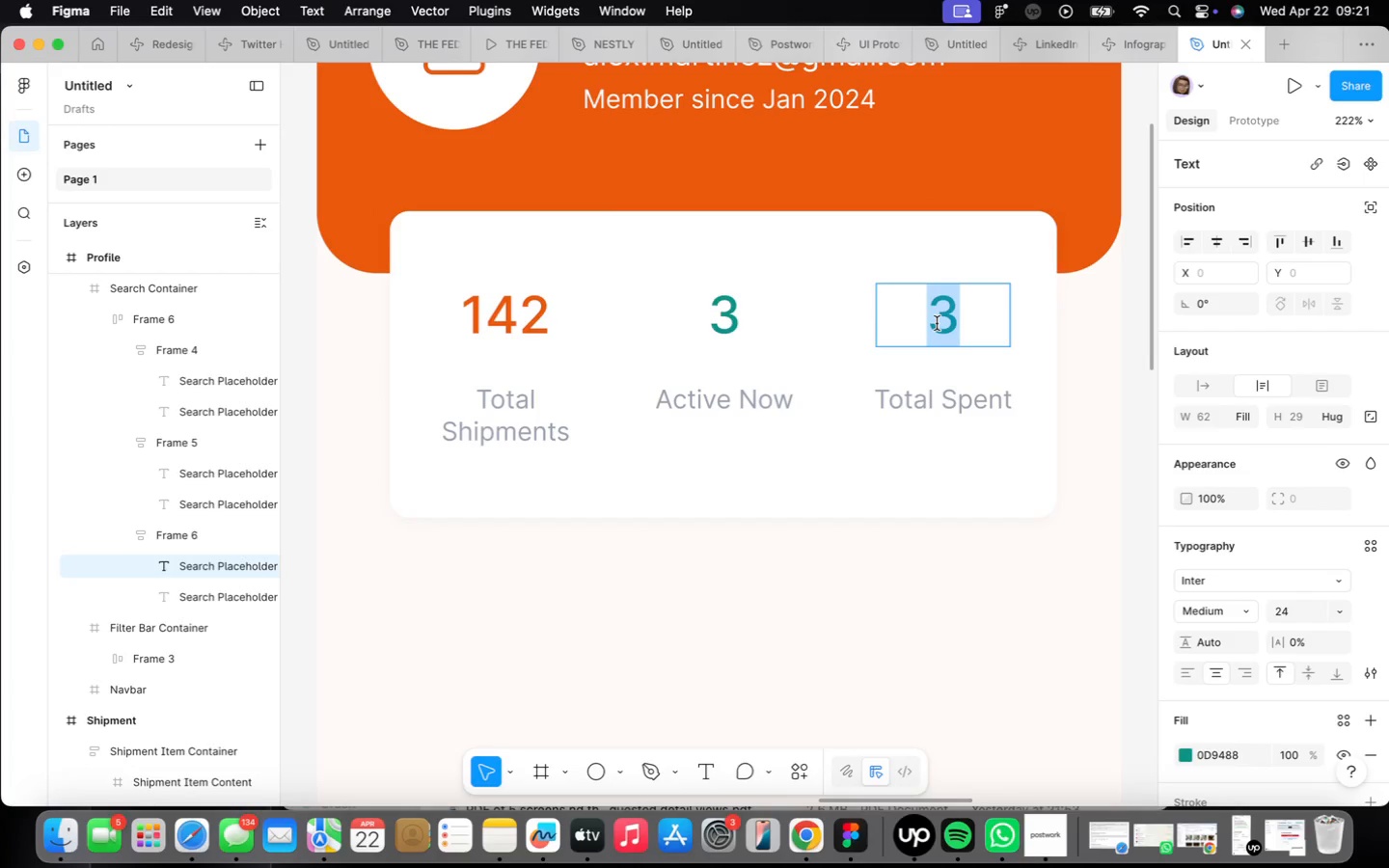 
type($2.4k)
 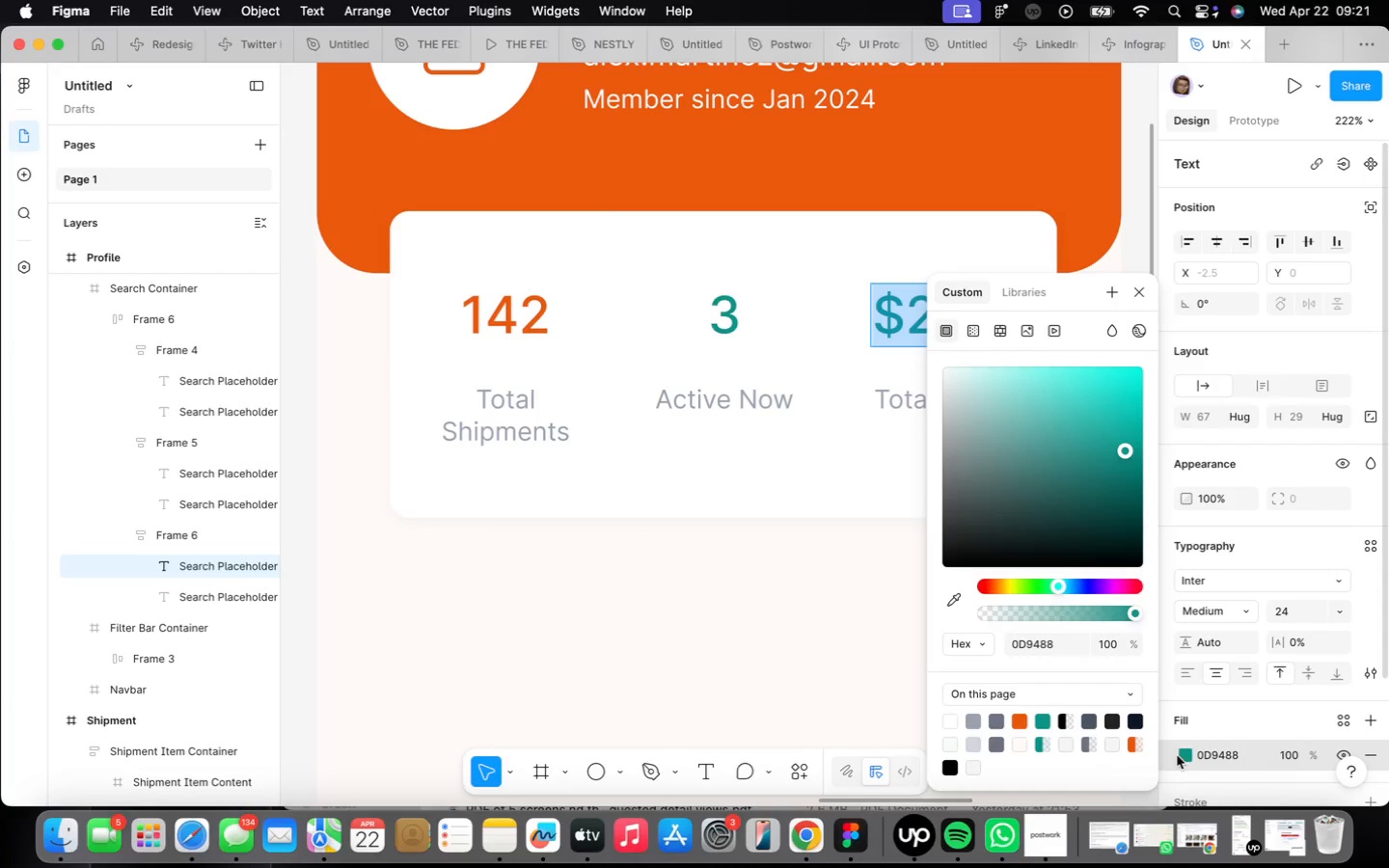 
wait(6.27)
 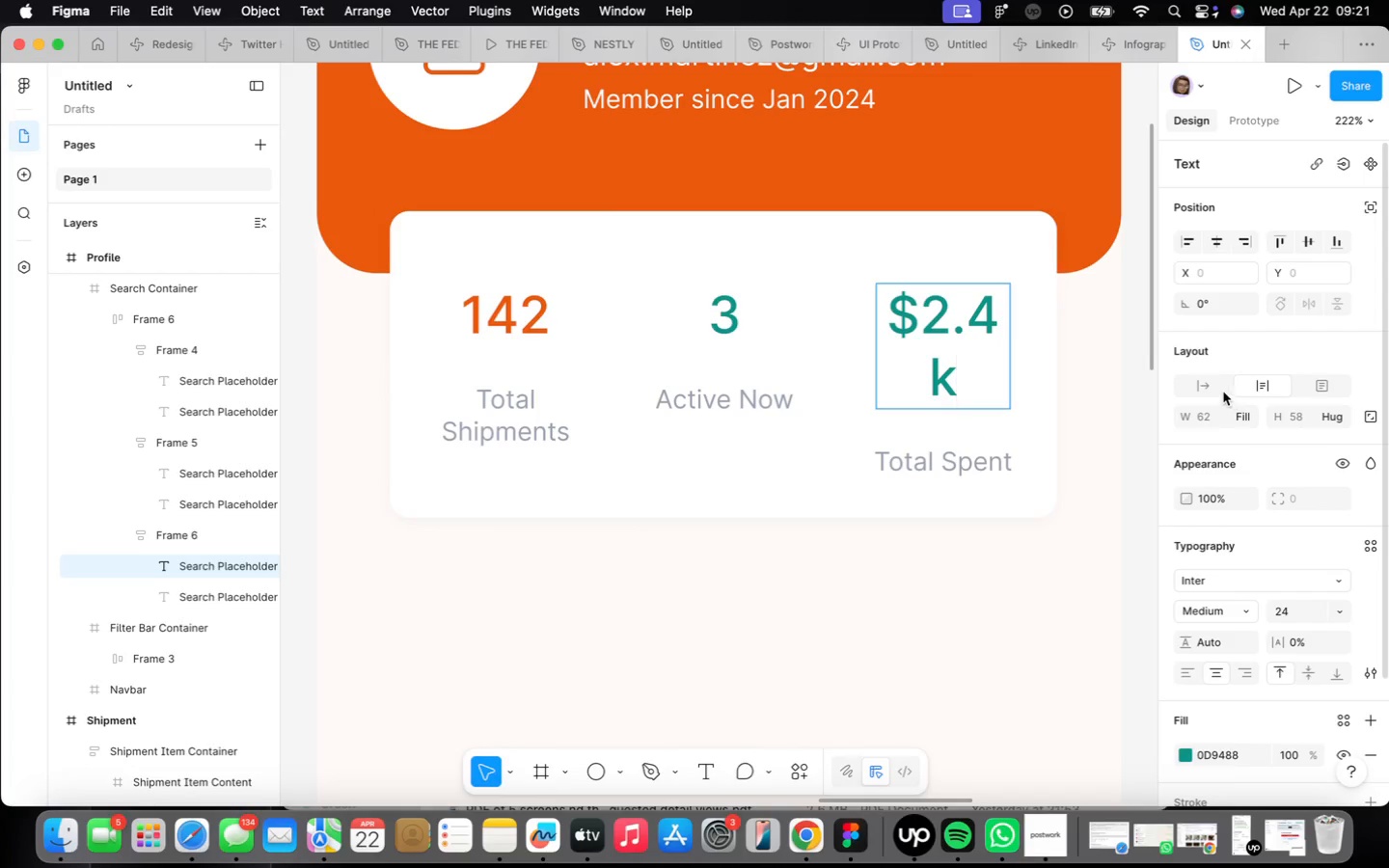 
left_click([1115, 721])
 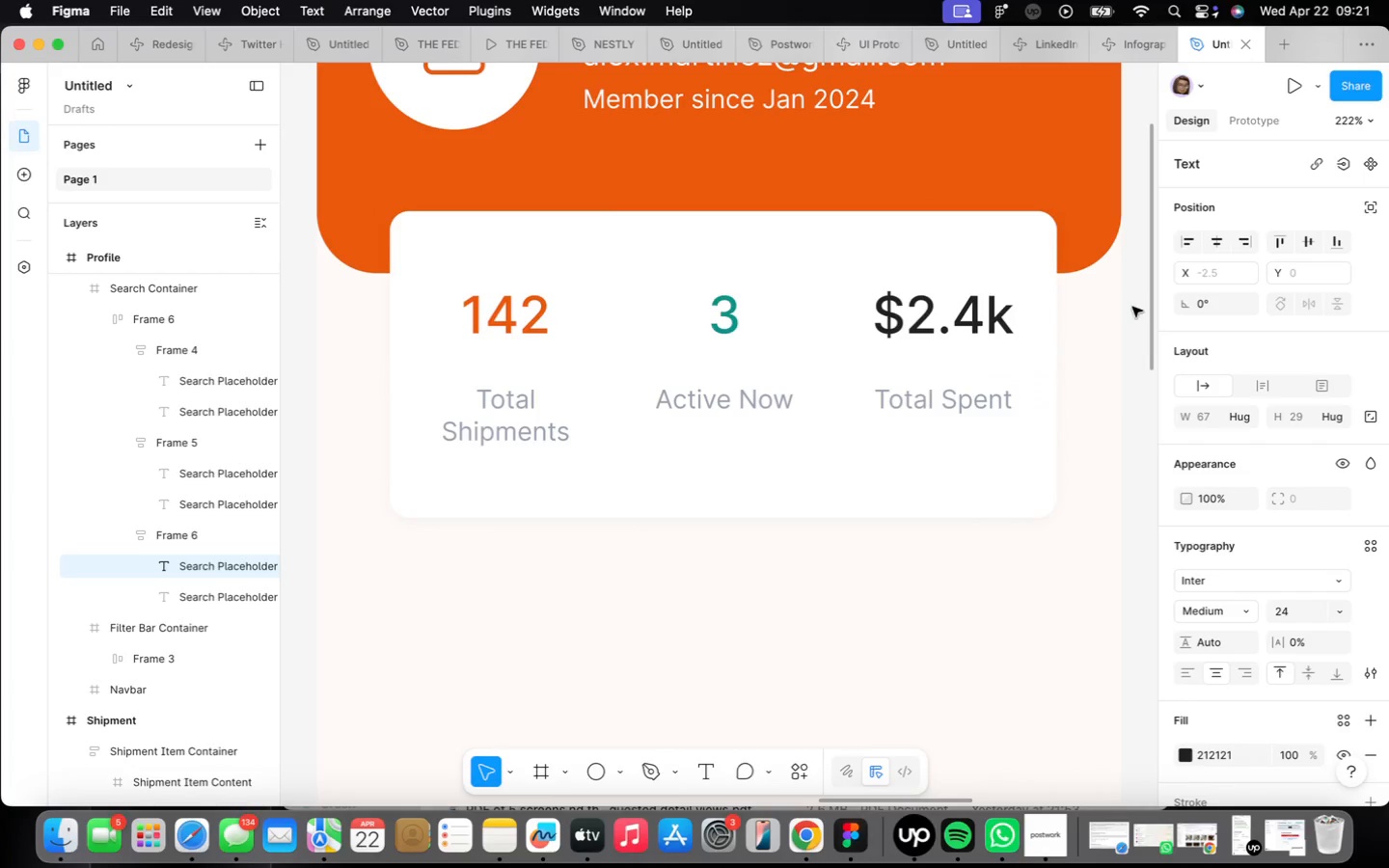 
left_click([981, 601])
 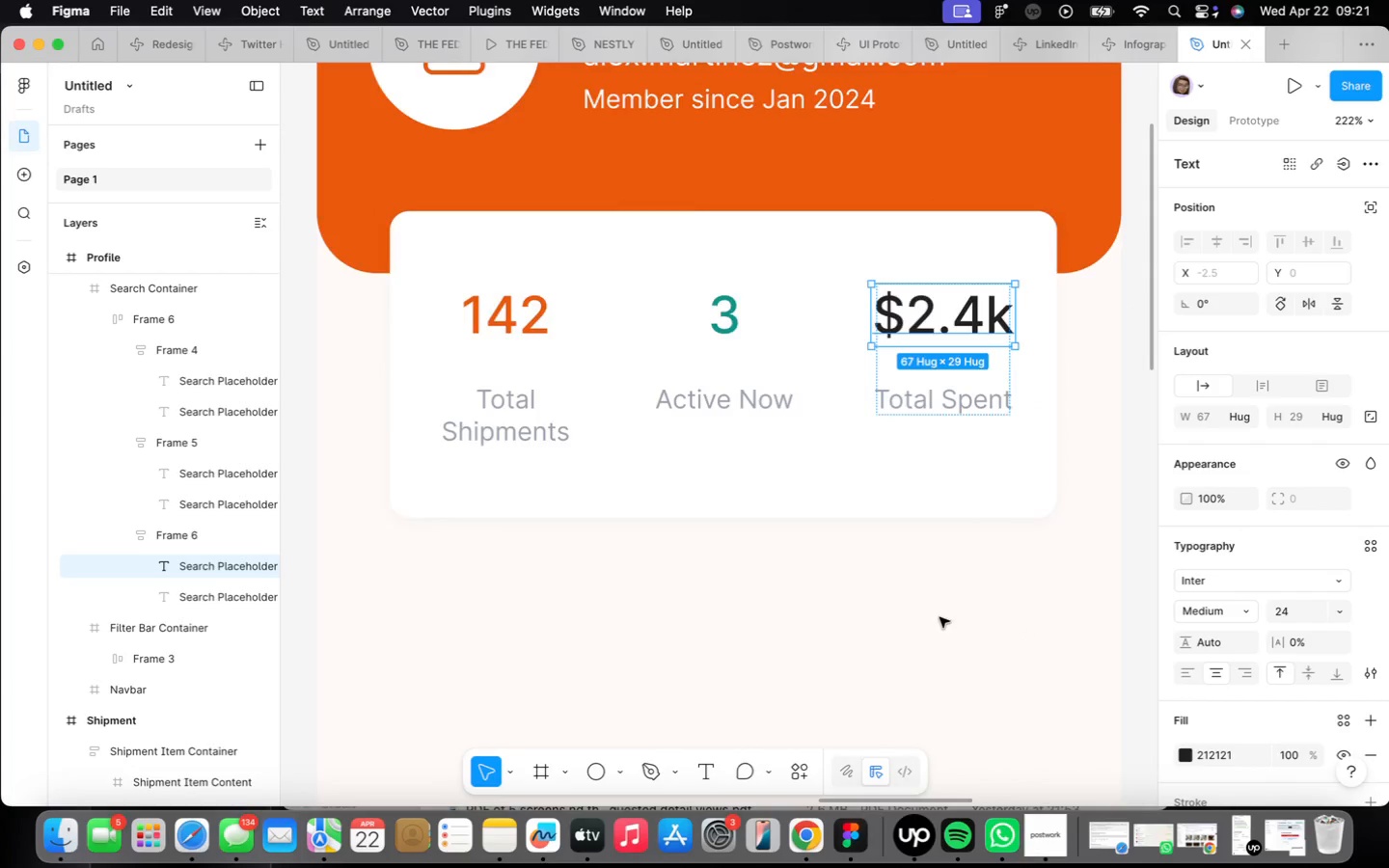 
scroll: coordinate [940, 603], scroll_direction: down, amount: 13.0
 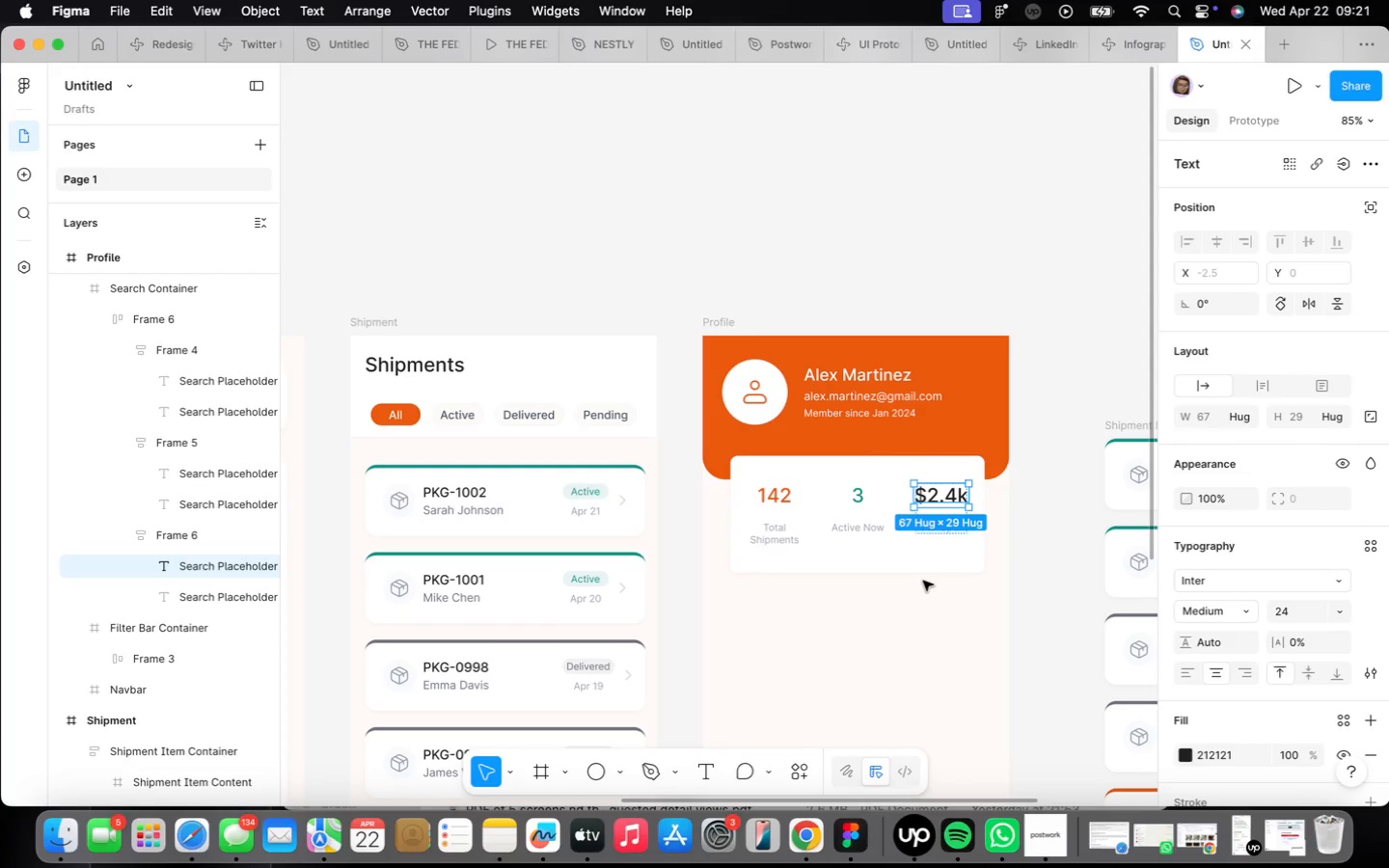 
left_click([902, 623])
 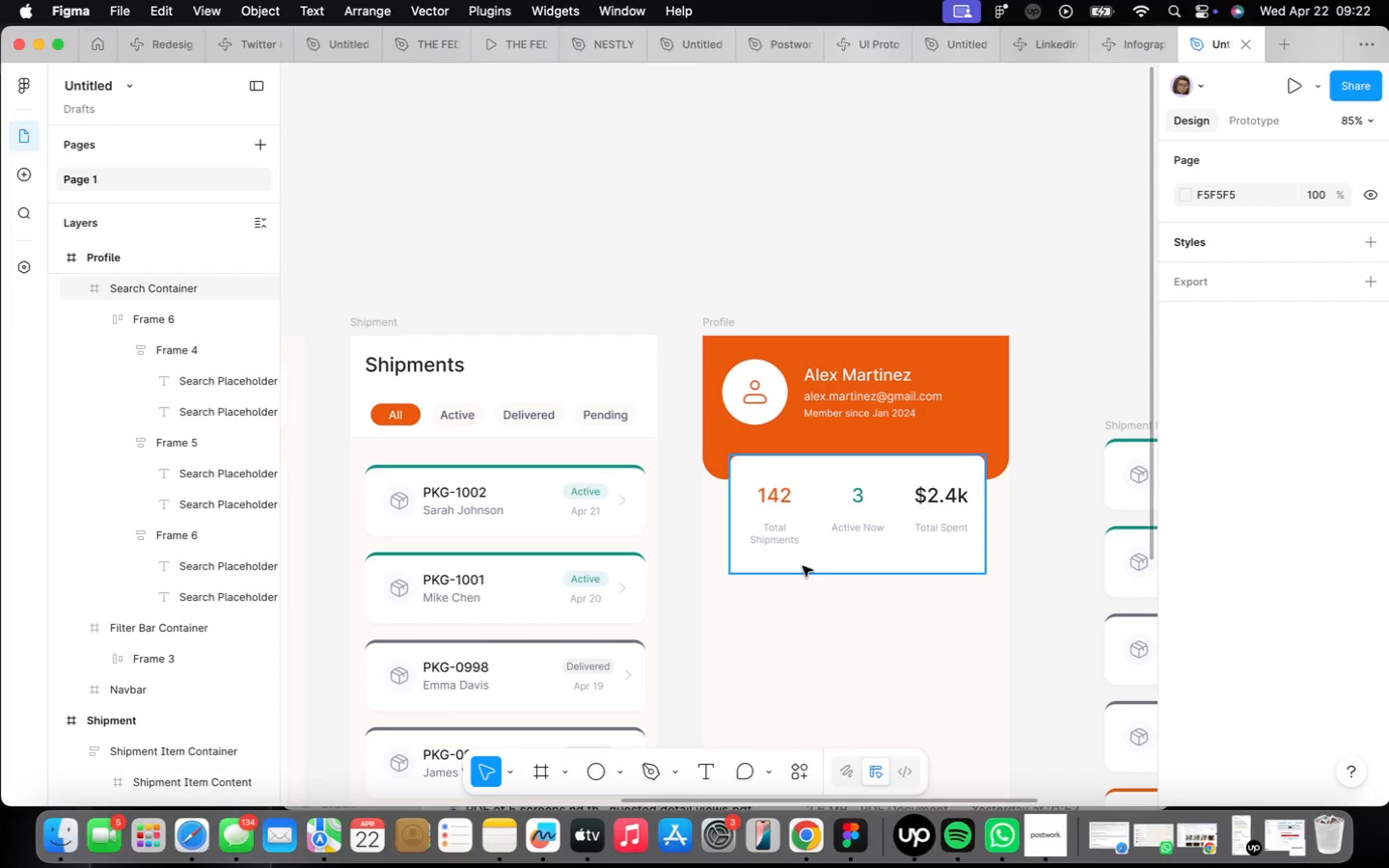 
wait(35.69)
 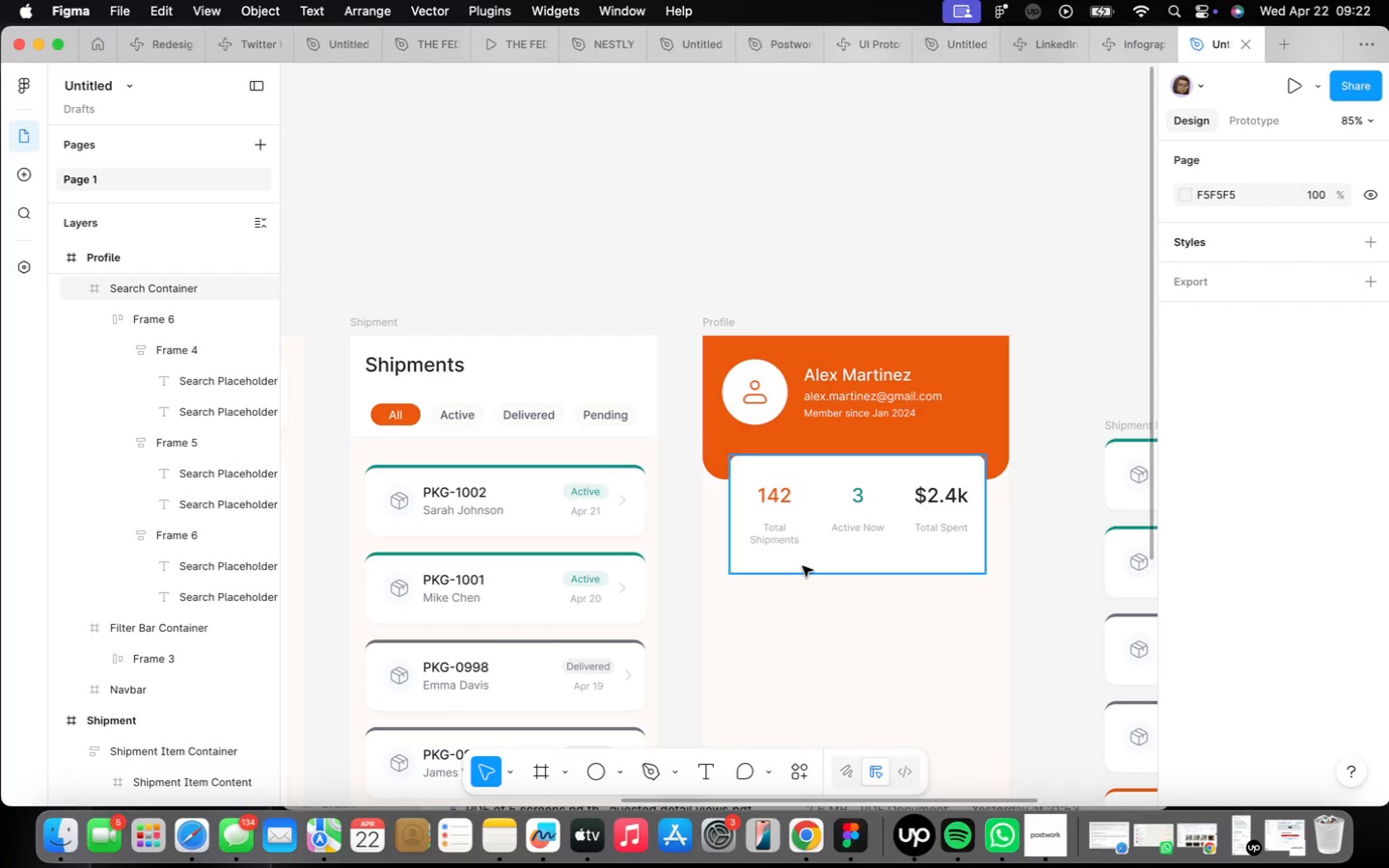 
scroll: coordinate [787, 507], scroll_direction: up, amount: 4.0
 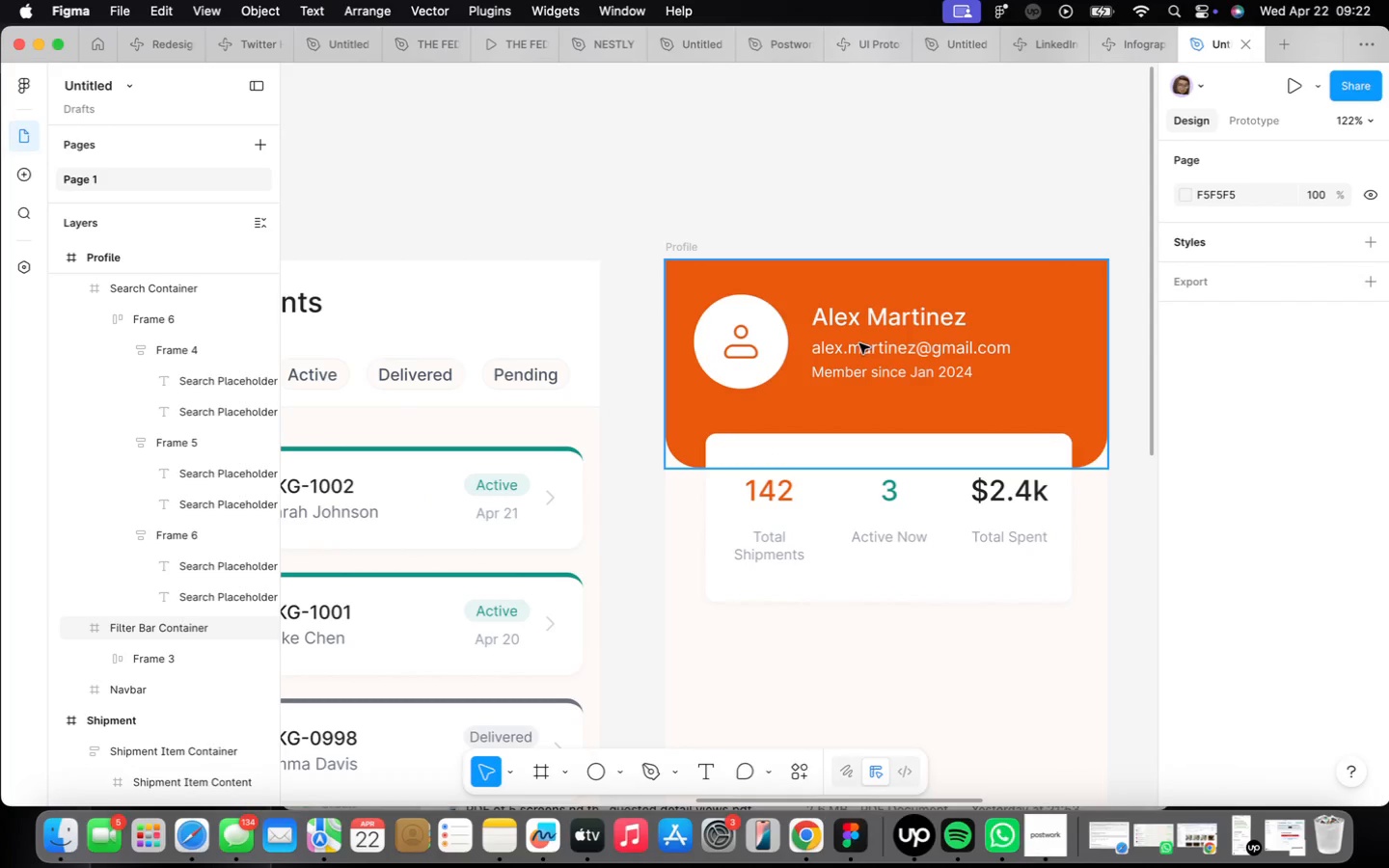 
double_click([847, 317])
 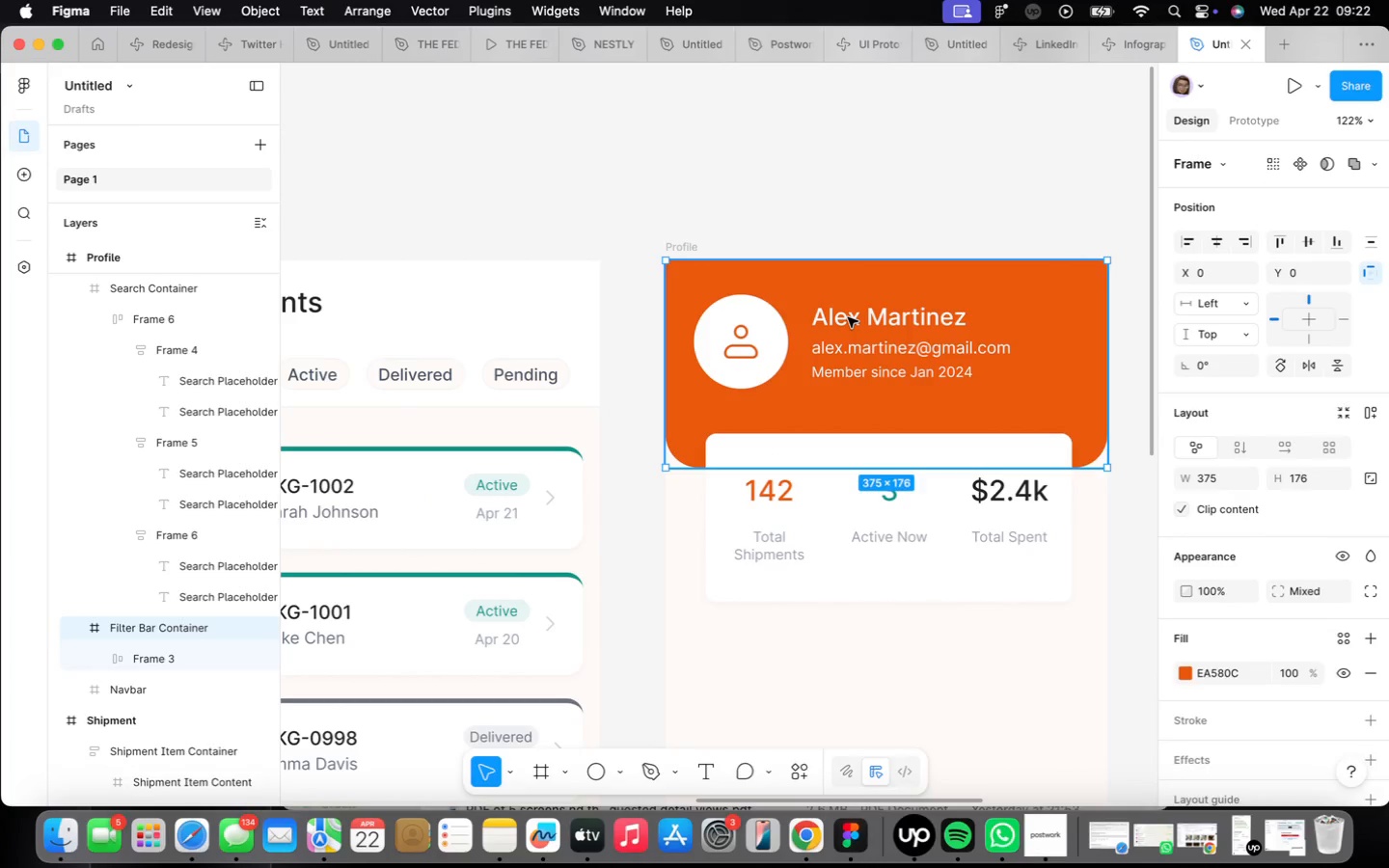 
triple_click([847, 317])
 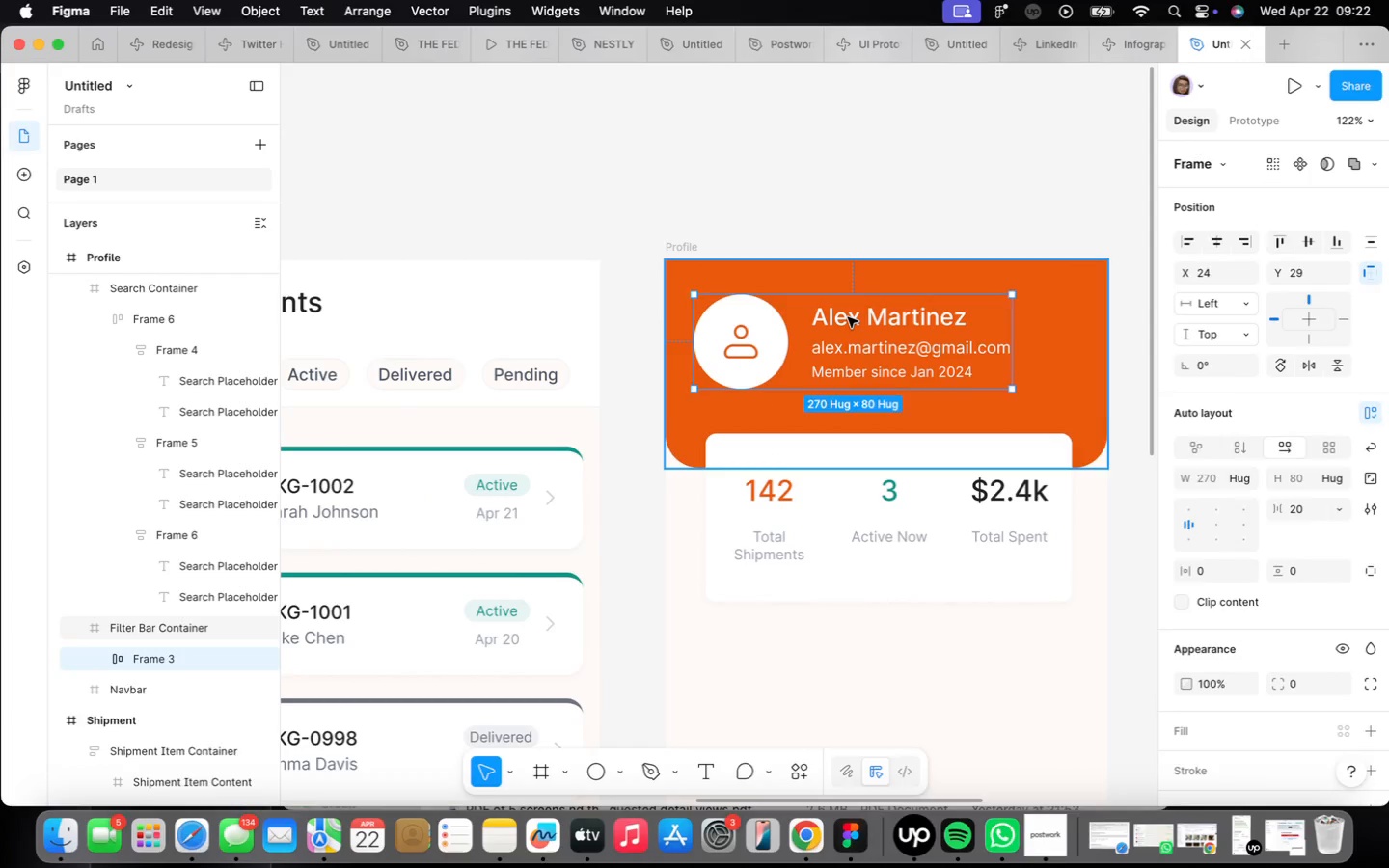 
triple_click([847, 317])
 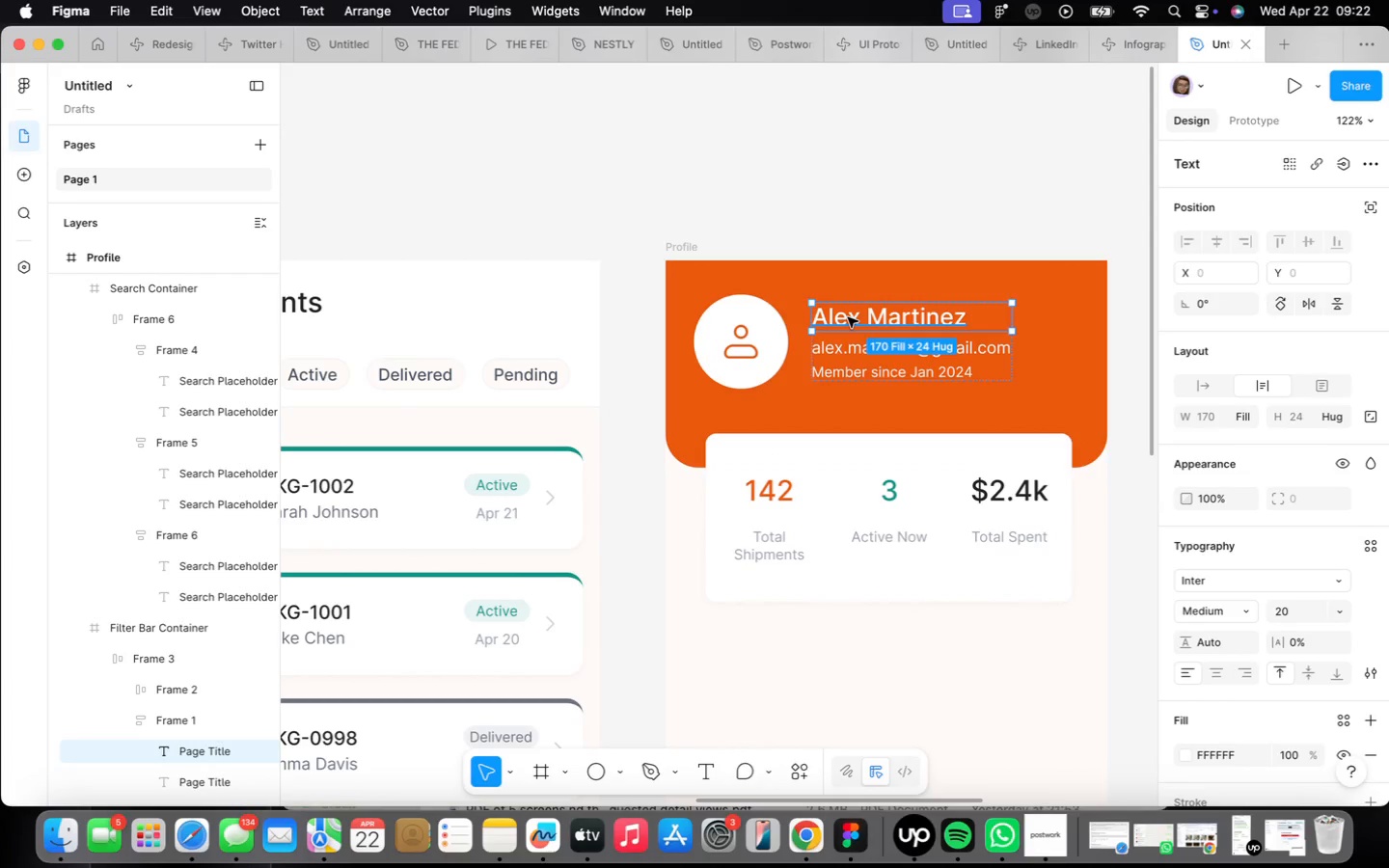 
hold_key(key=OptionLeft, duration=1.83)
left_click_drag(start_coordinate=[847, 317], to_coordinate=[729, 651])
 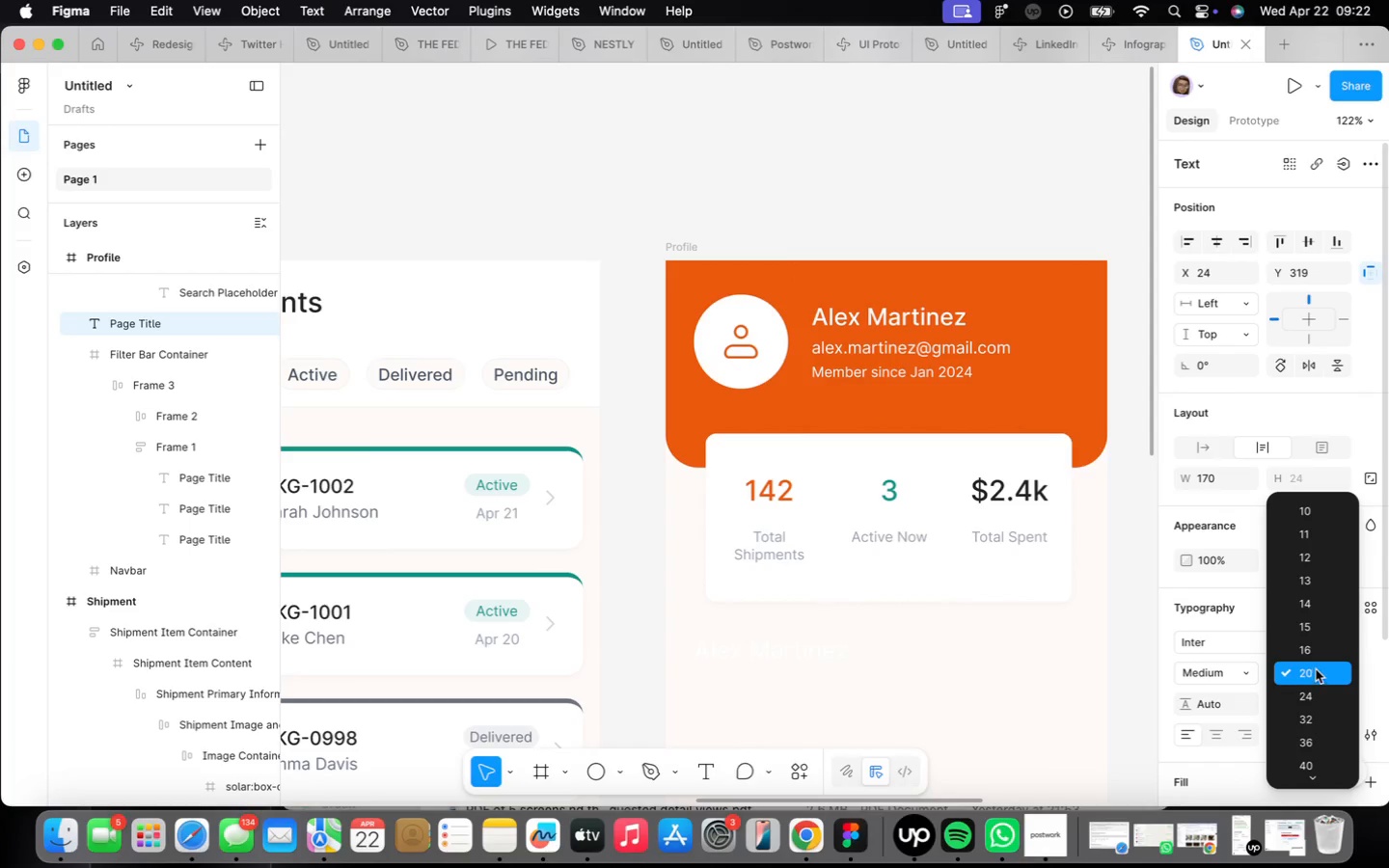 
left_click([1302, 676])
 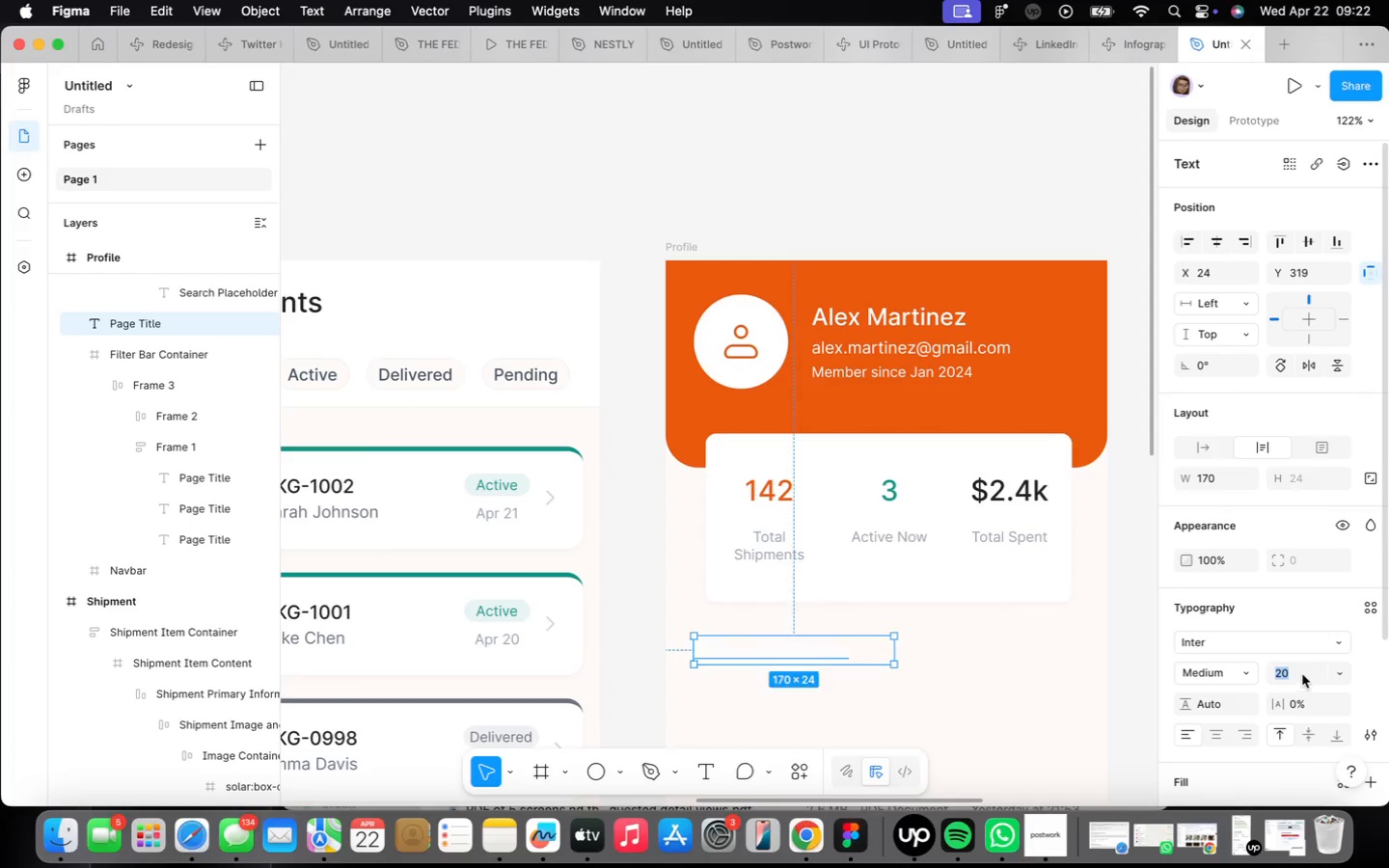 
type(18)
 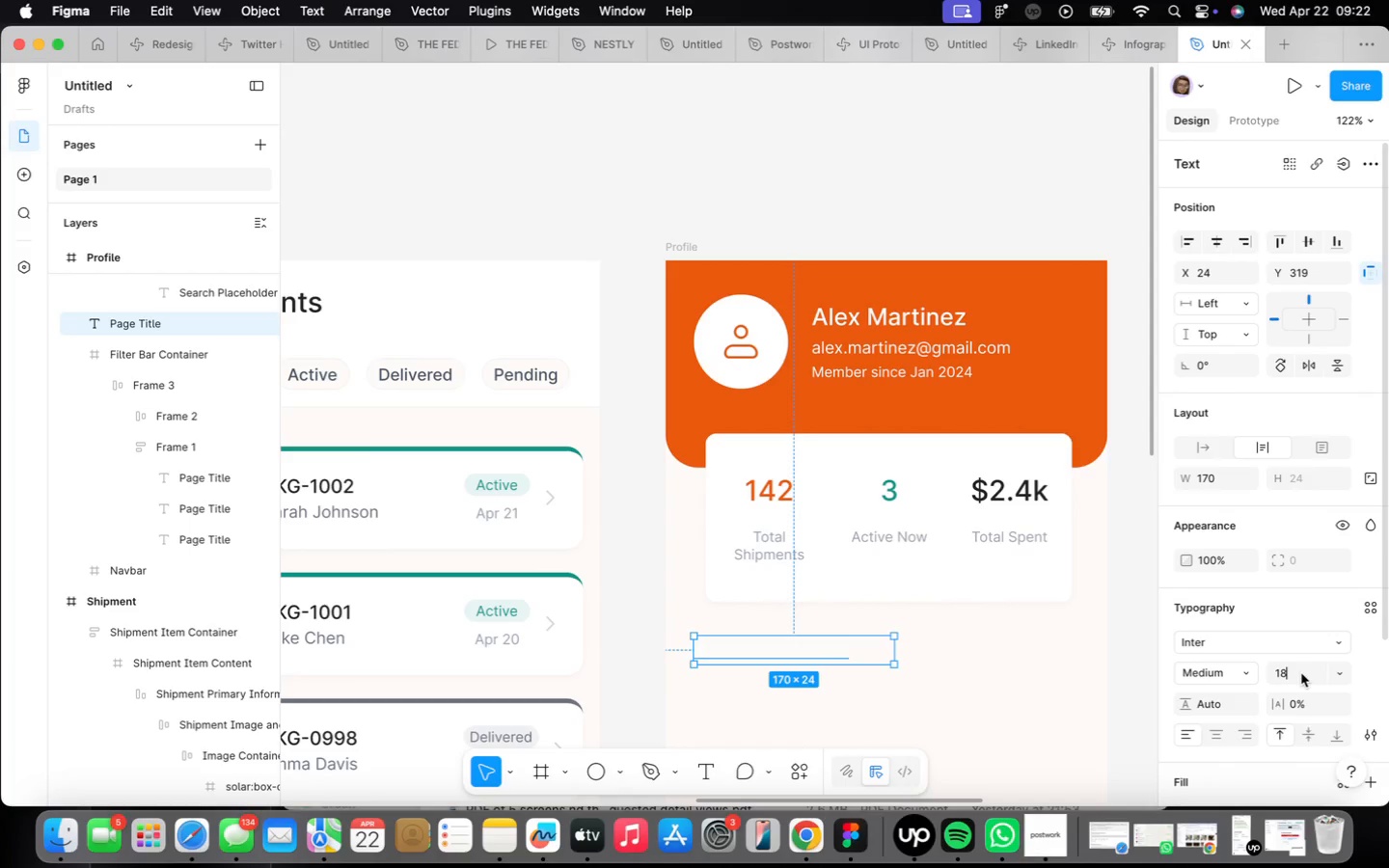 
key(Enter)
 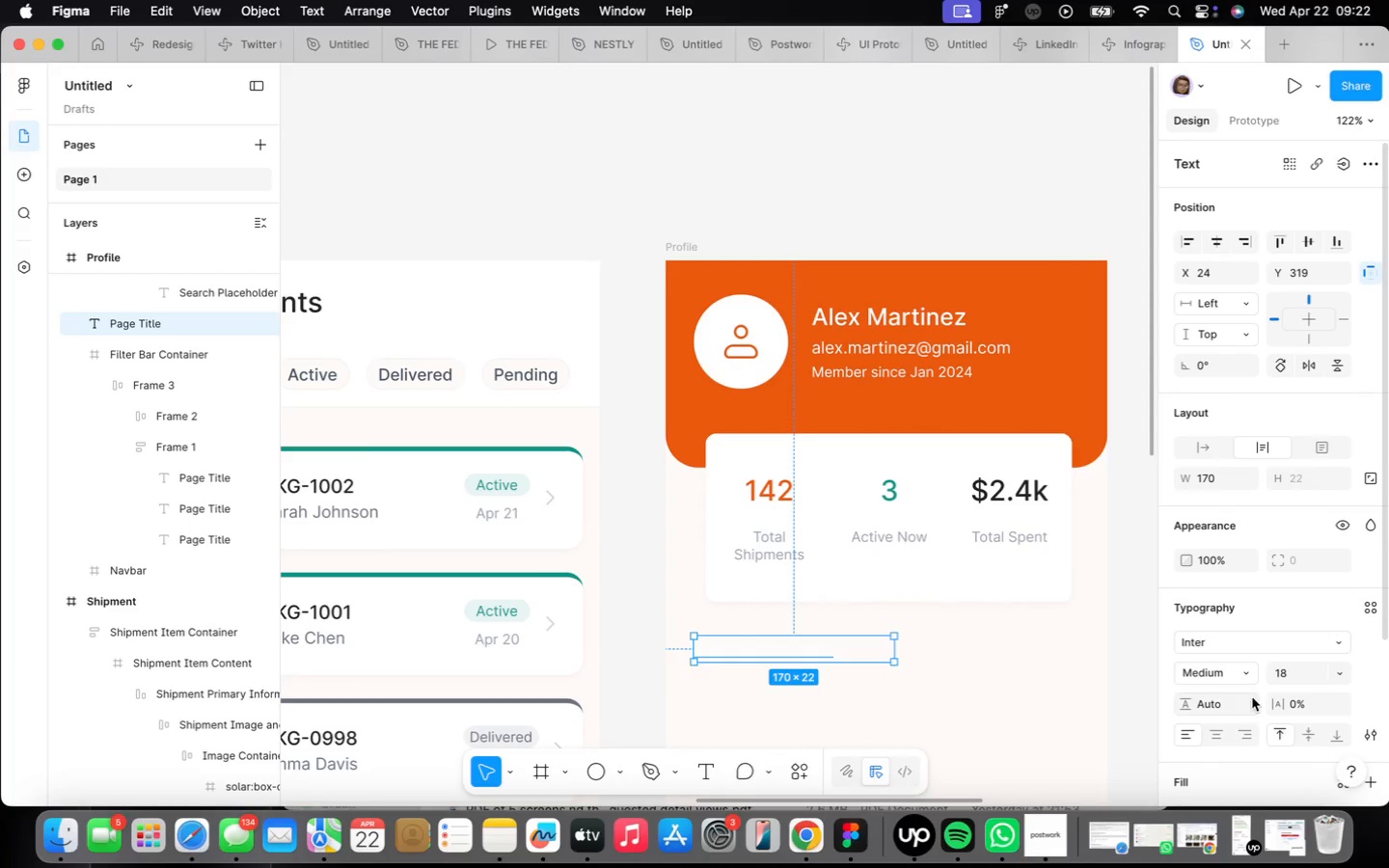 
scroll: coordinate [1265, 669], scroll_direction: down, amount: 8.0
 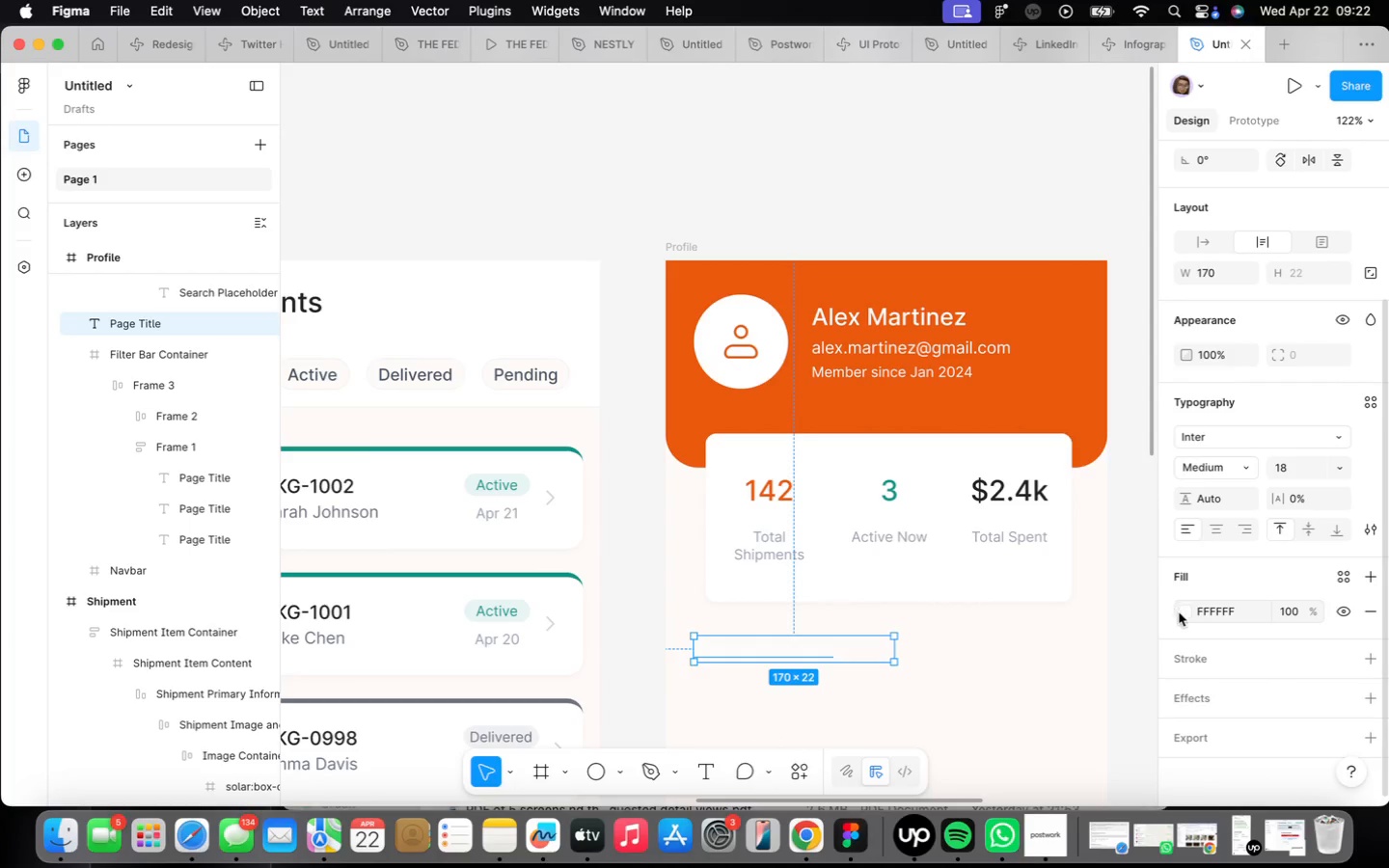 
left_click([1186, 610])
 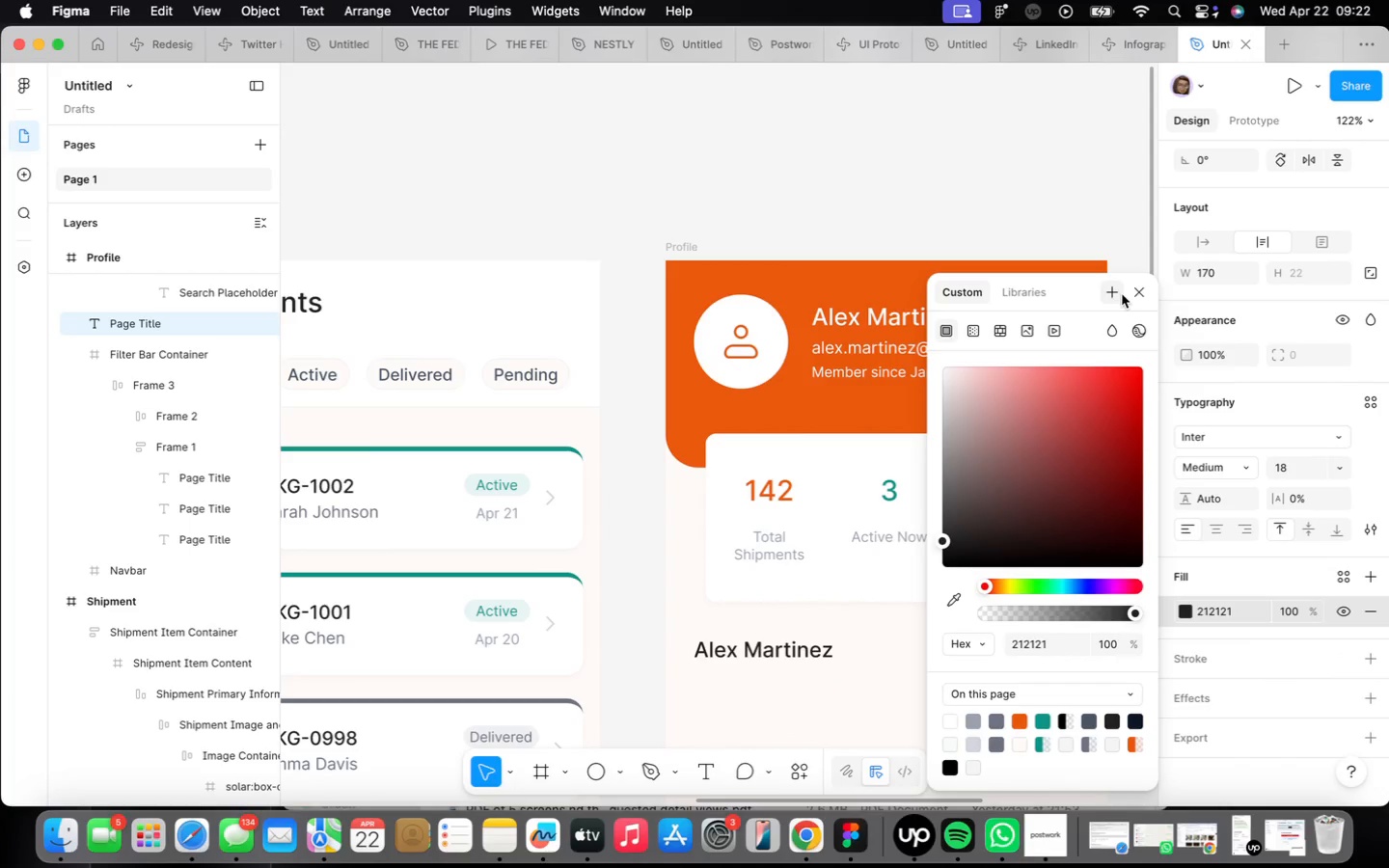 
left_click([1212, 244])
 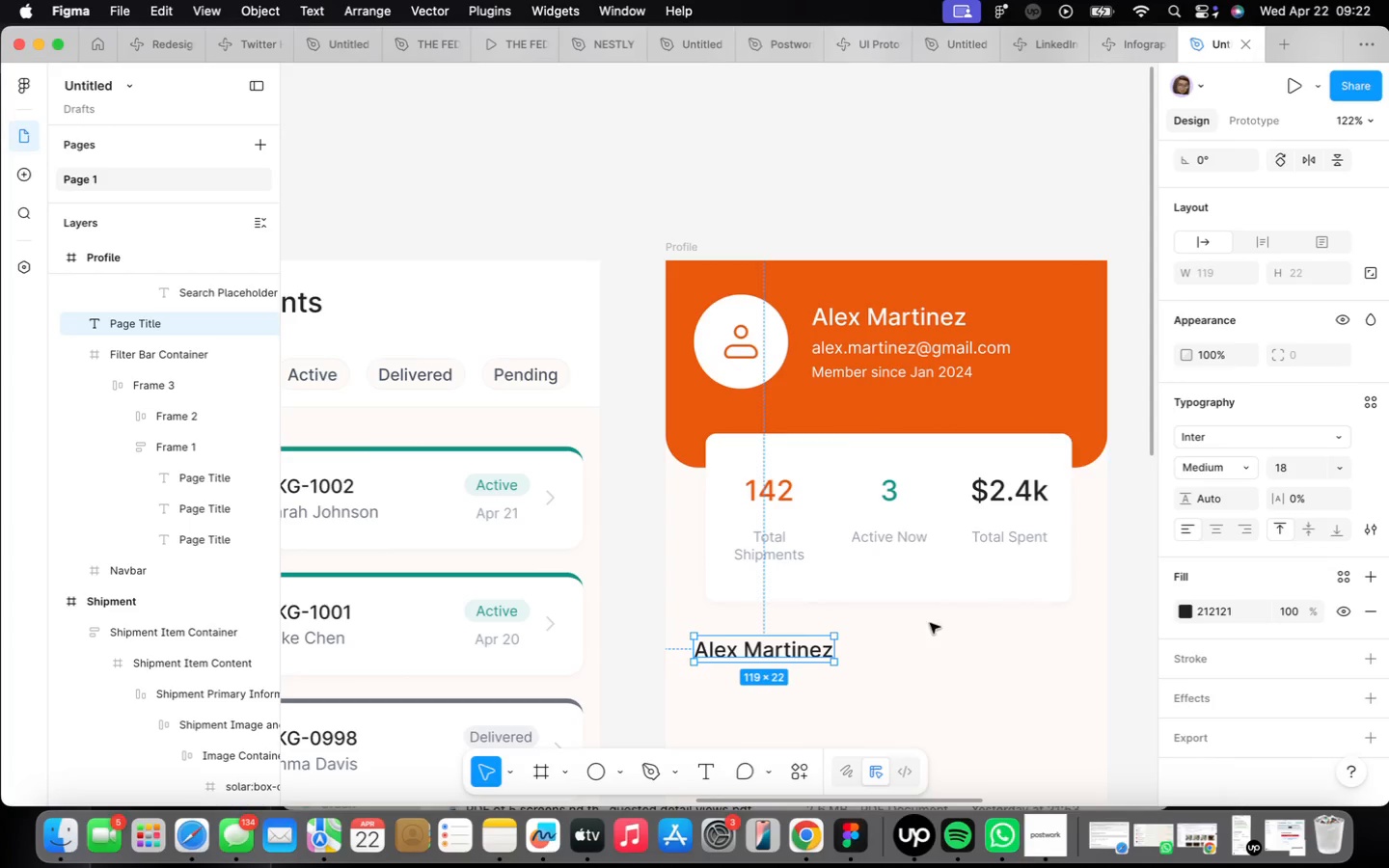 
left_click([813, 651])
 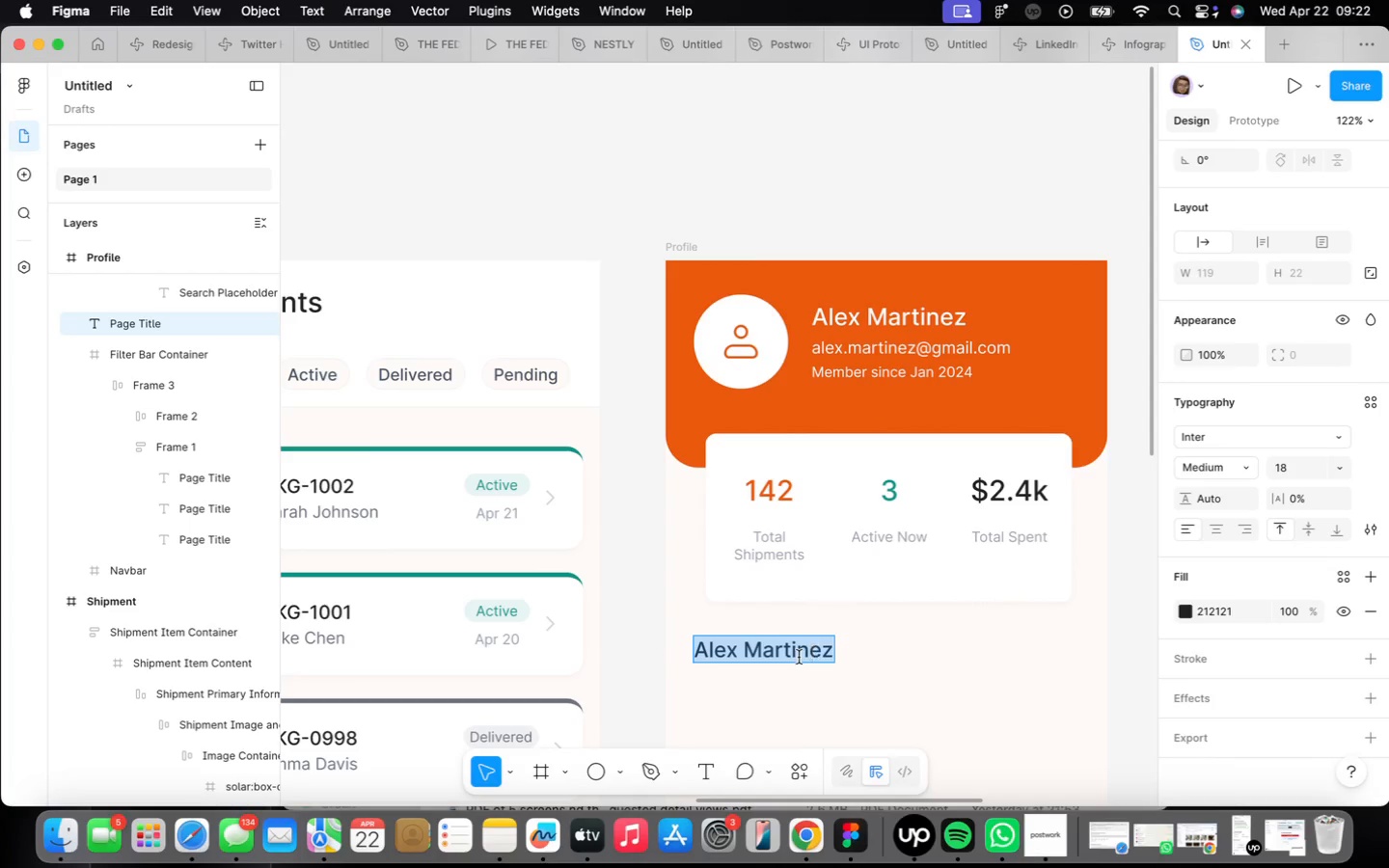 
type(Account)
 